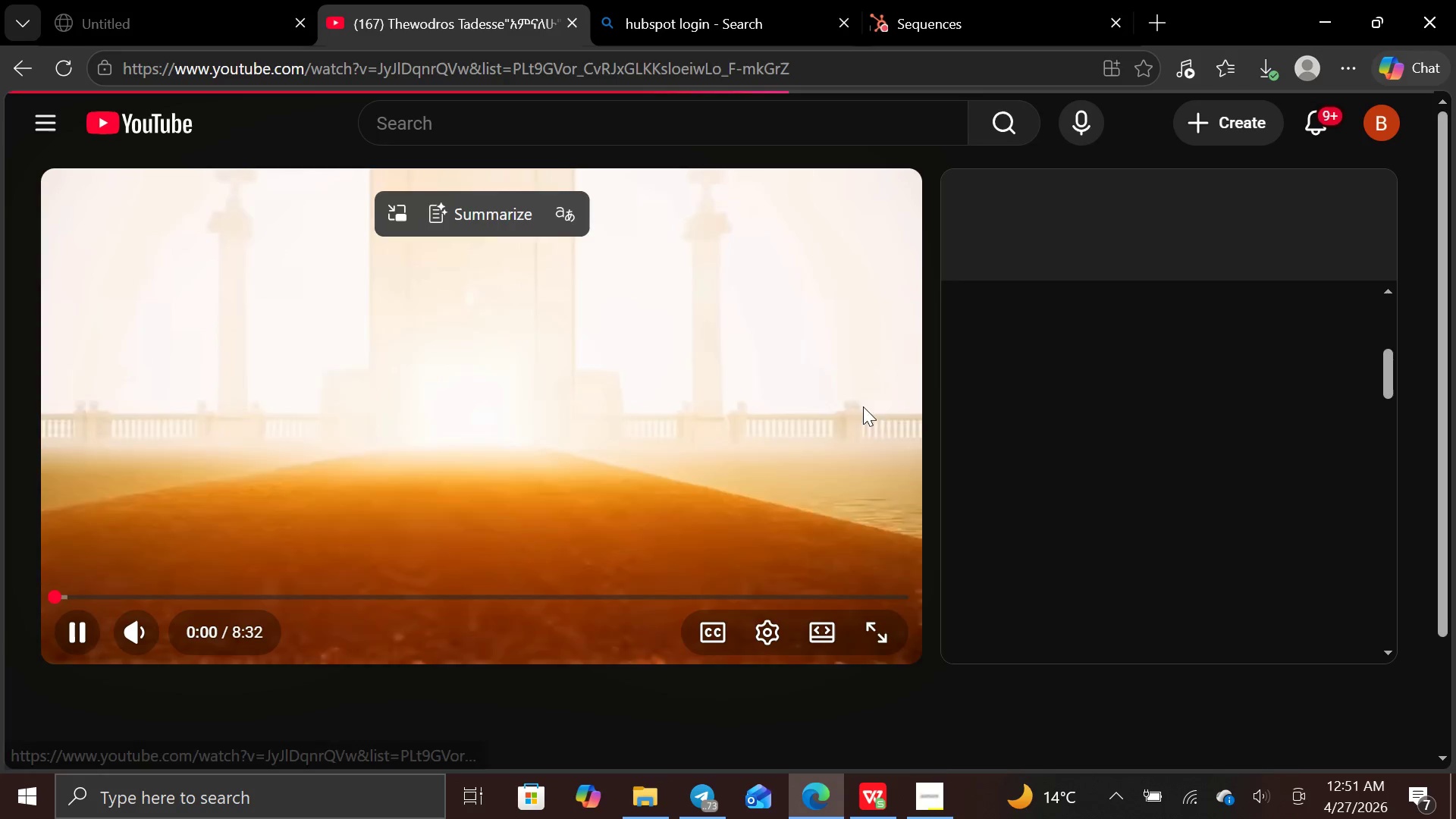 
mouse_move([1111, 397])
 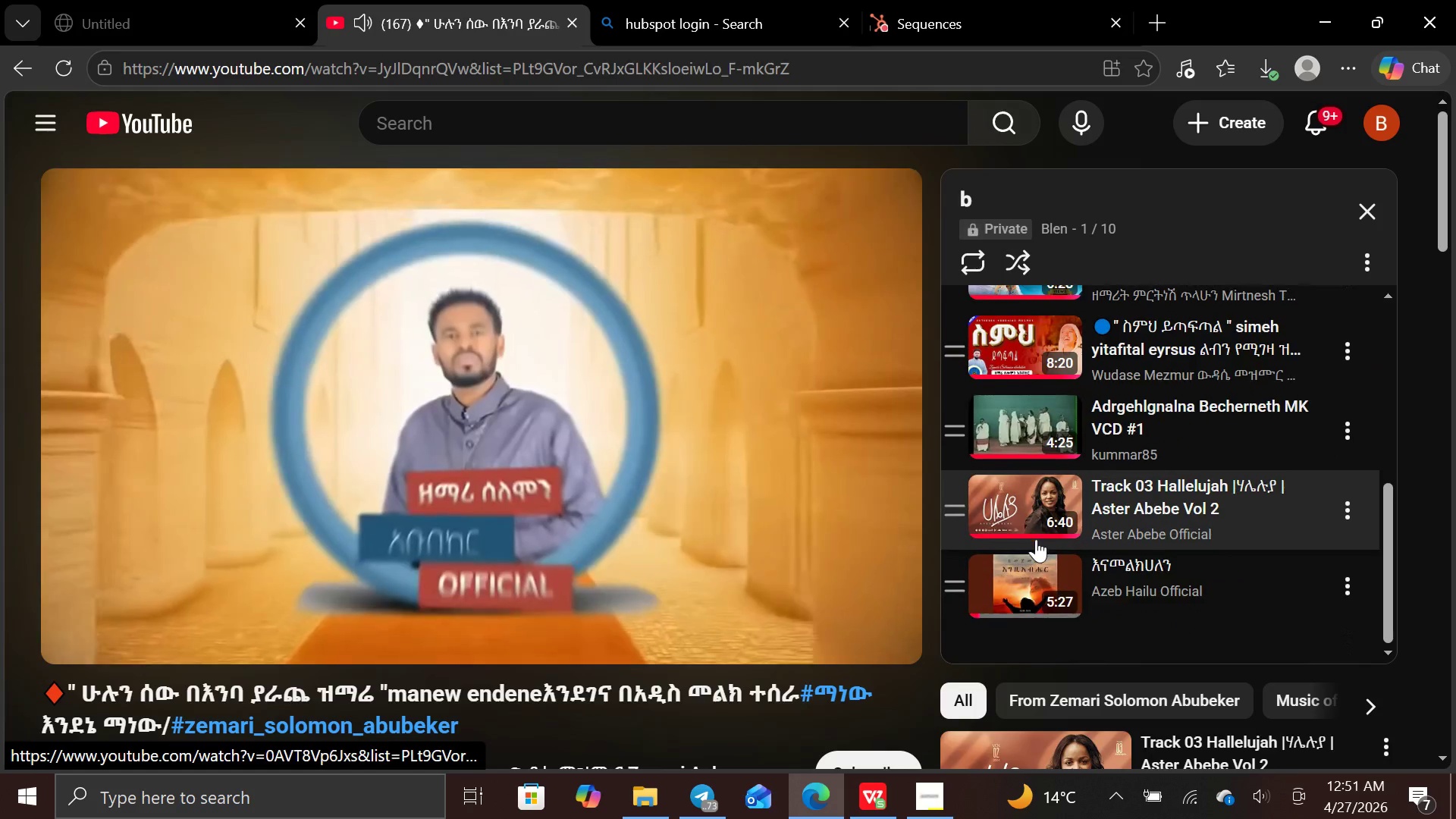 
left_click([1038, 530])
 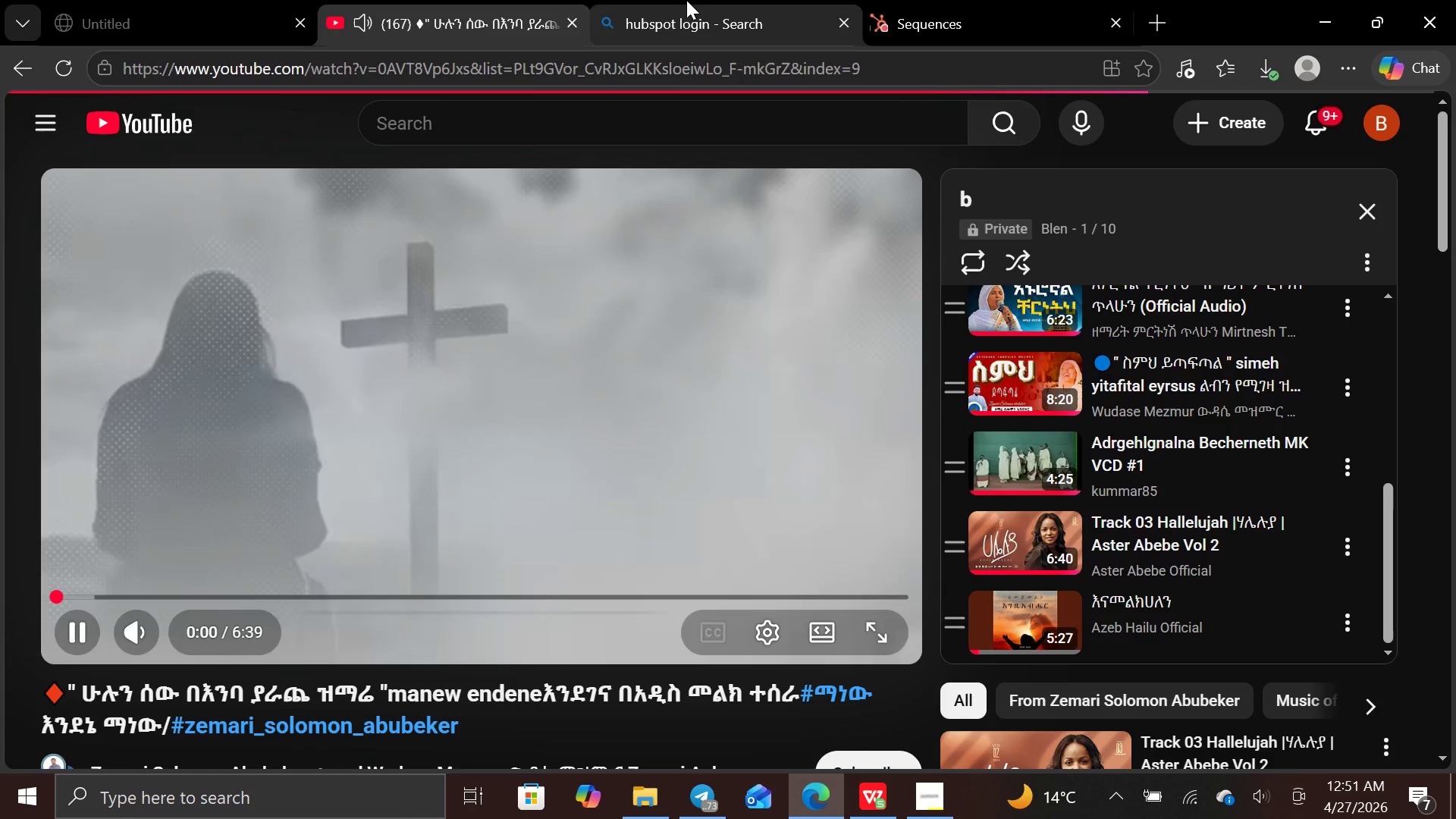 
left_click([994, 24])
 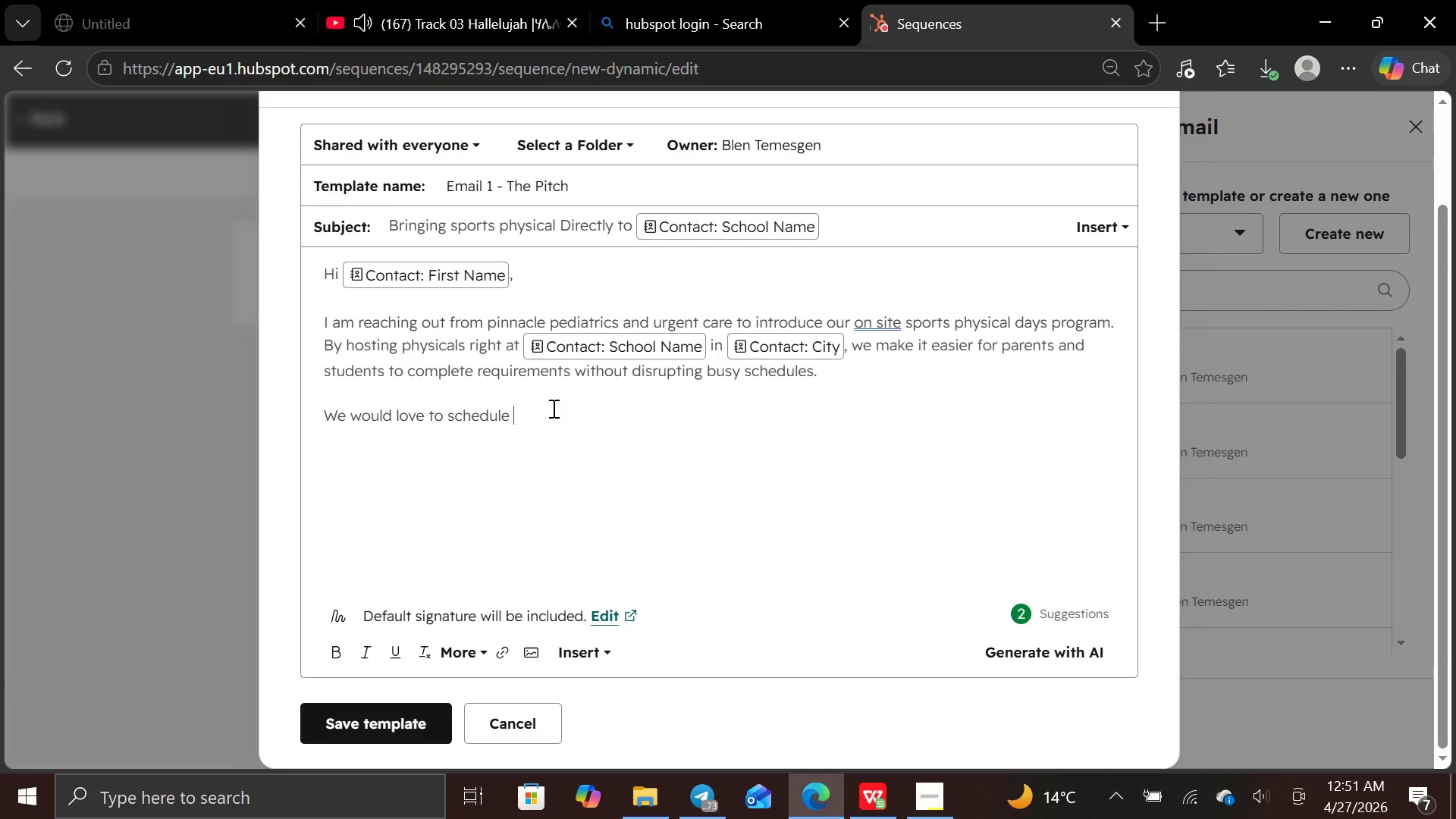 
type(a quick call to dis)
 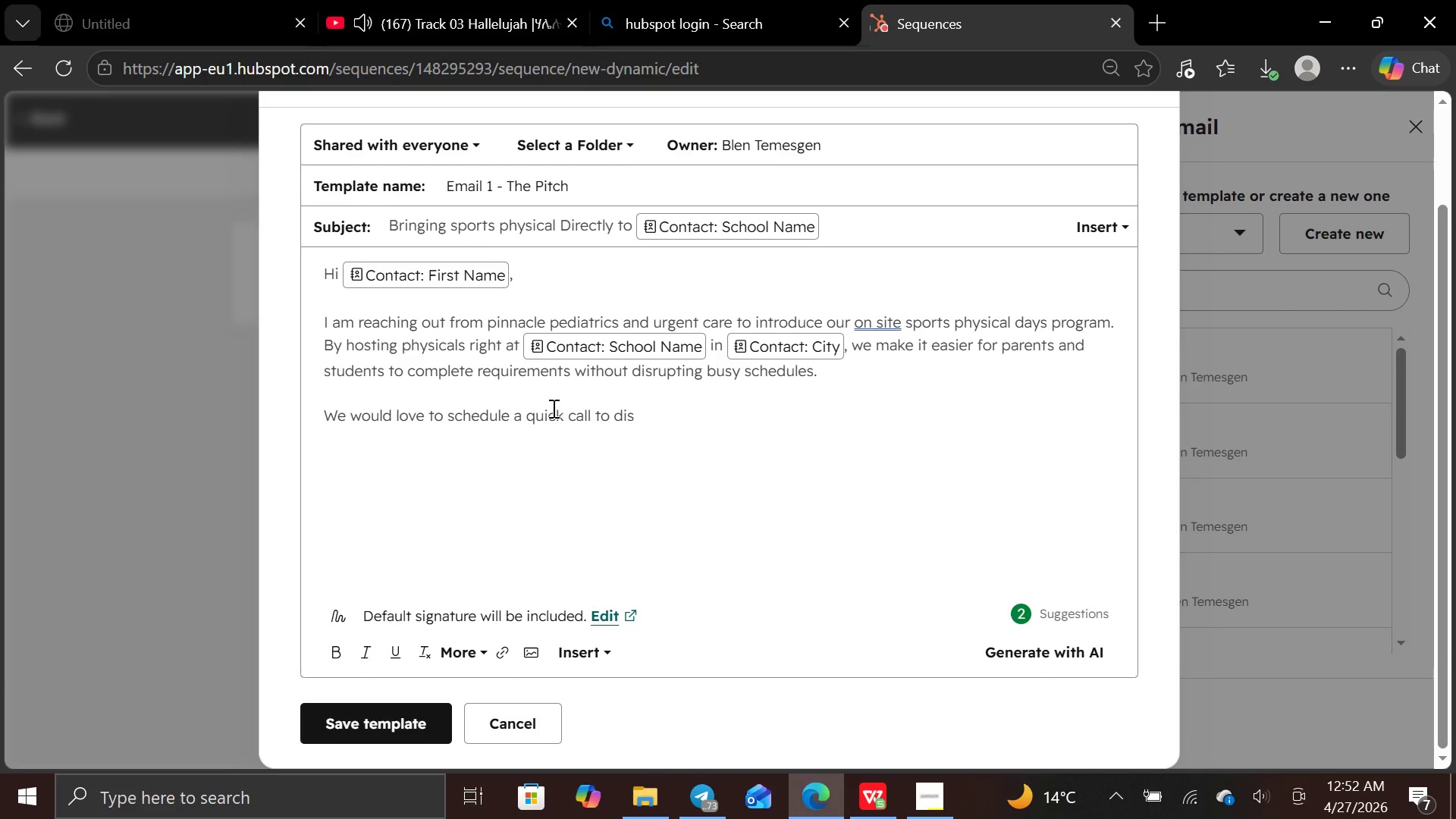 
wait(10.98)
 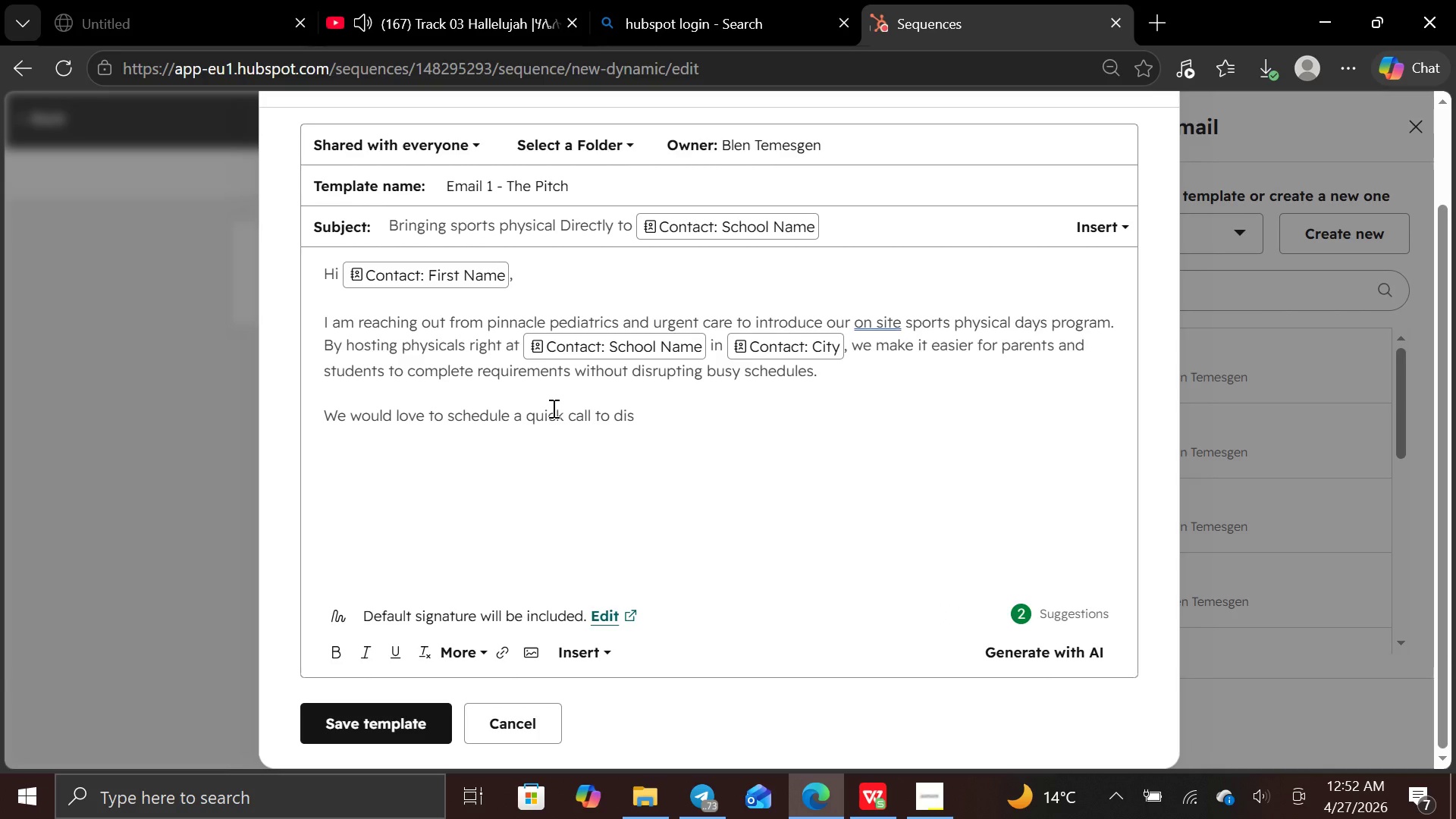 
type(cuss )
 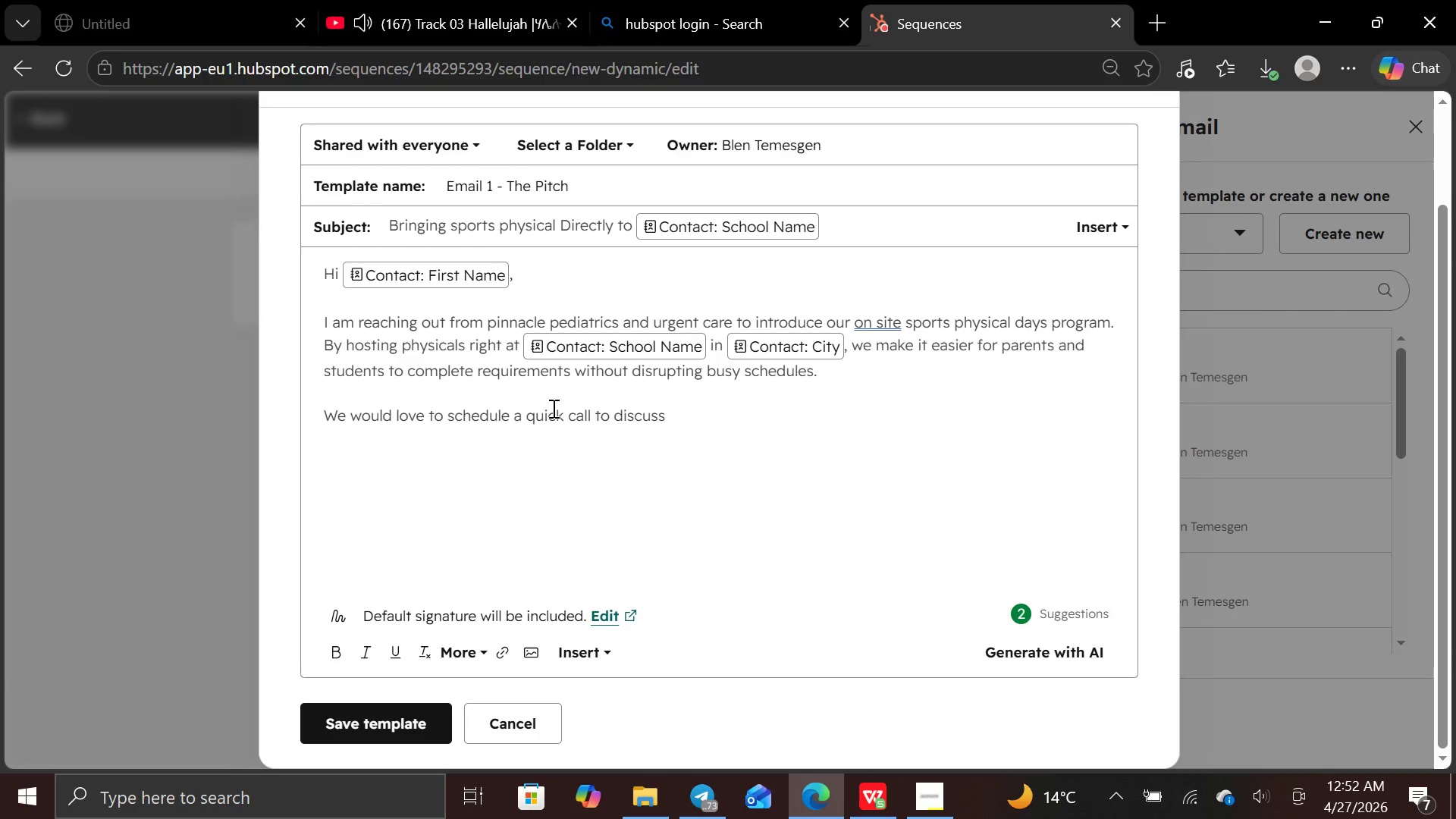 
wait(5.05)
 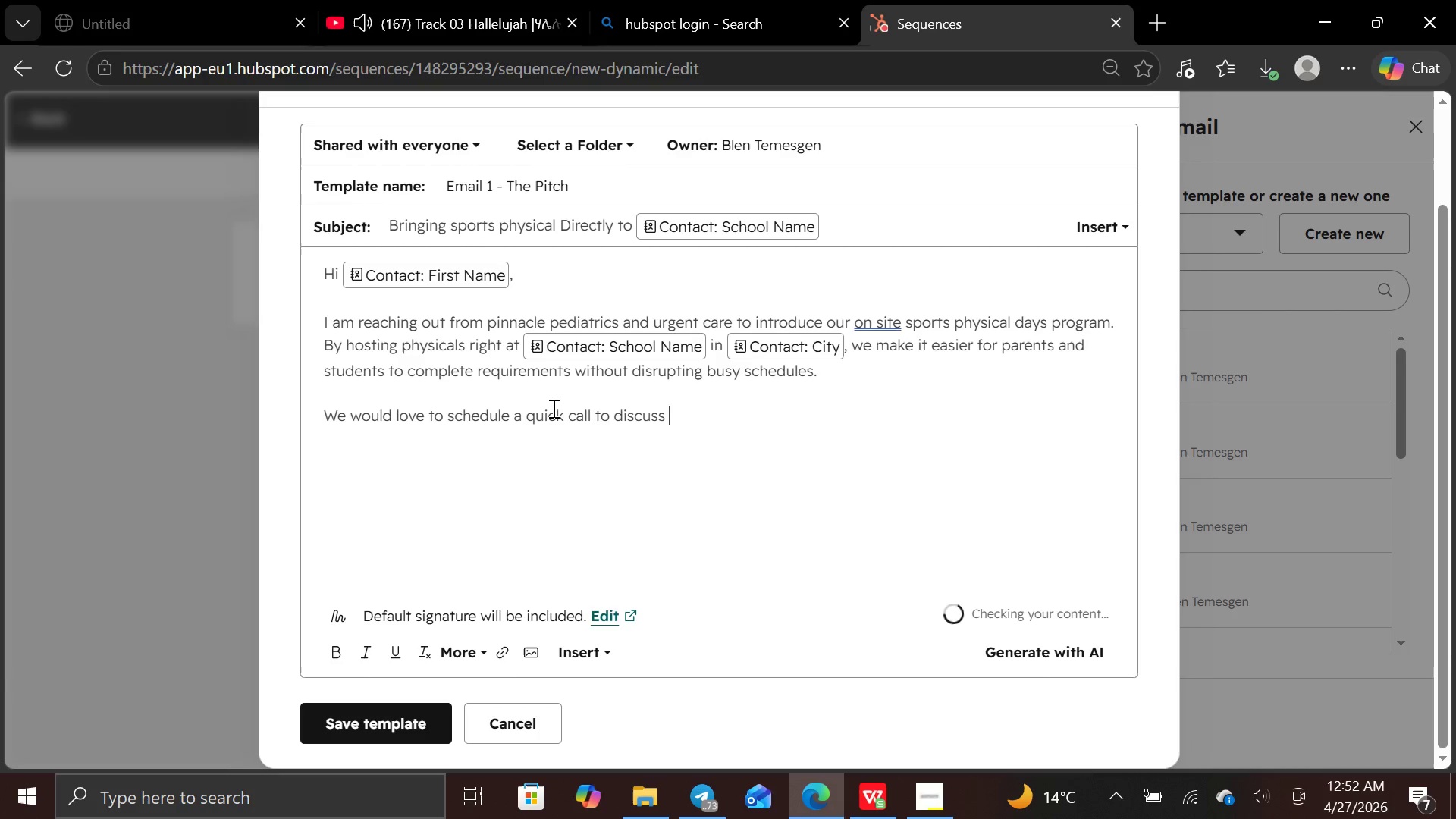 
type(how this could benefit your school community. )
 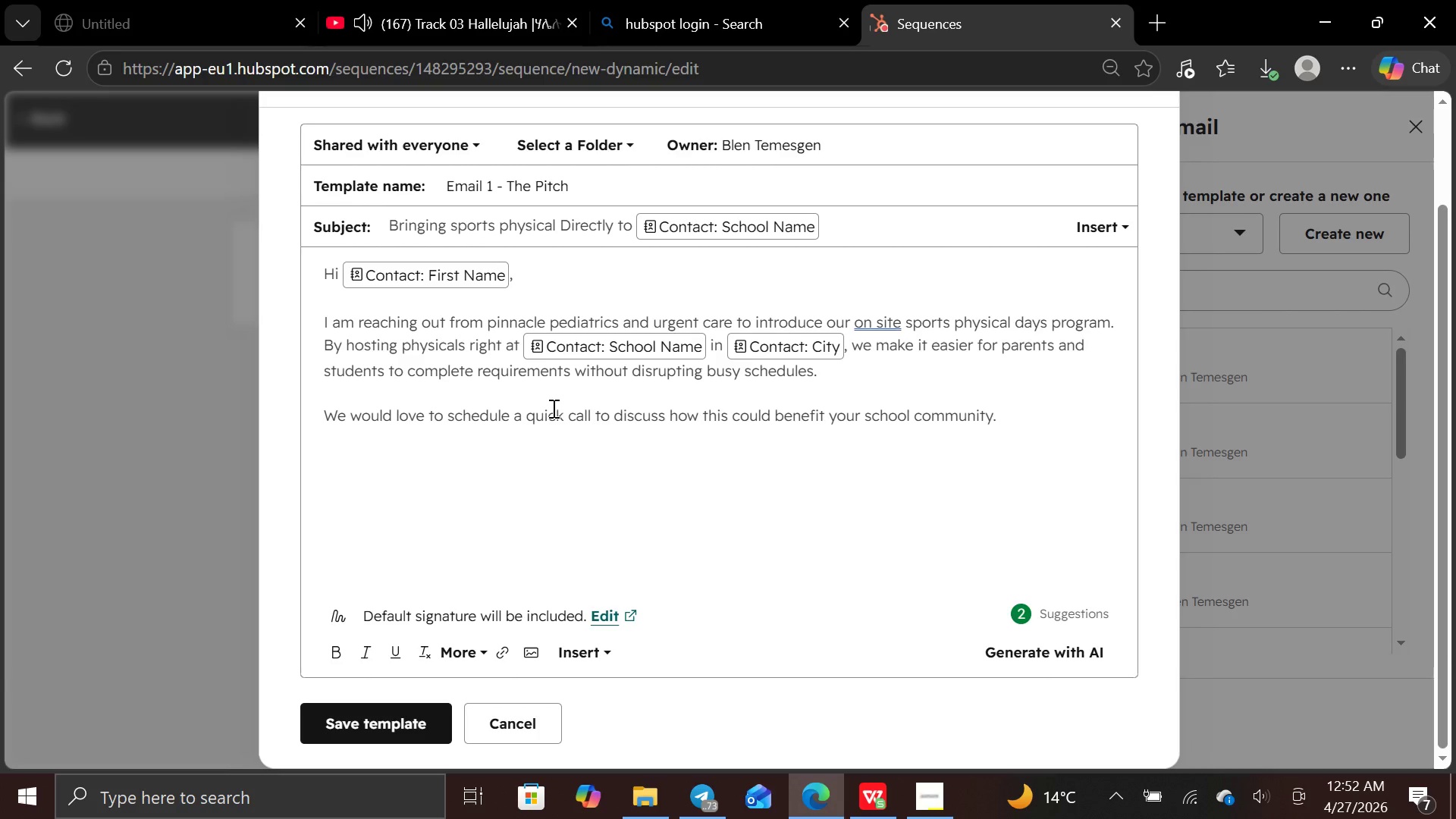 
type(please use )
 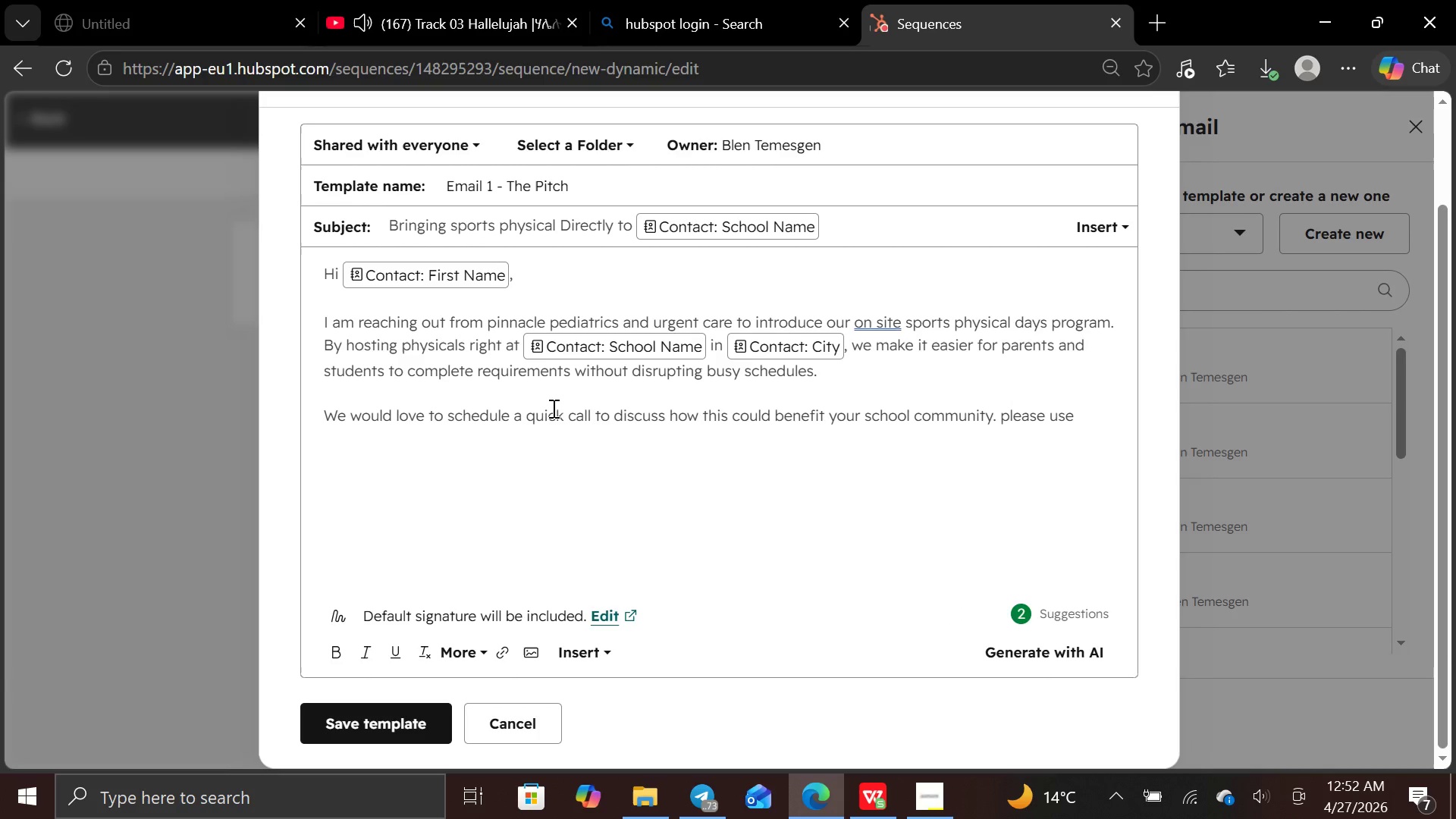 
type(my link here to pick a time)
 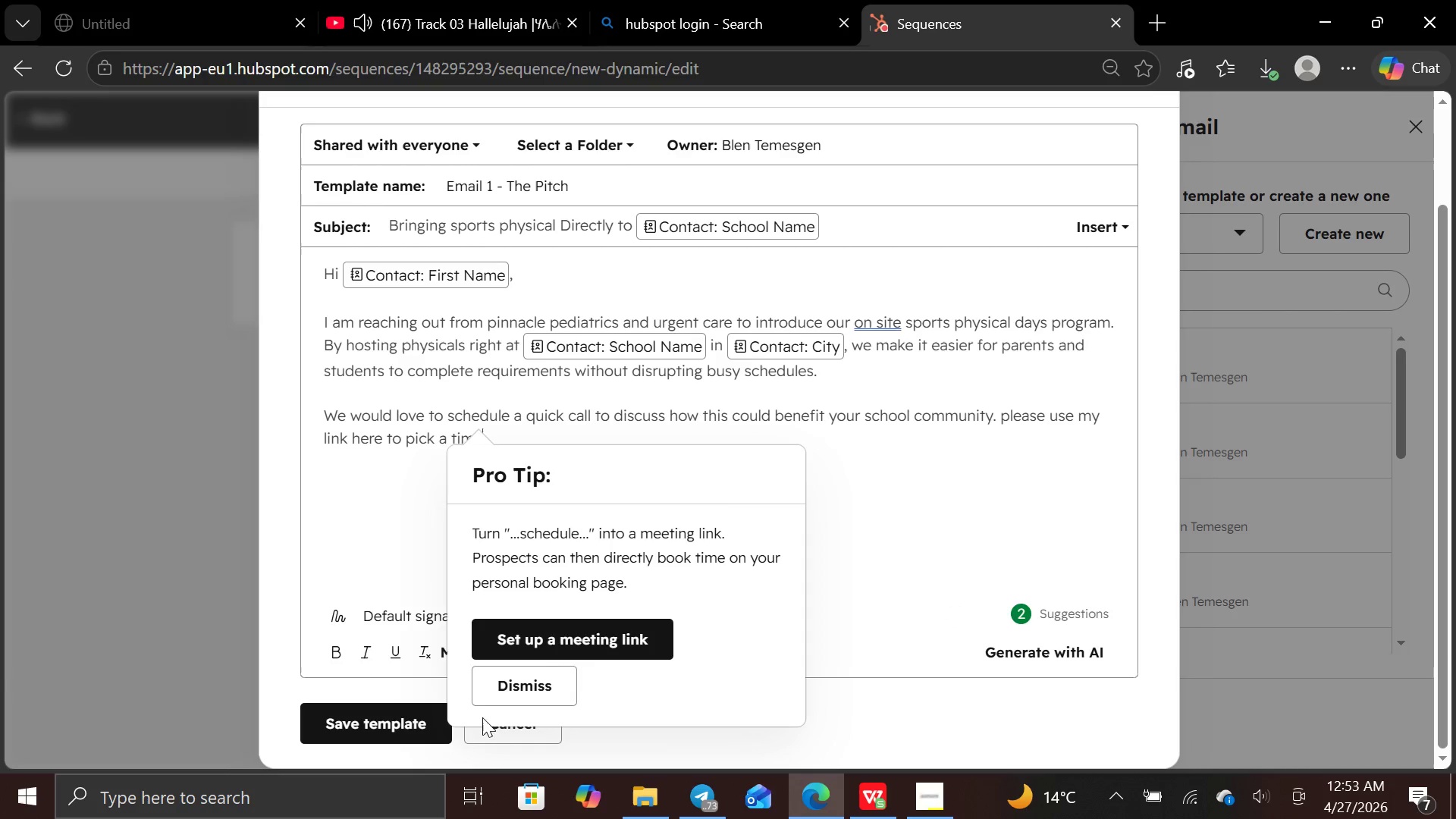 
wait(5.64)
 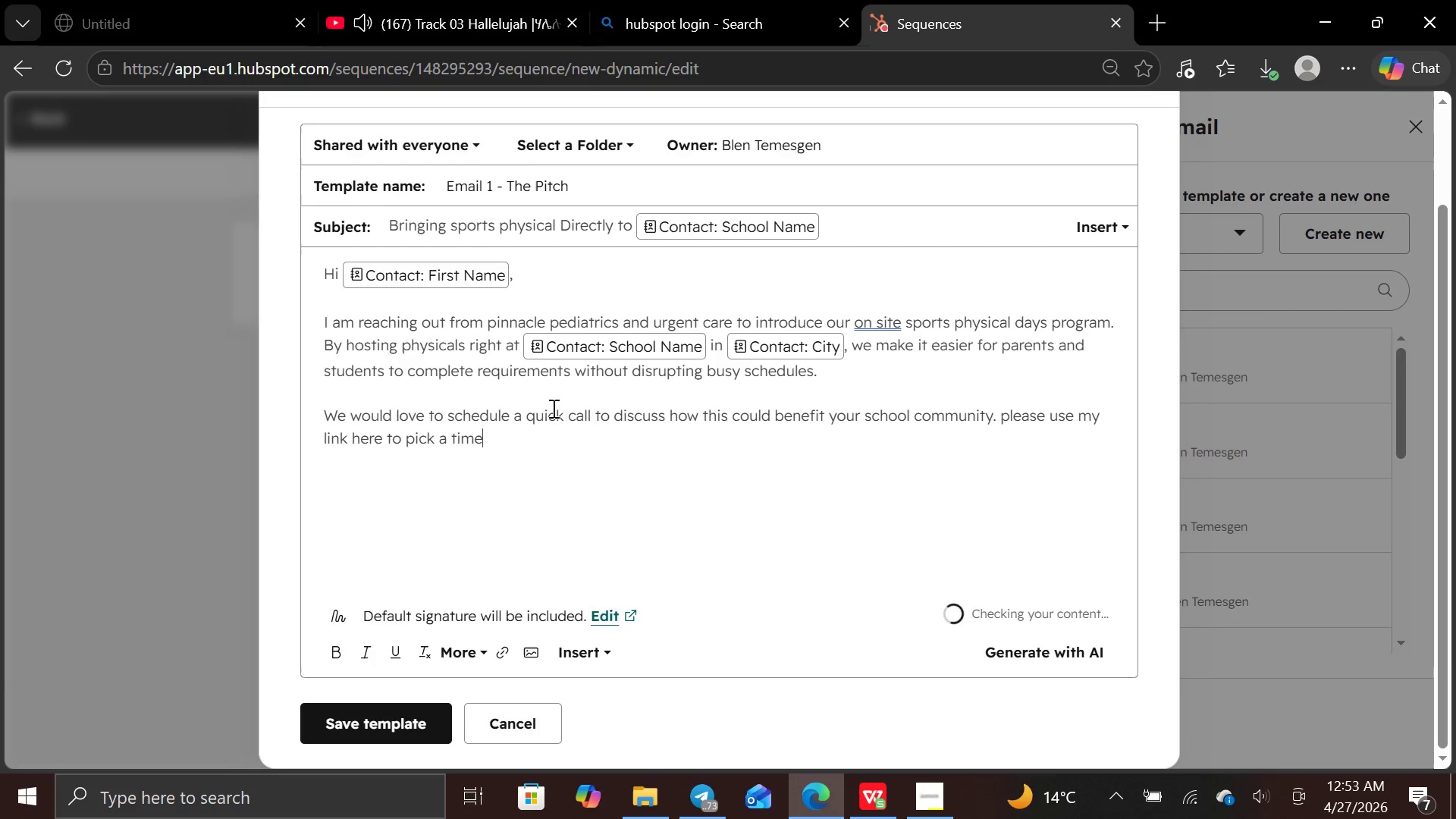 
left_click([351, 540])
 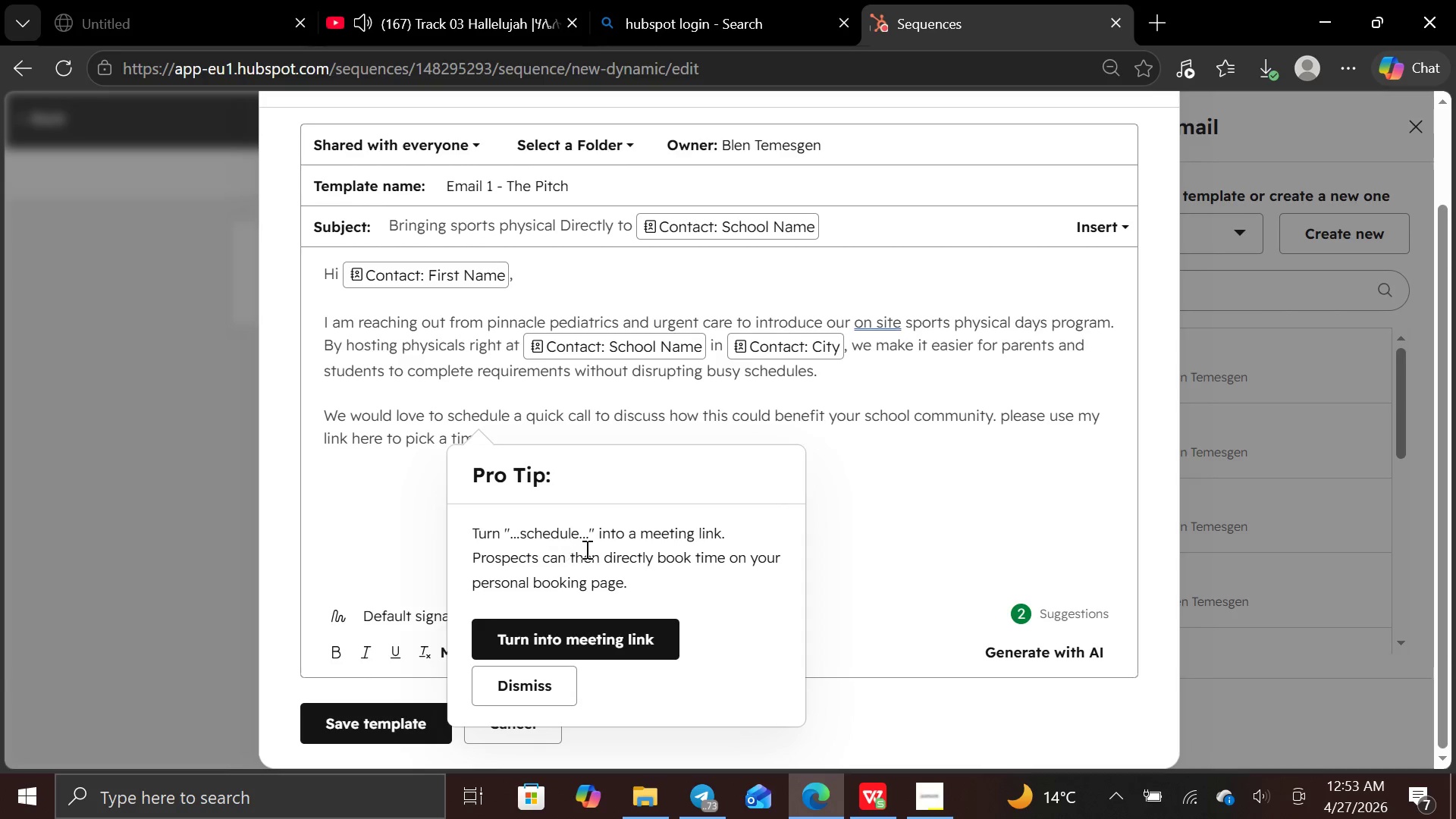 
wait(8.17)
 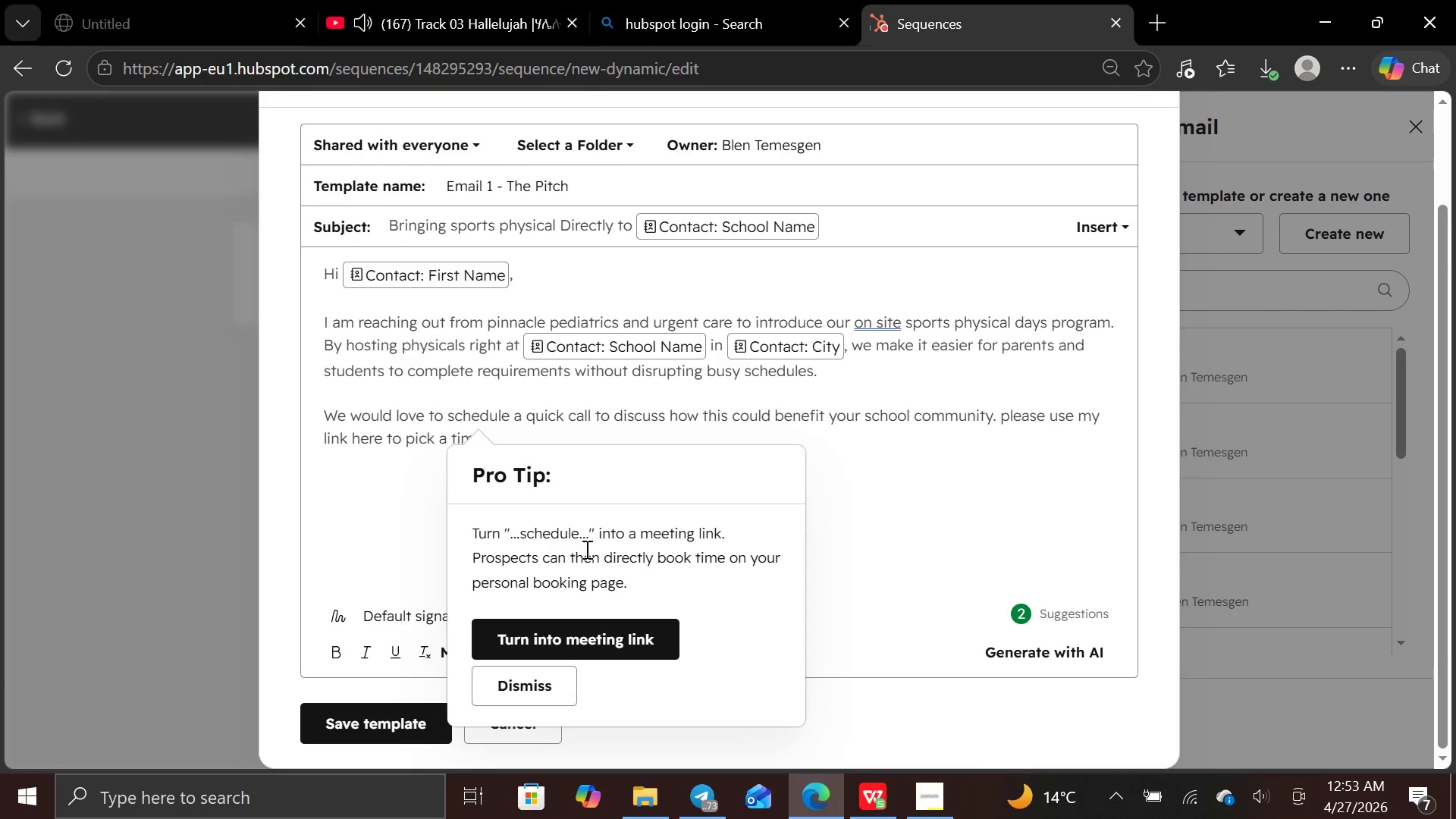 
left_click([416, 544])
 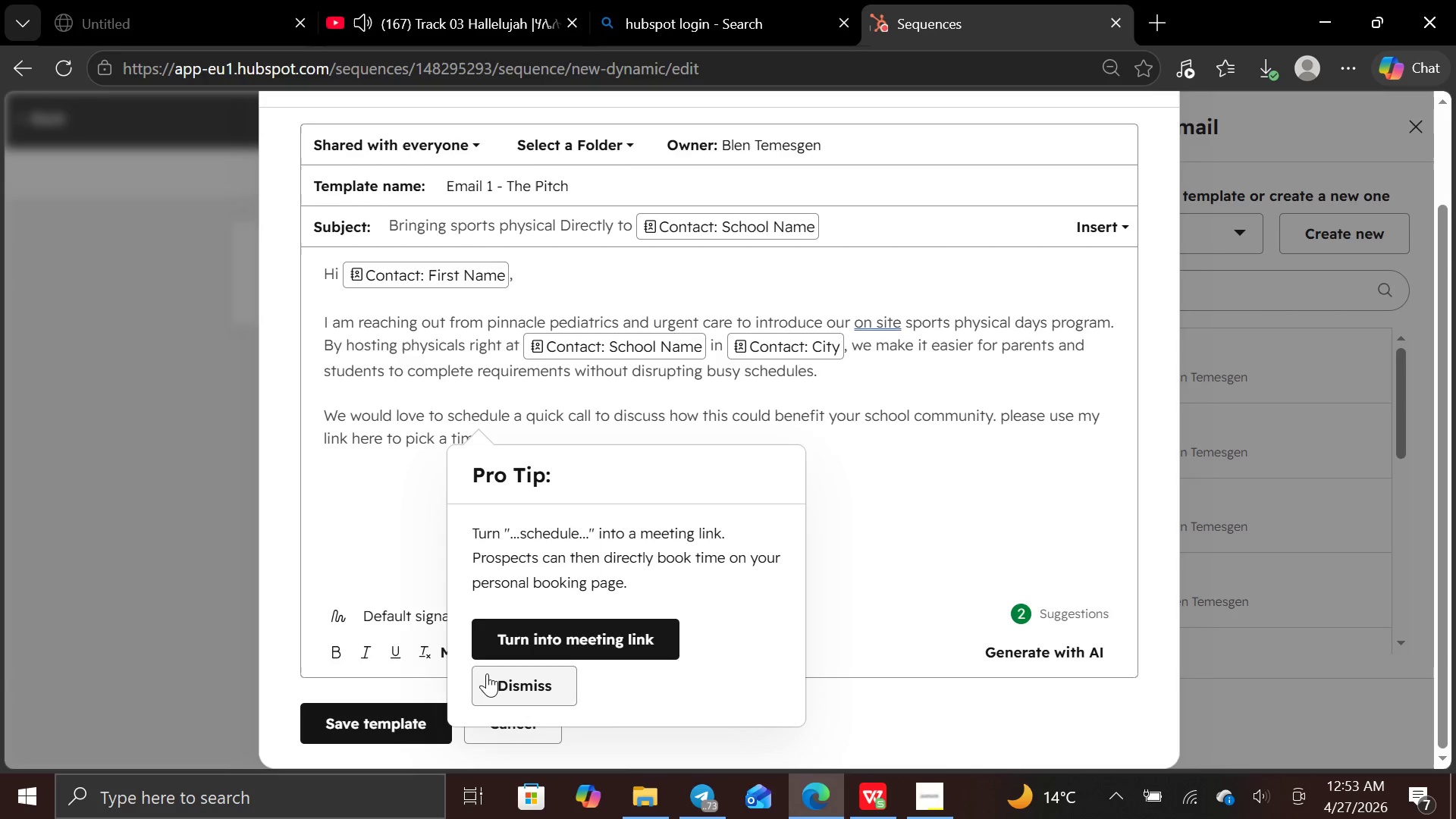 
left_click([496, 682])
 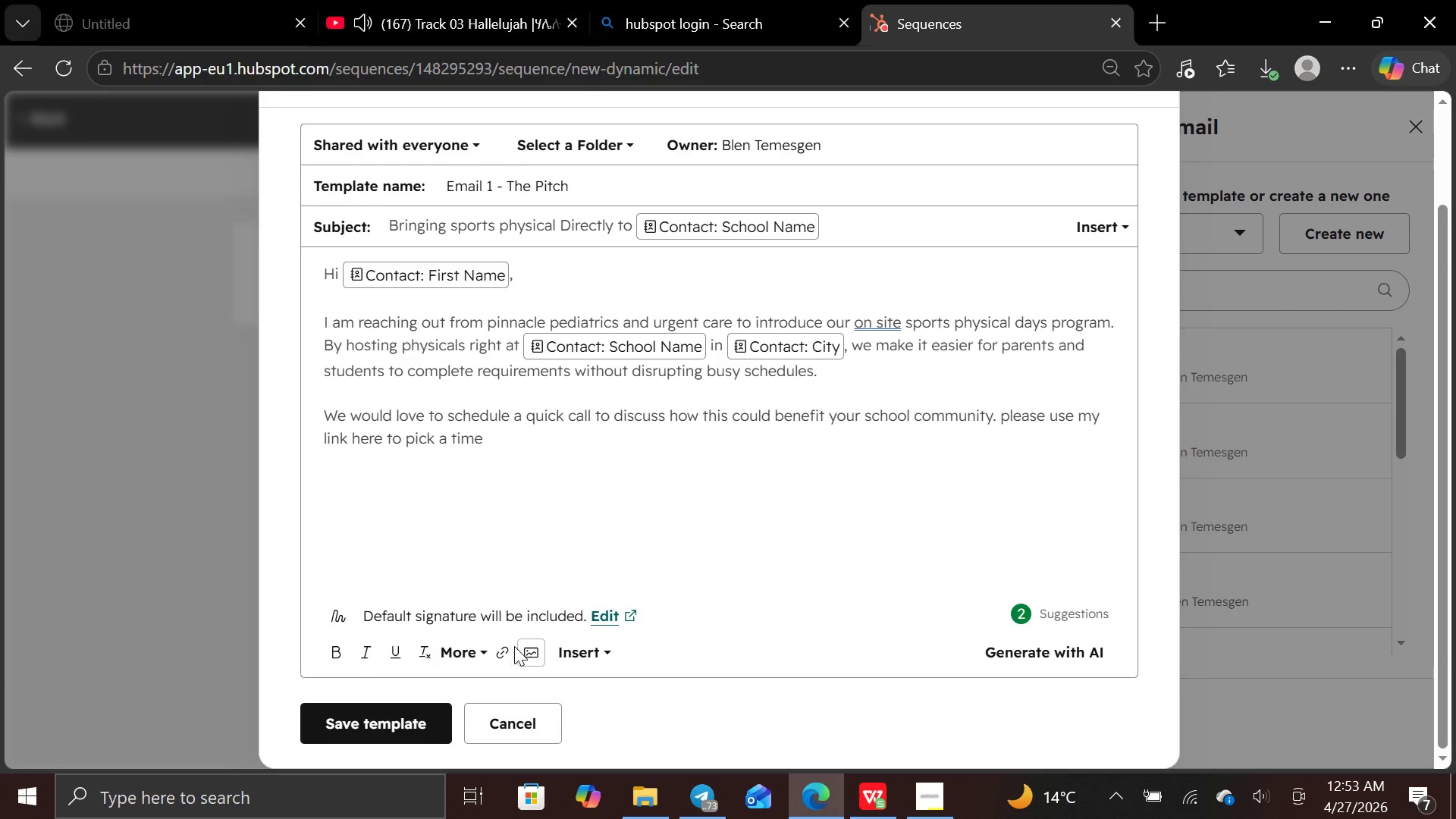 
left_click([502, 647])
 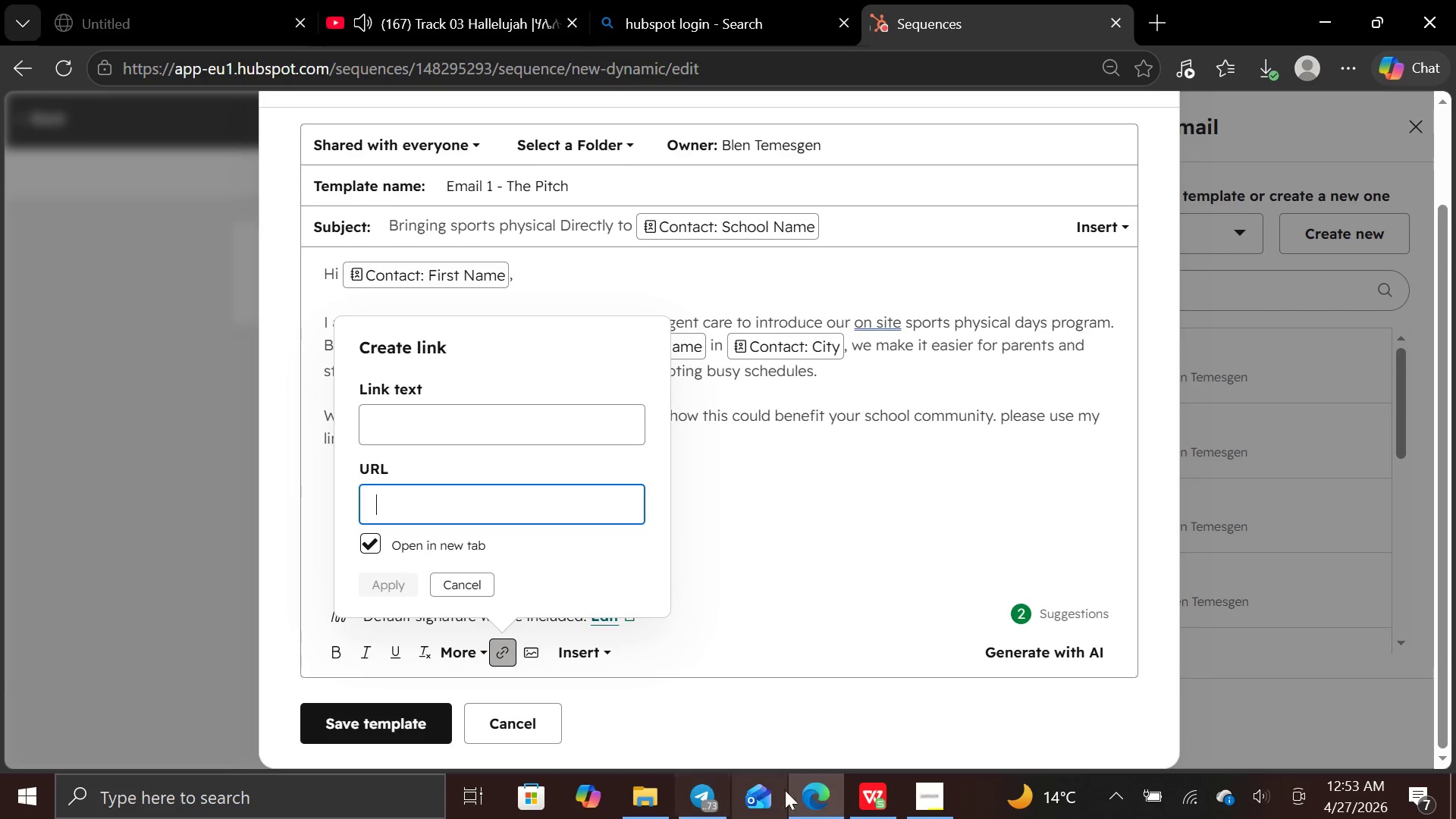 
left_click([827, 809])
 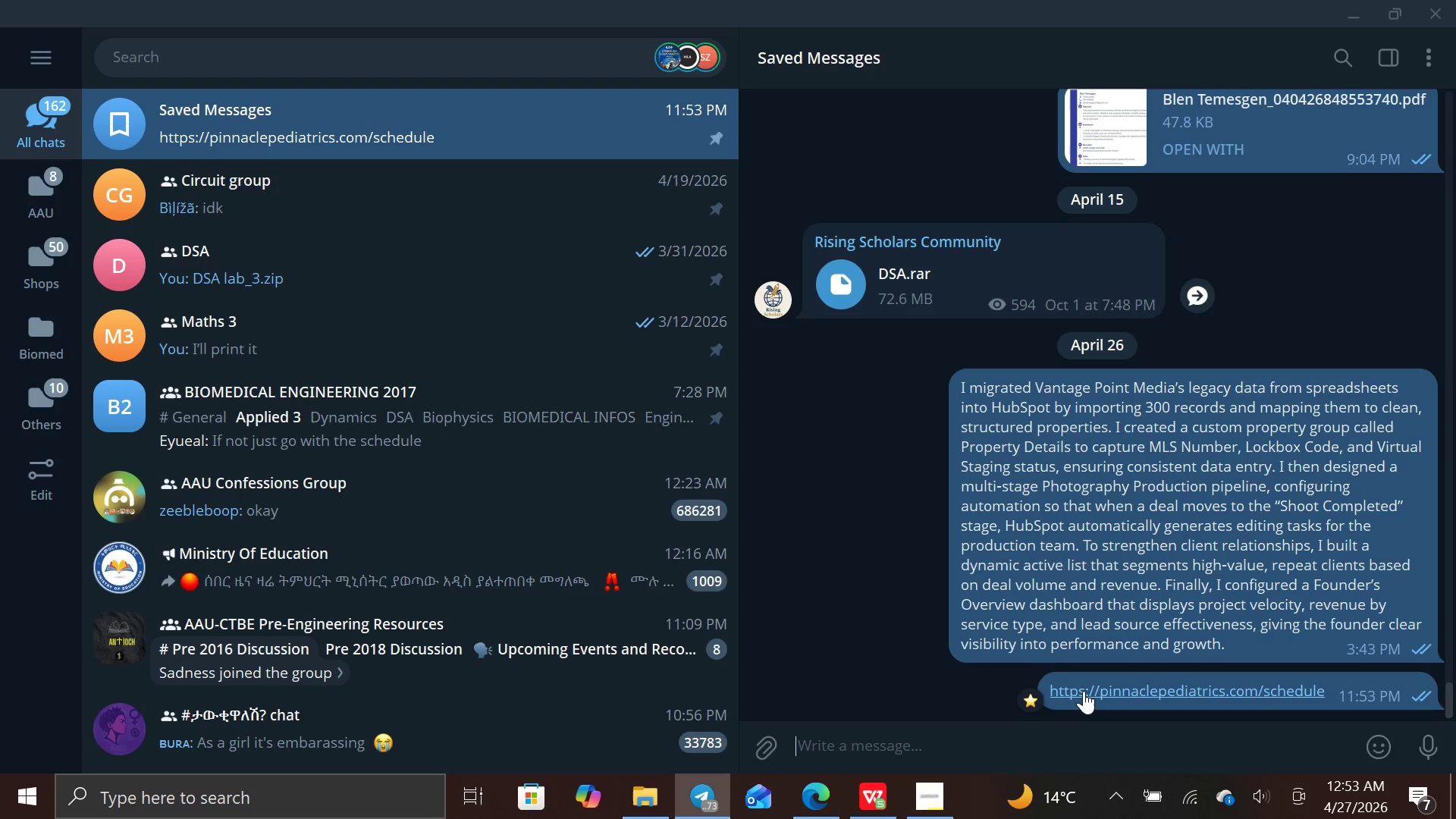 
right_click([1084, 691])
 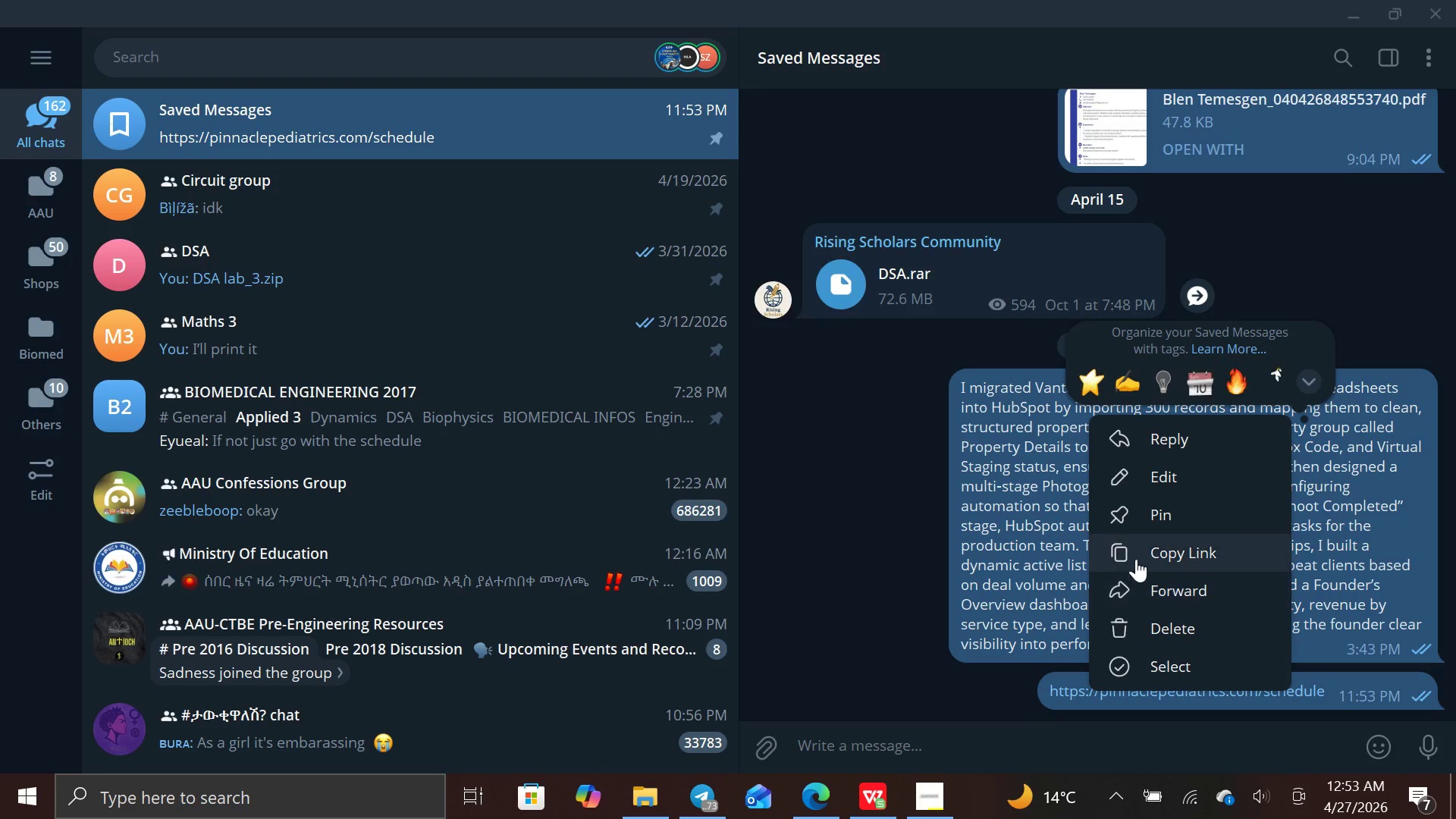 
left_click([1135, 550])
 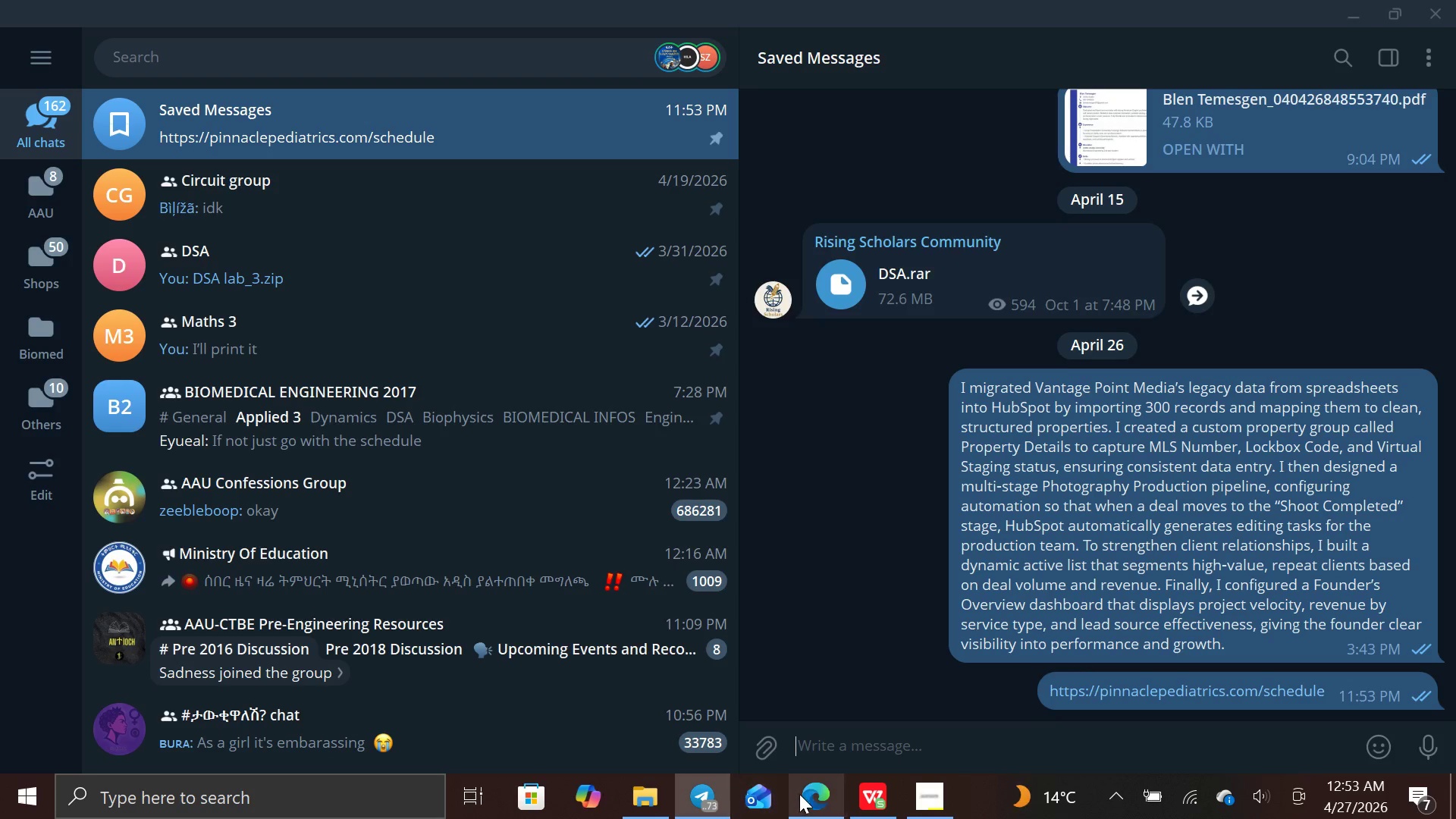 
left_click([808, 791])
 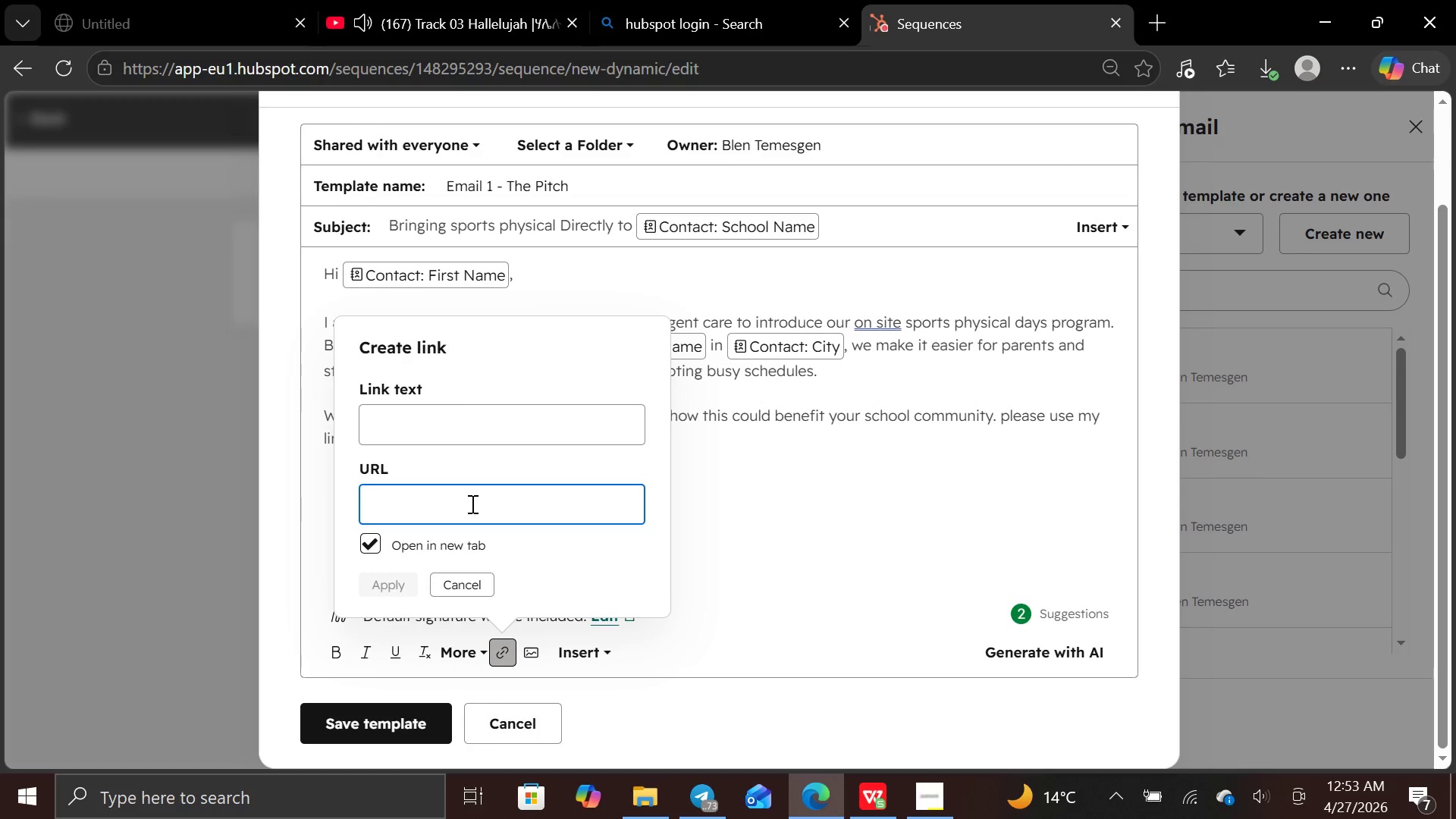 
key(Control+V)
 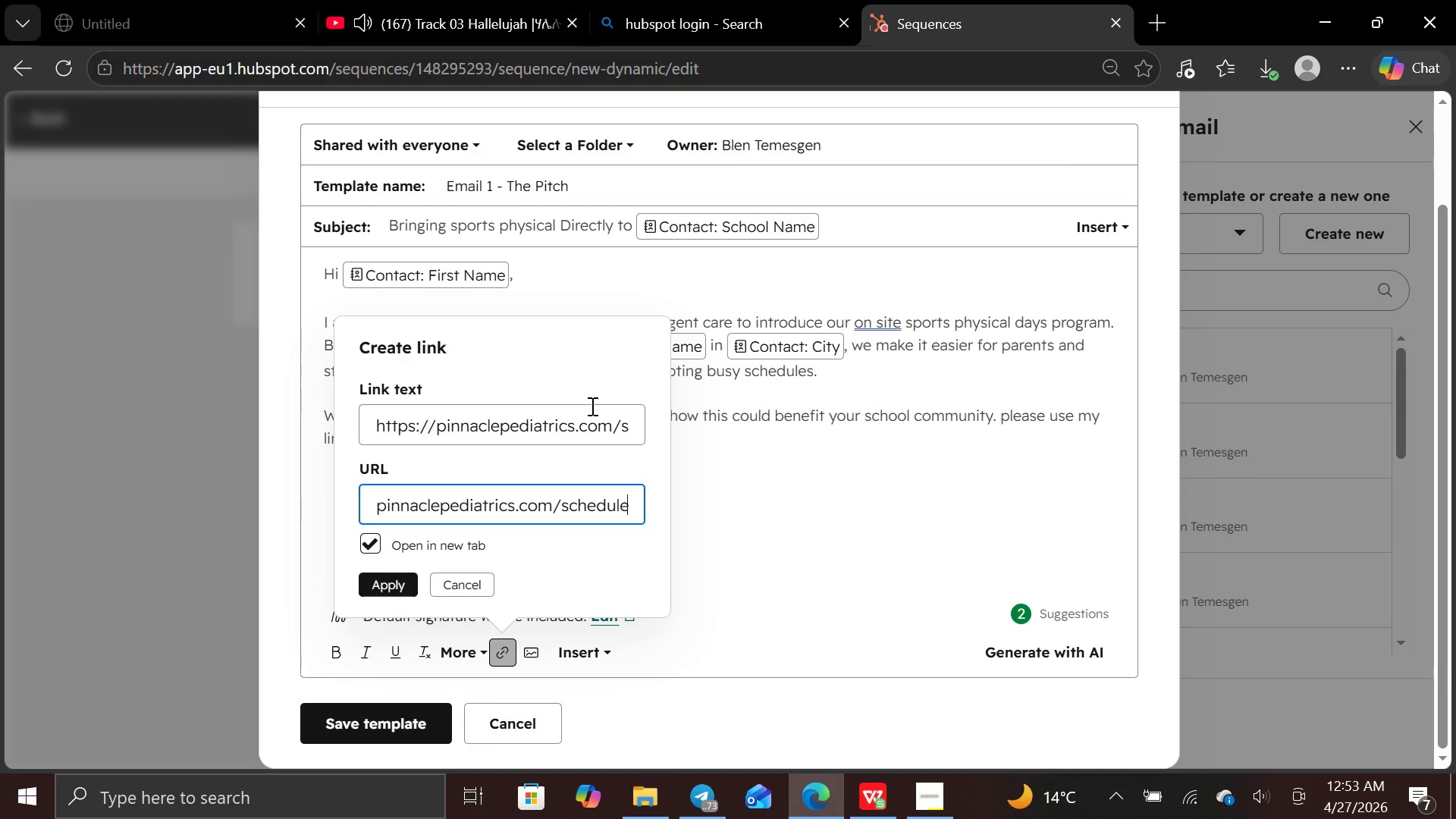 
left_click([601, 429])
 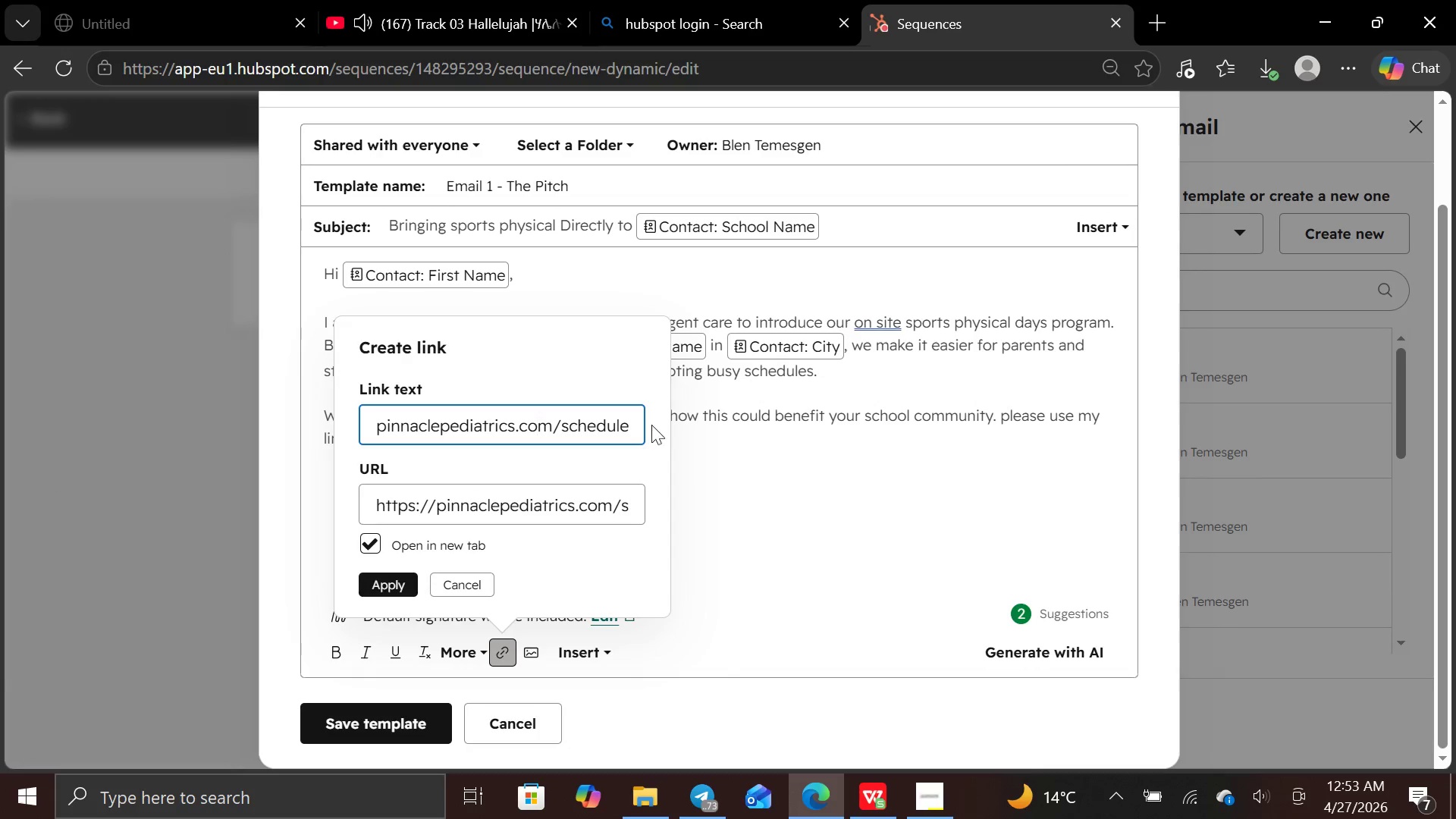 
left_click([629, 424])
 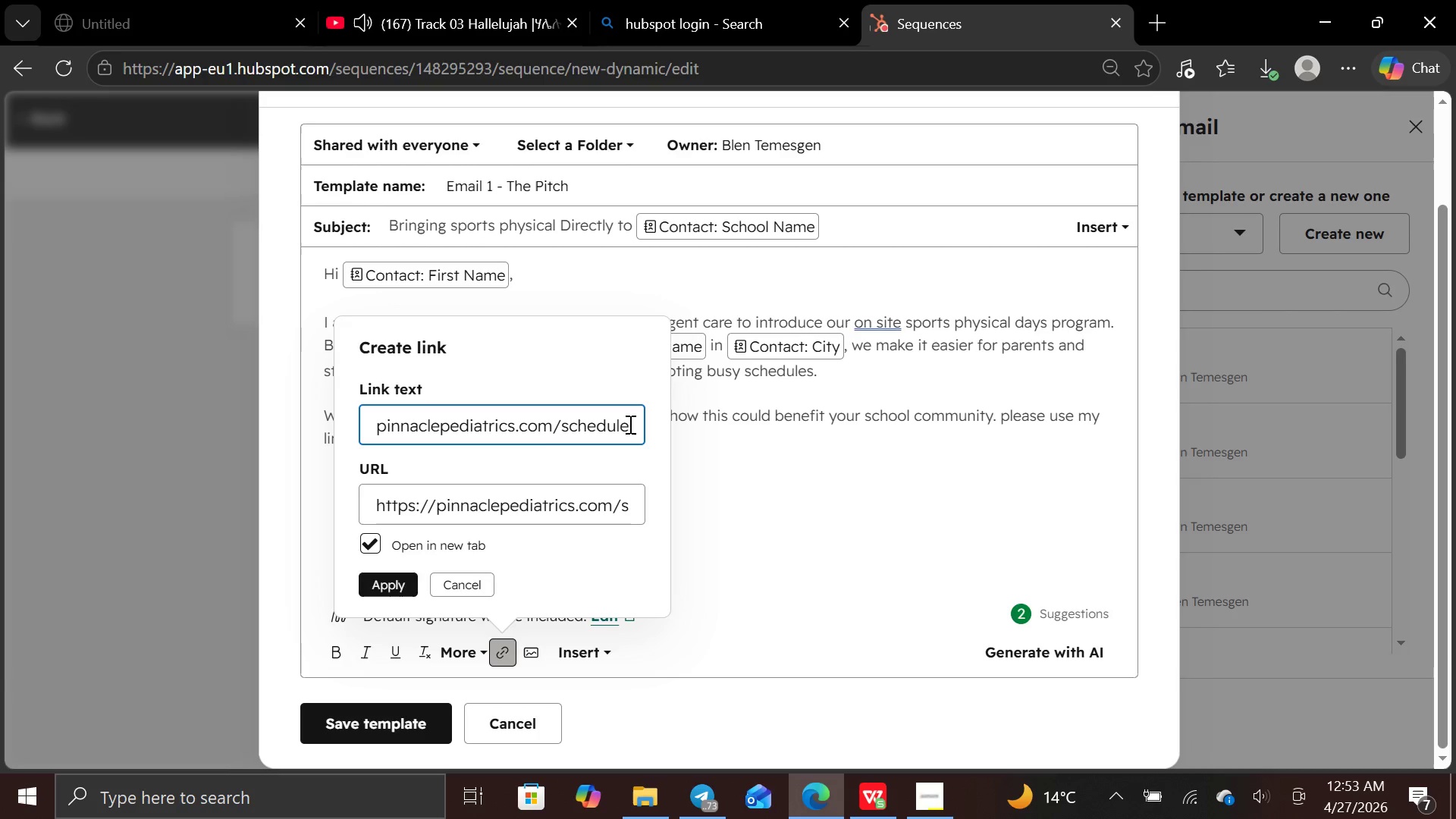 
hold_key(key=Backspace, duration=1.51)
 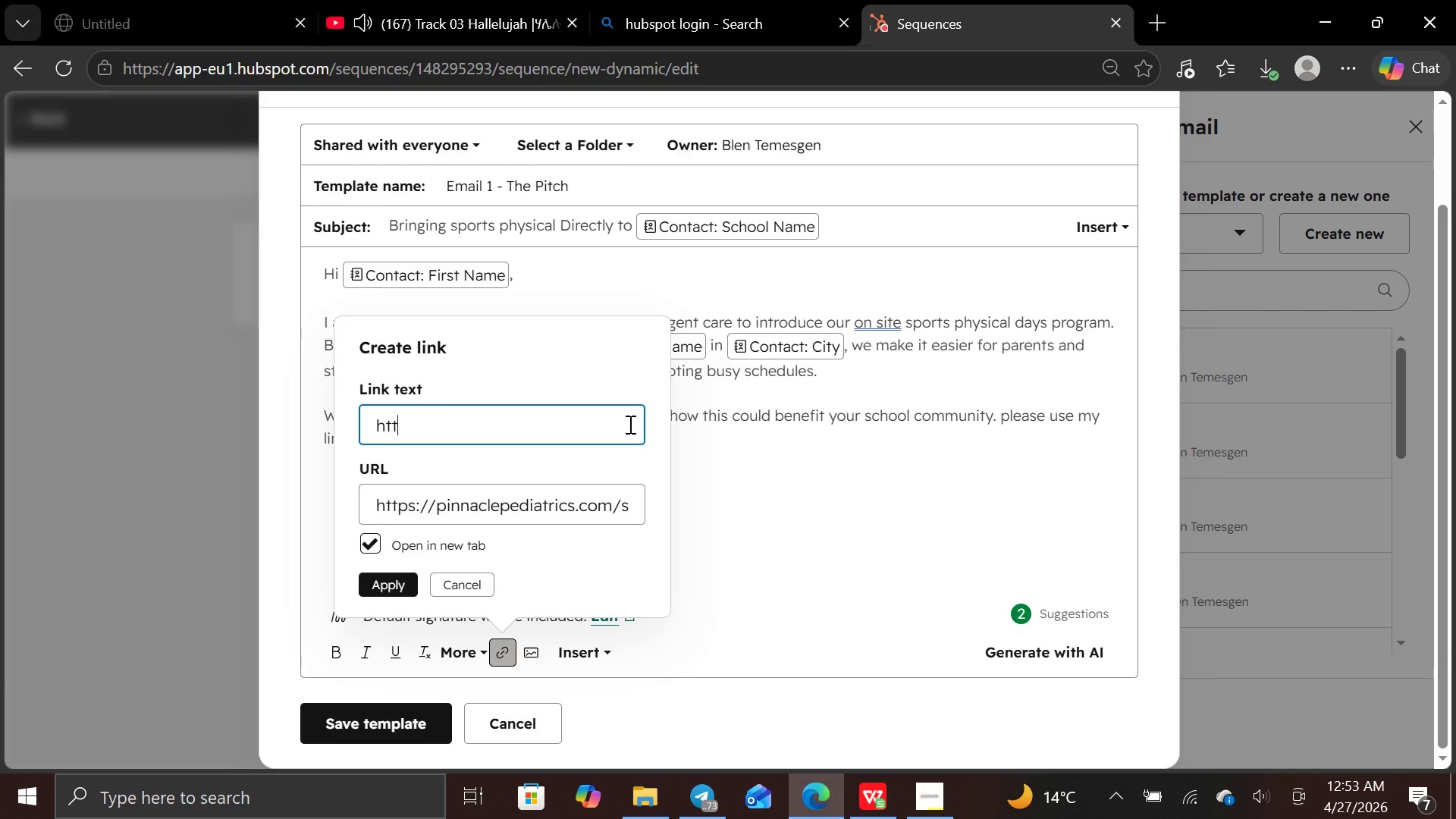 
key(Backspace)
key(Backspace)
key(Backspace)
key(Backspace)
key(Backspace)
key(Backspace)
key(Backspace)
key(Backspace)
key(Backspace)
type(click for a ,)
key(Backspace)
type(meeting)
 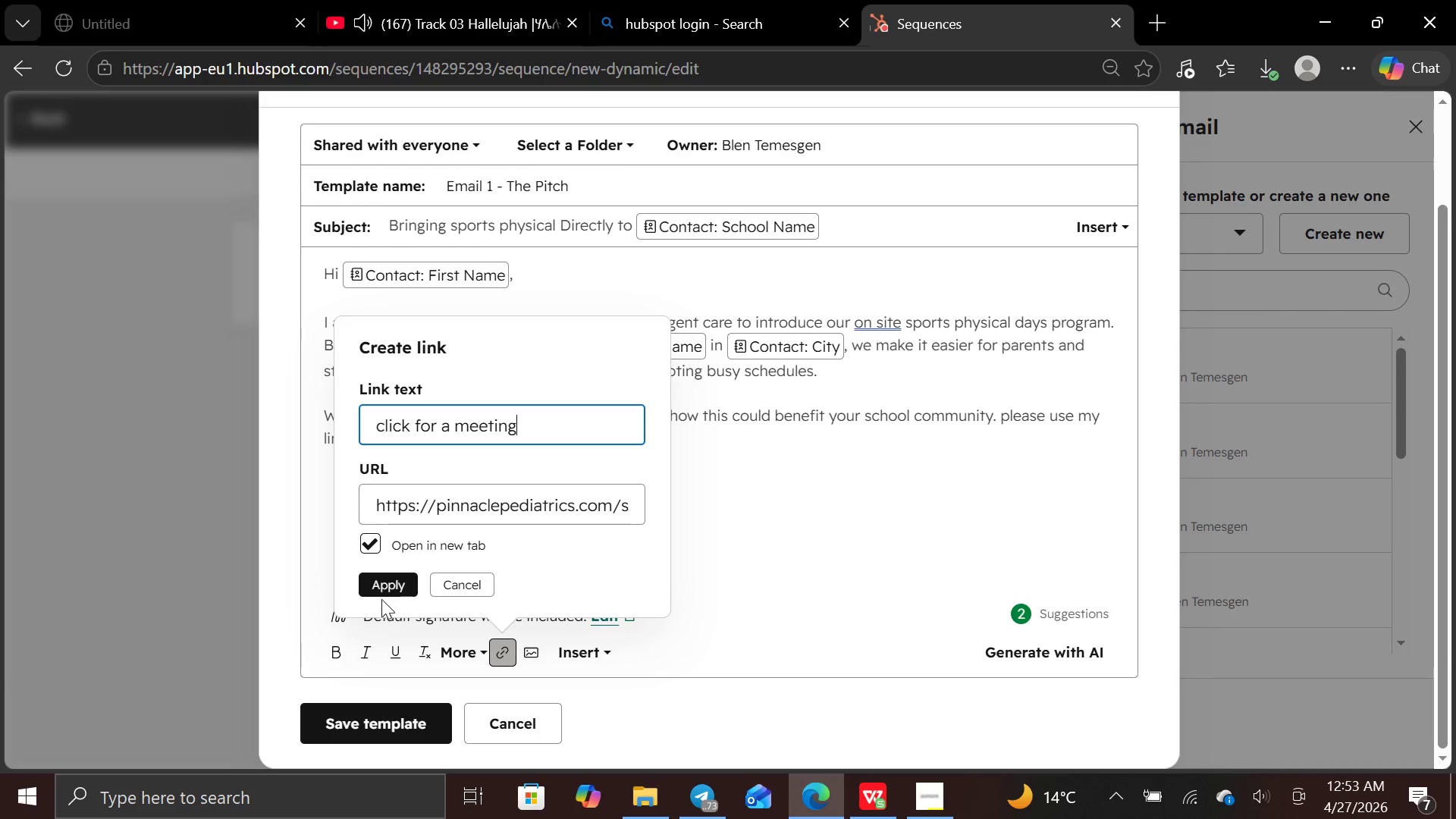 
left_click([384, 593])
 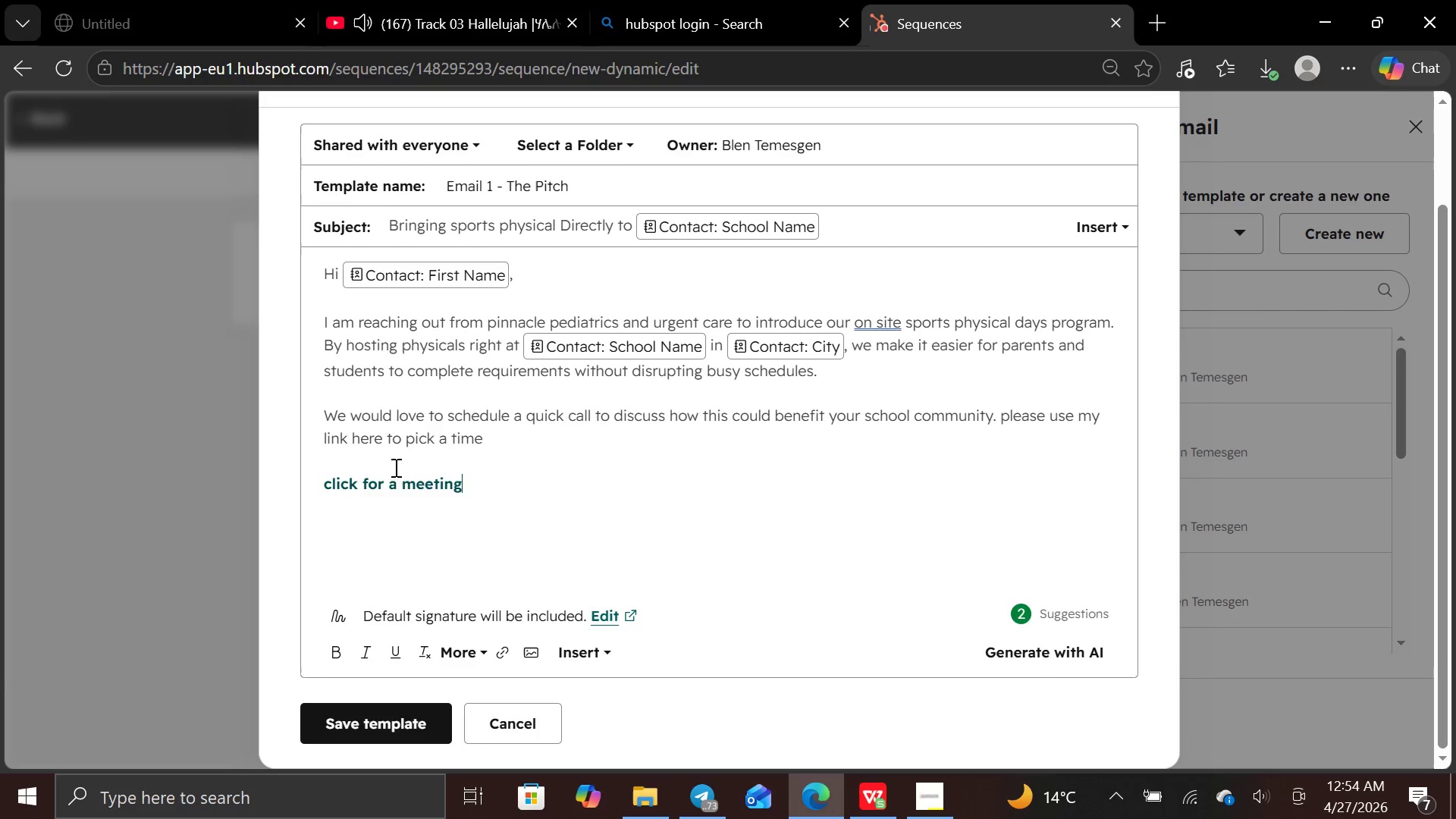 
wait(7.91)
 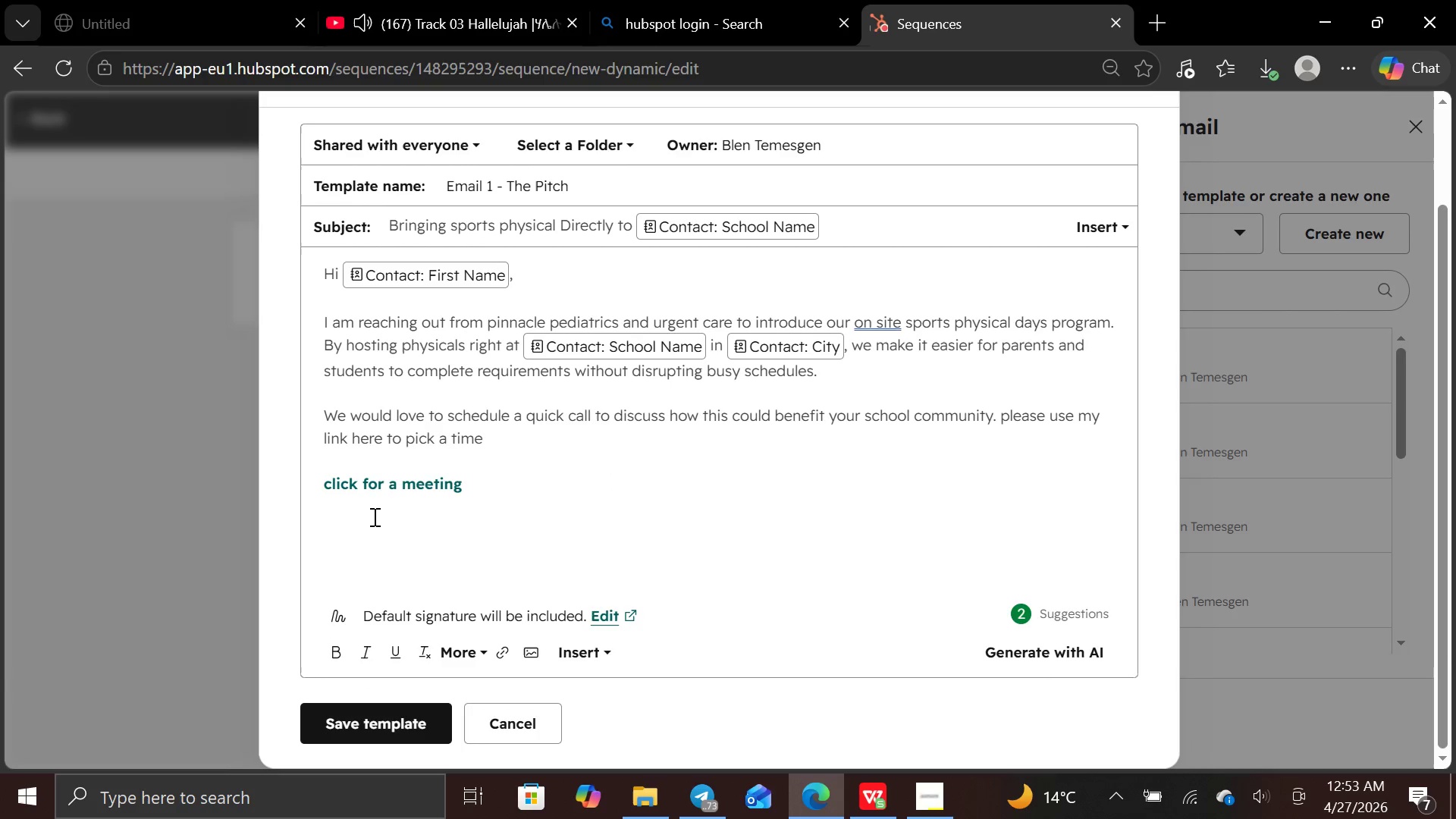 
left_click([499, 443])
 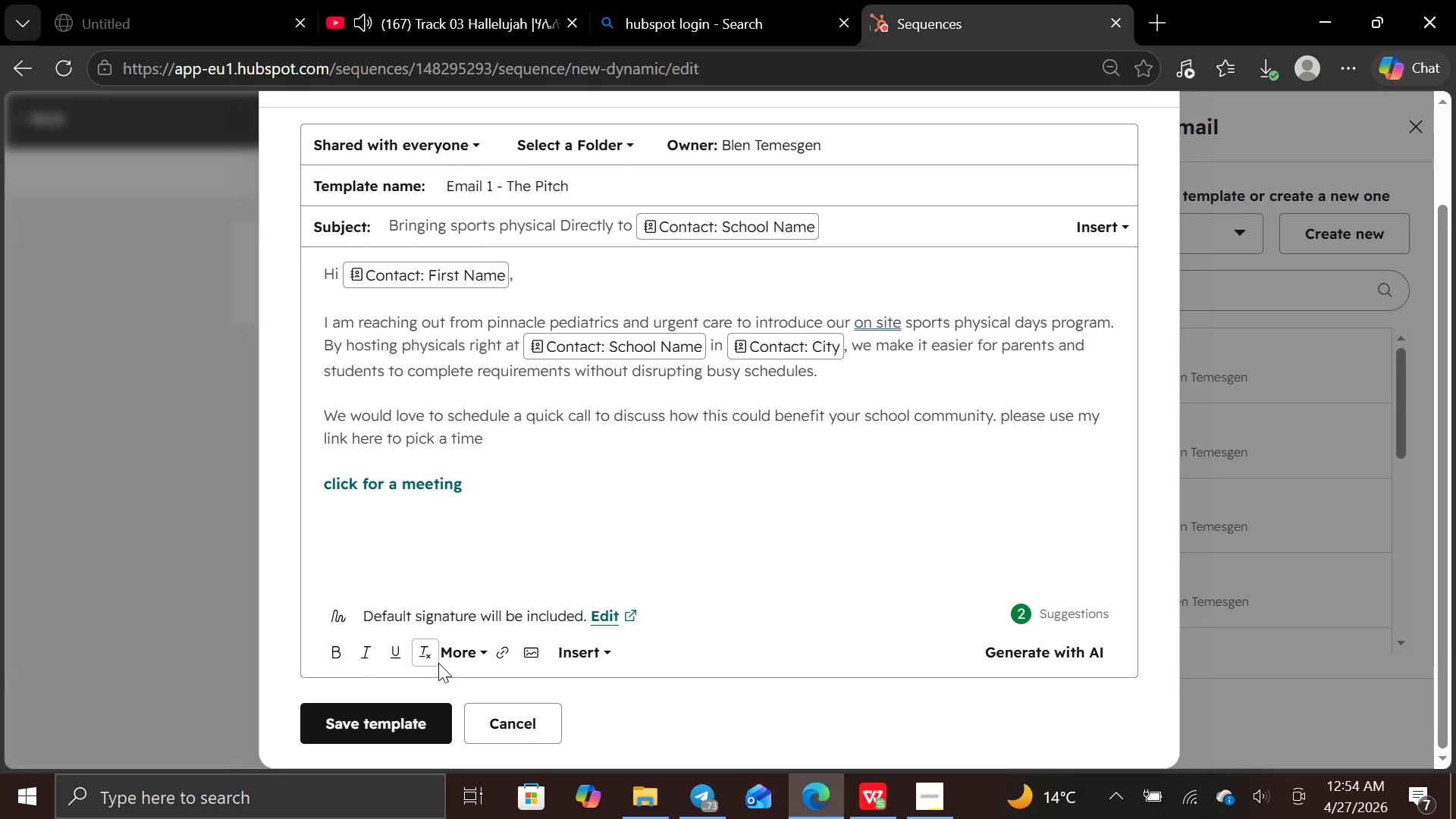 
left_click([463, 651])
 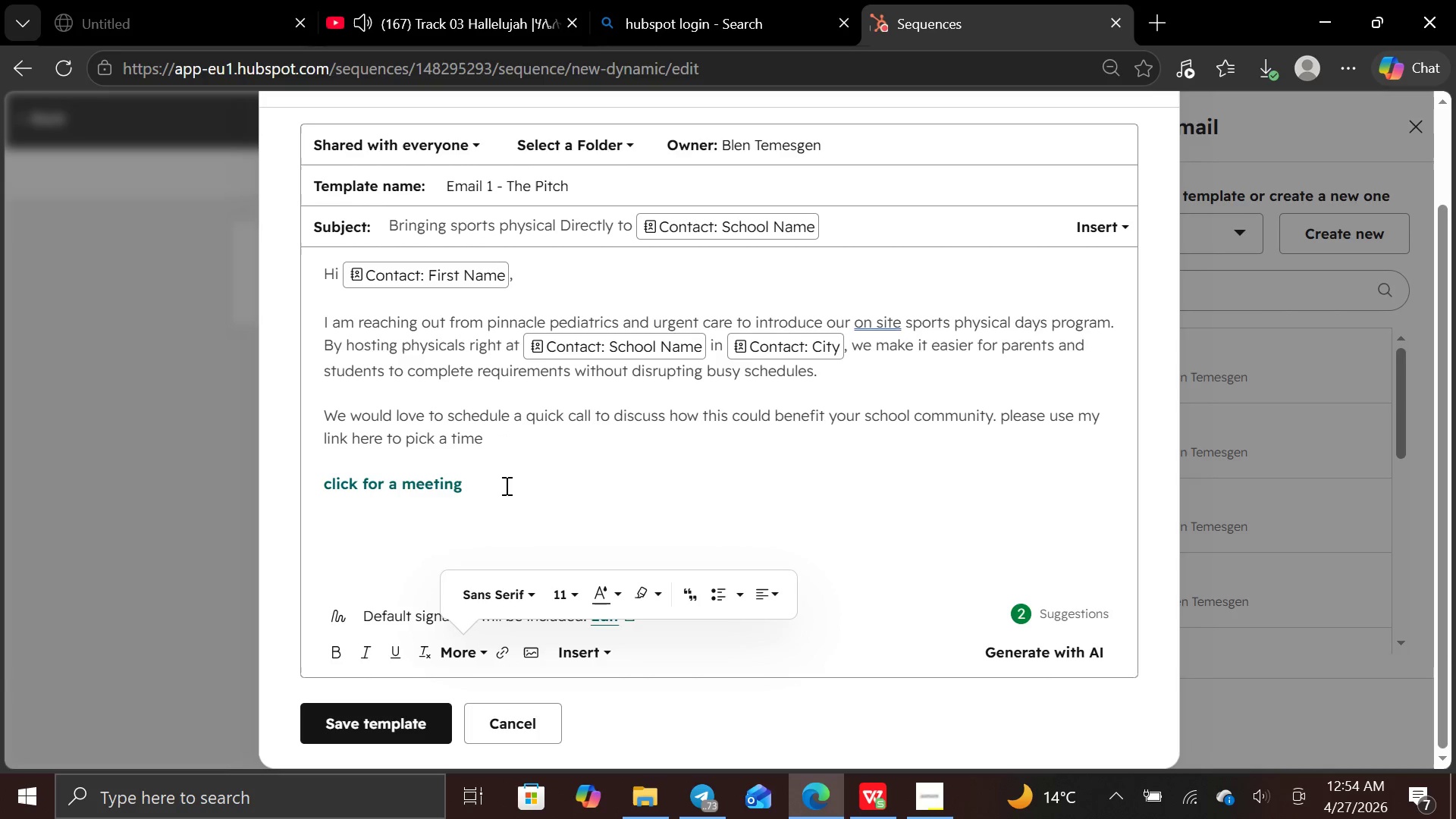 
left_click([488, 445])
 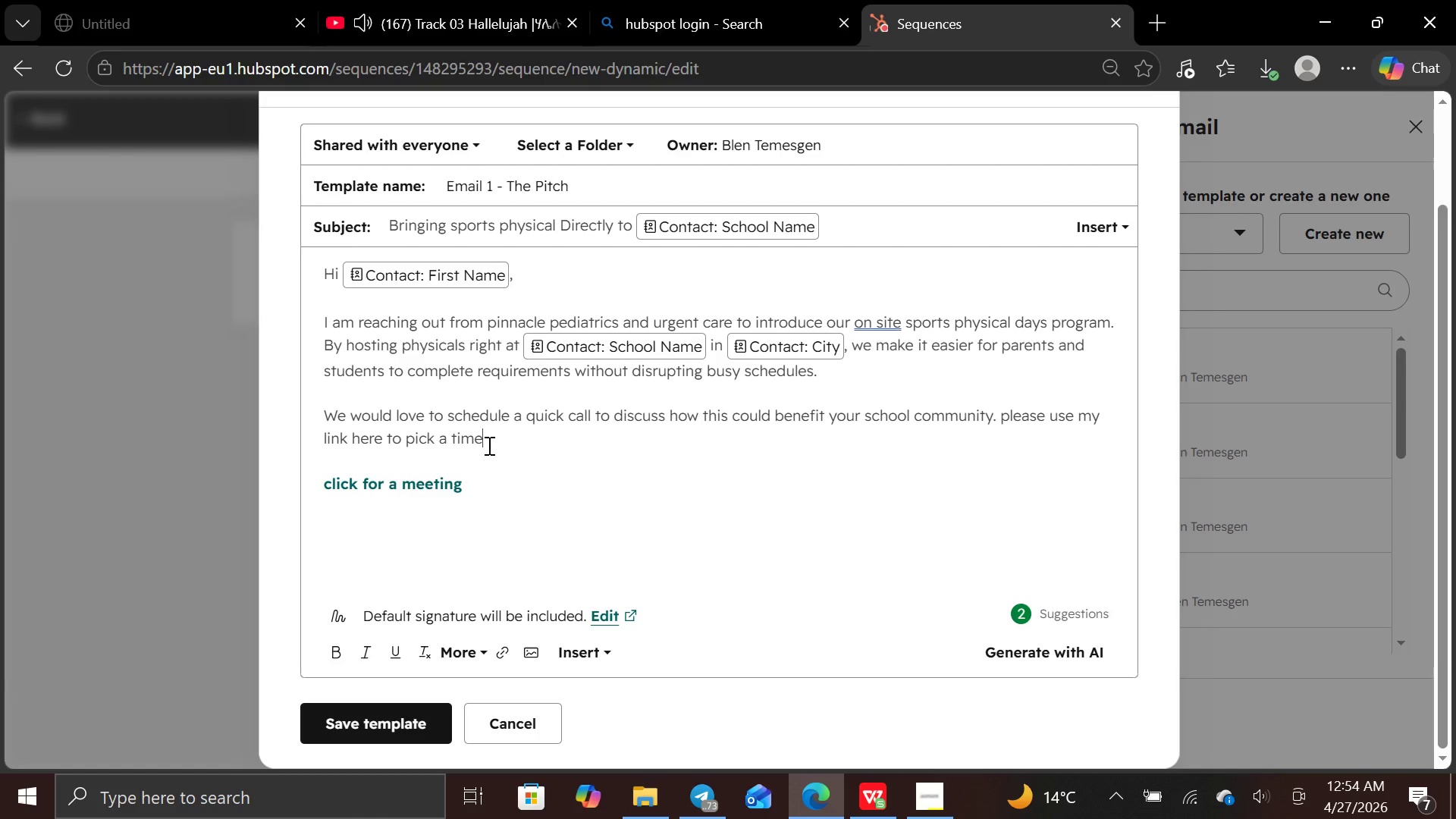 
key(Period)
 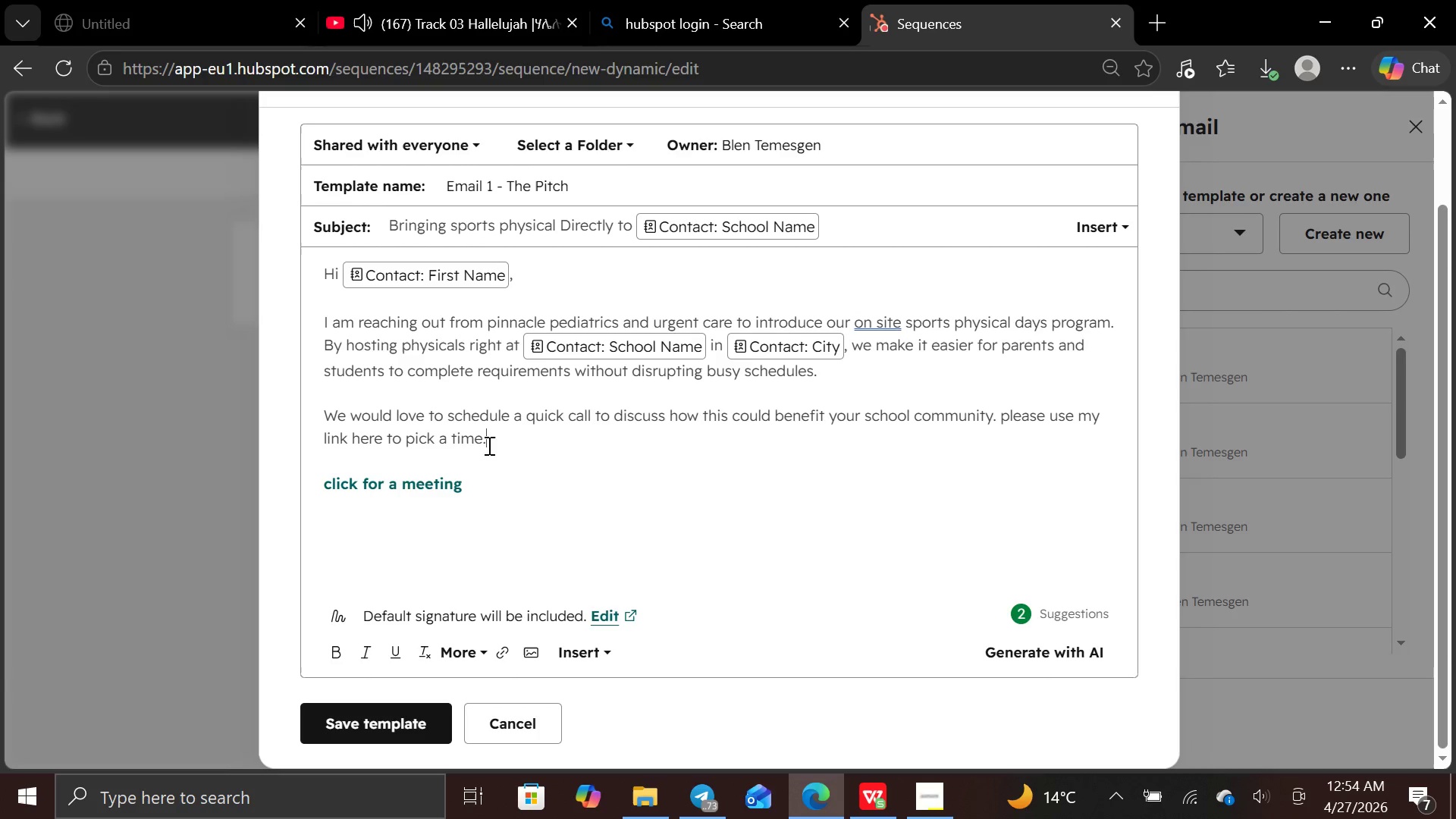 
wait(7.53)
 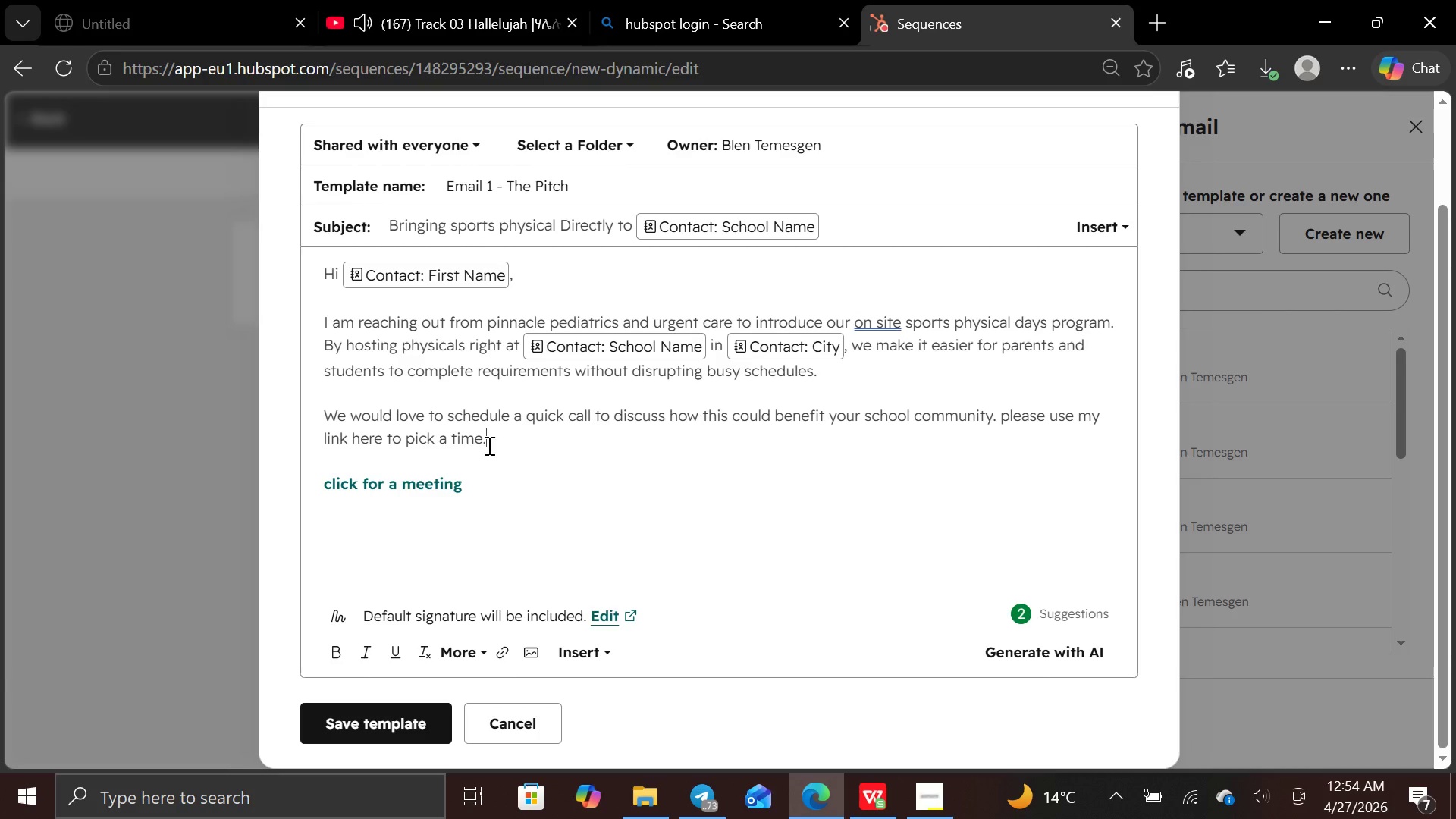 
left_click([331, 512])
 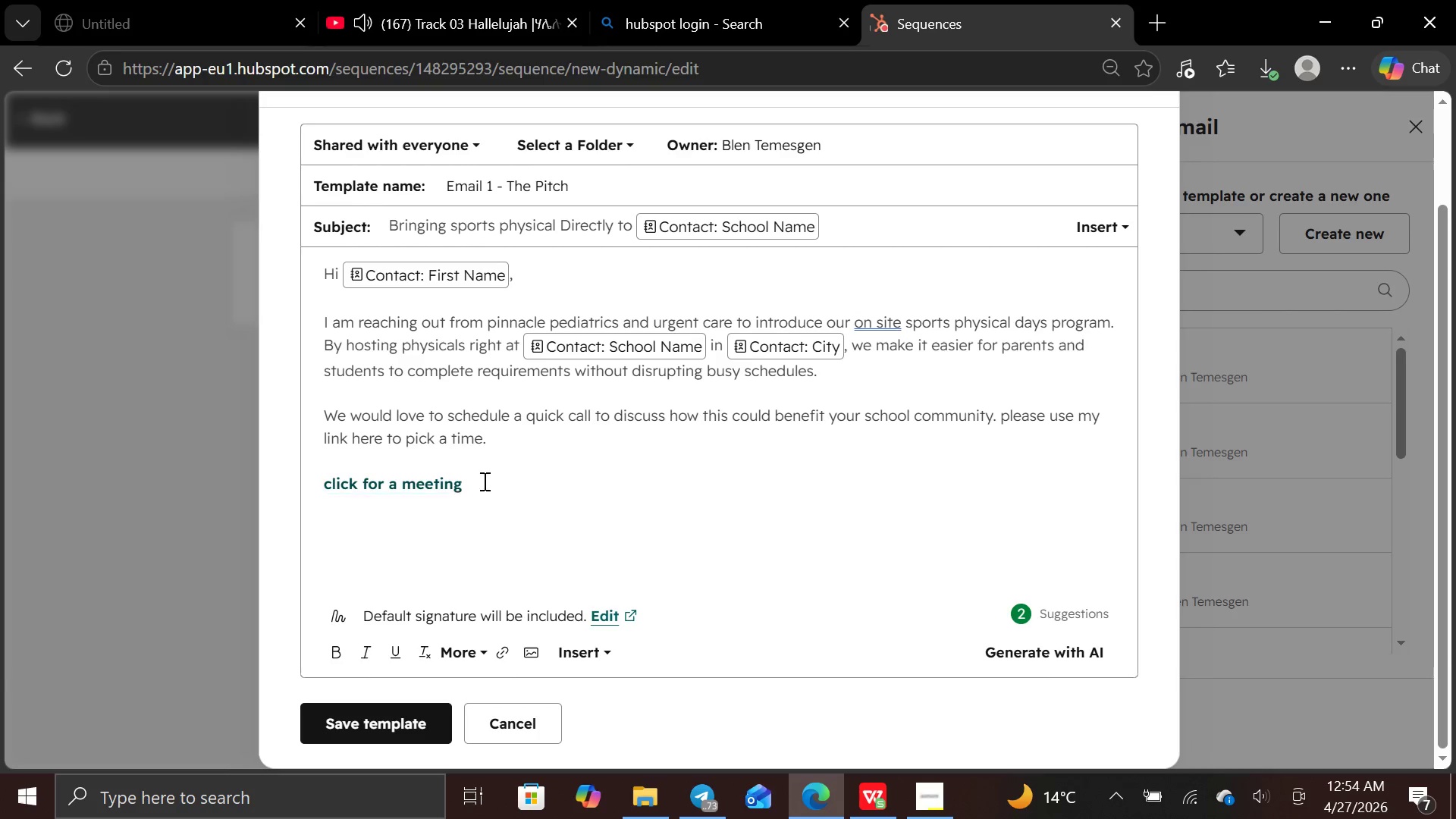 
left_click([488, 481])
 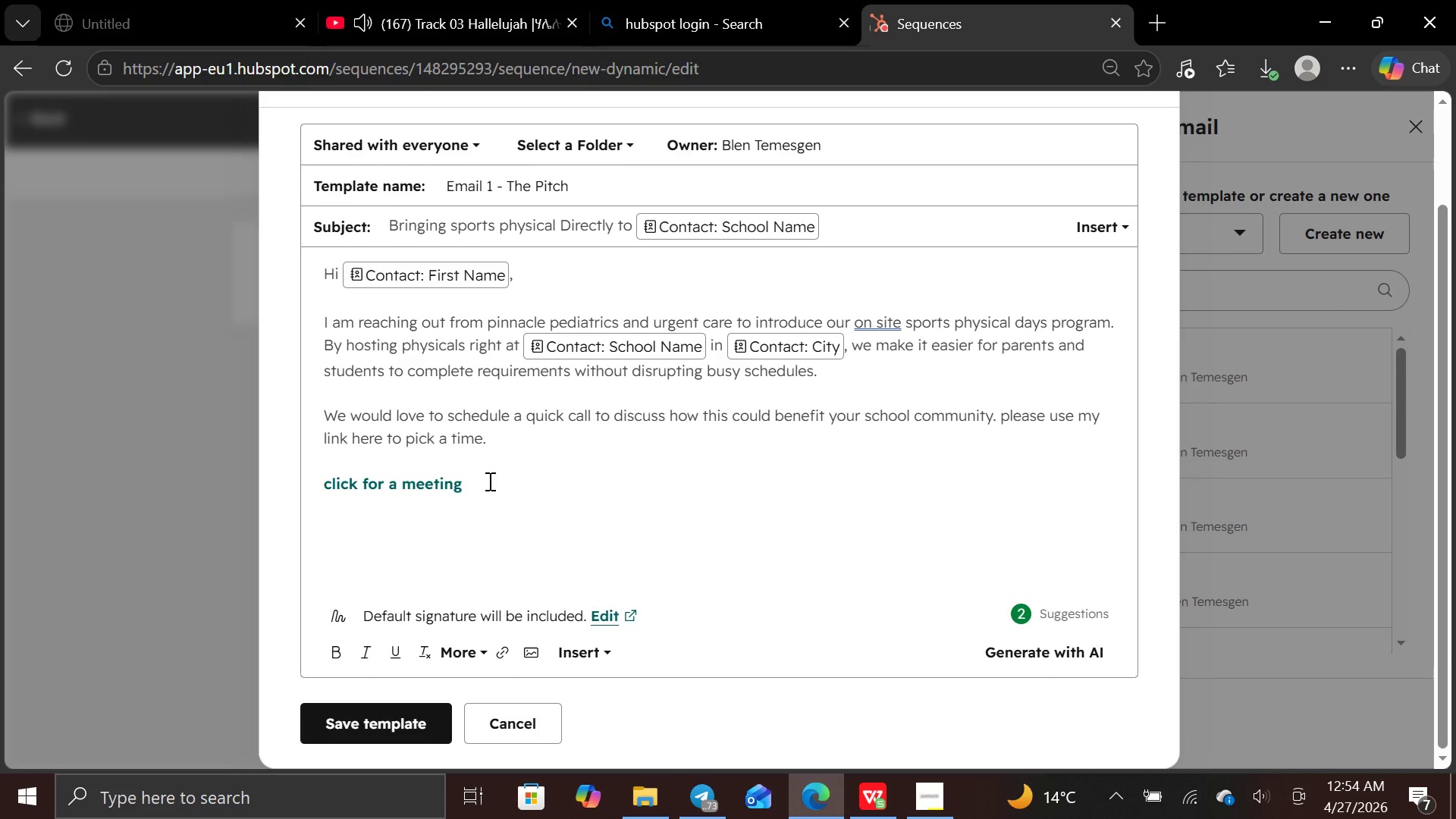 
key(Enter)
 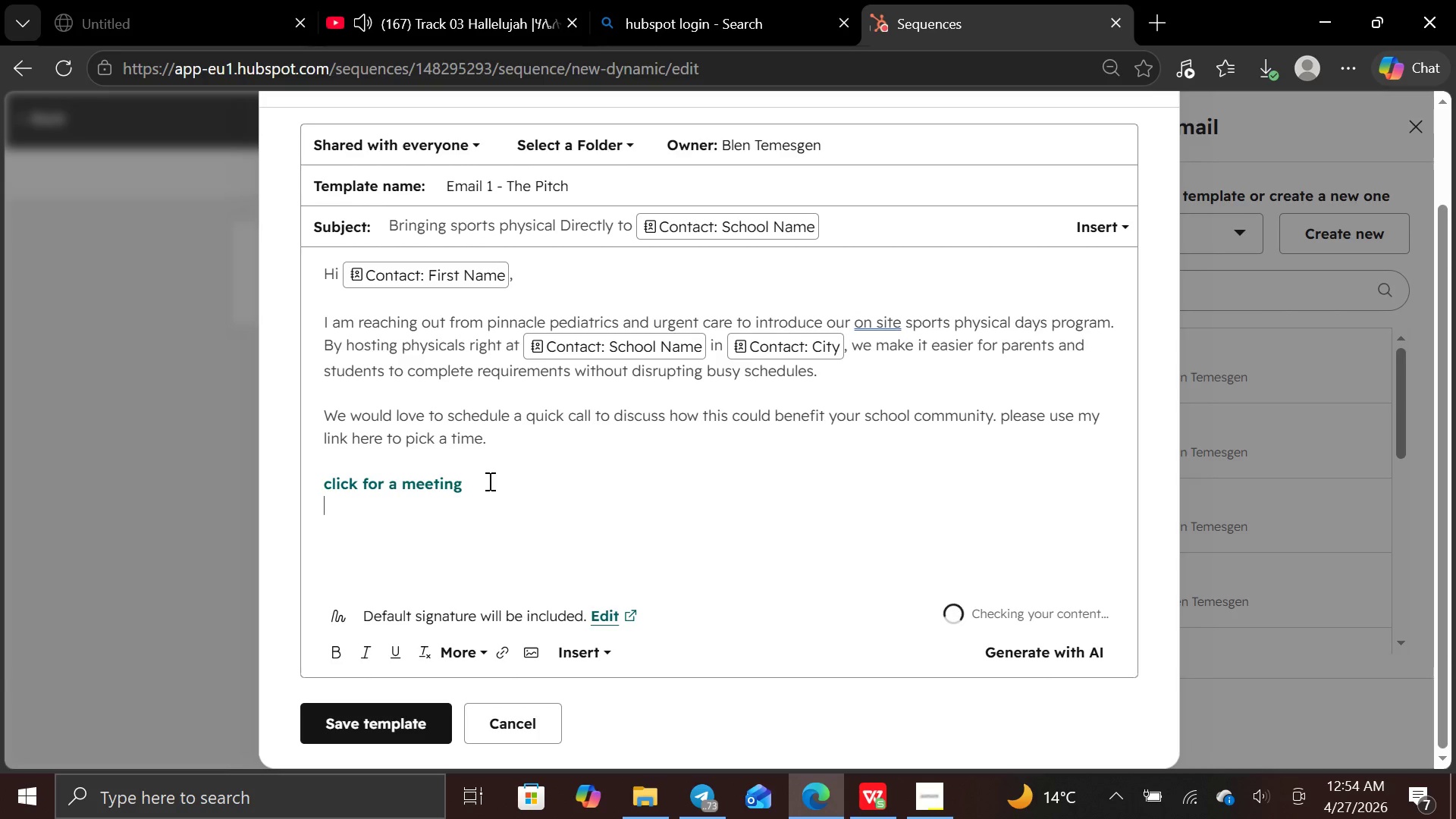 
key(Enter)
 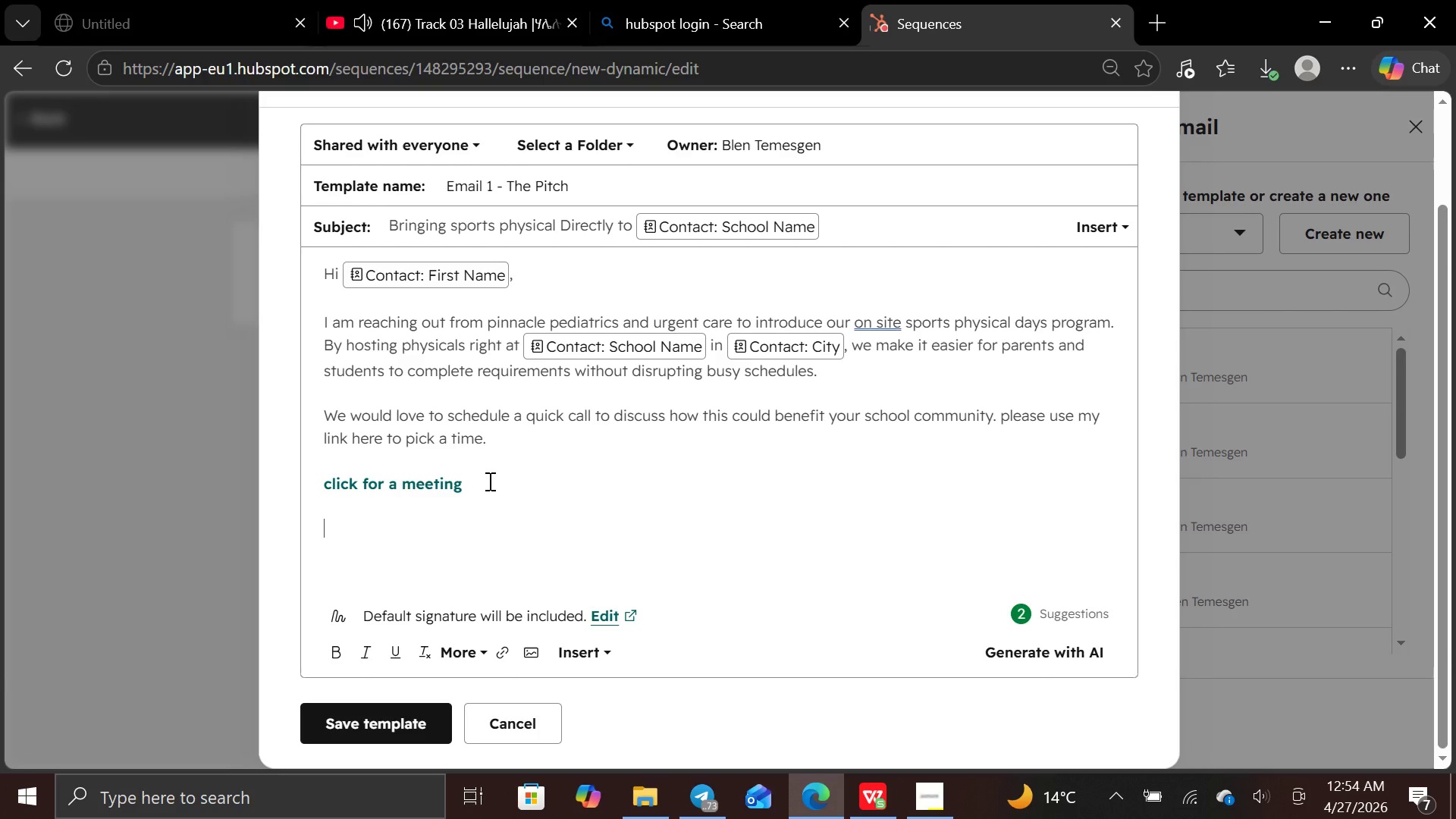 
type(Best regards)
 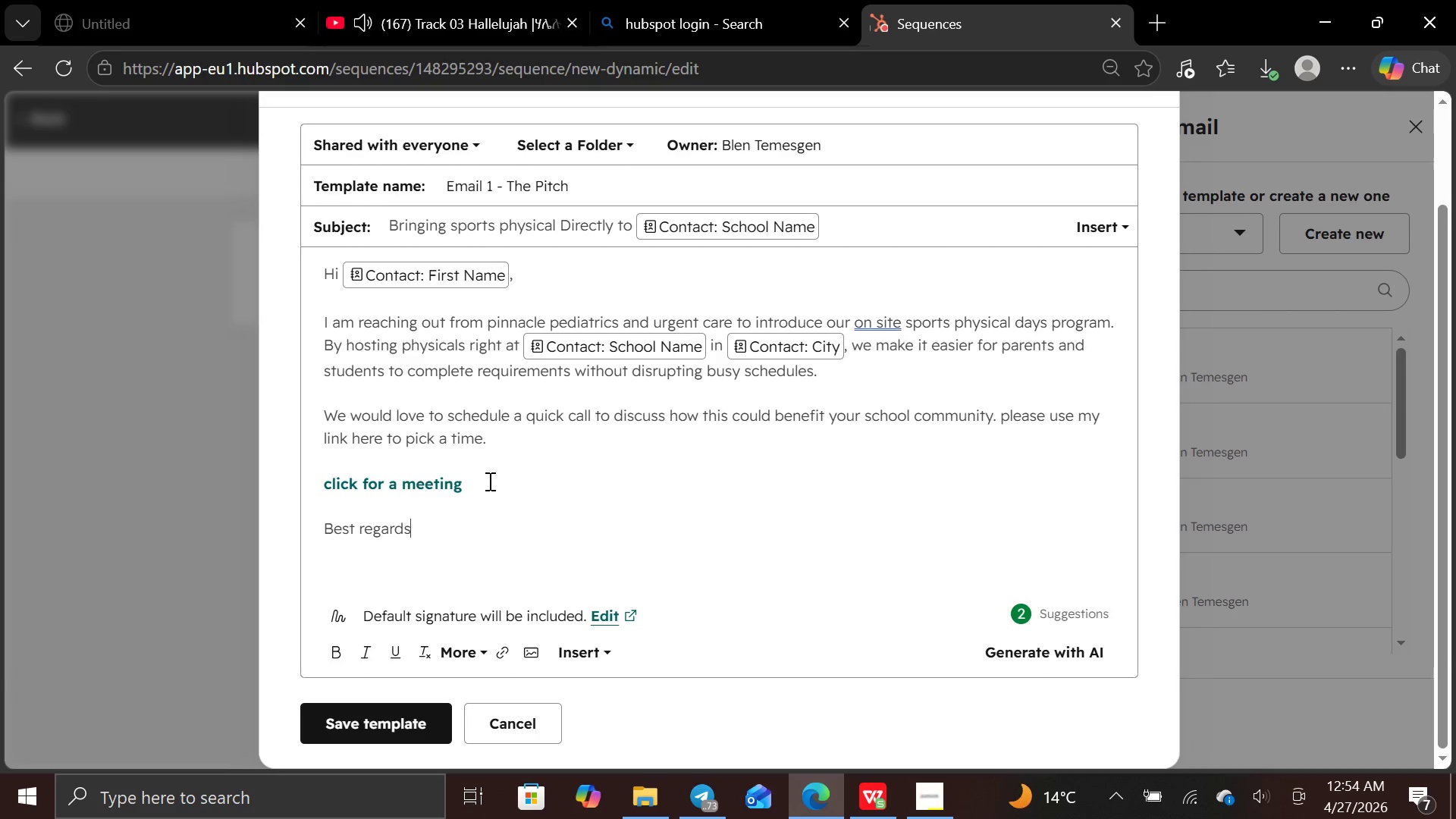 
key(Comma)
 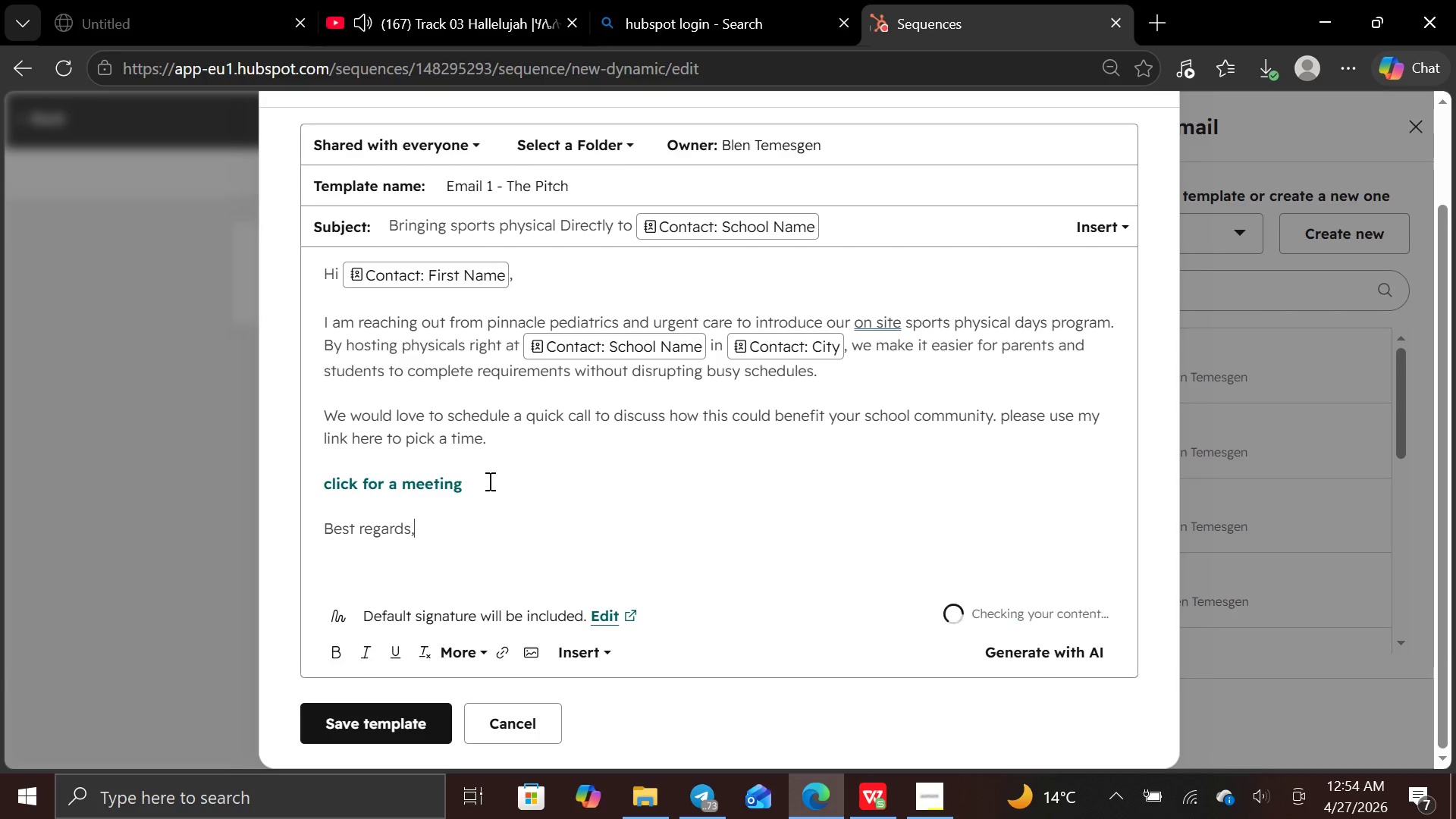 
key(Shift+ShiftRight)
 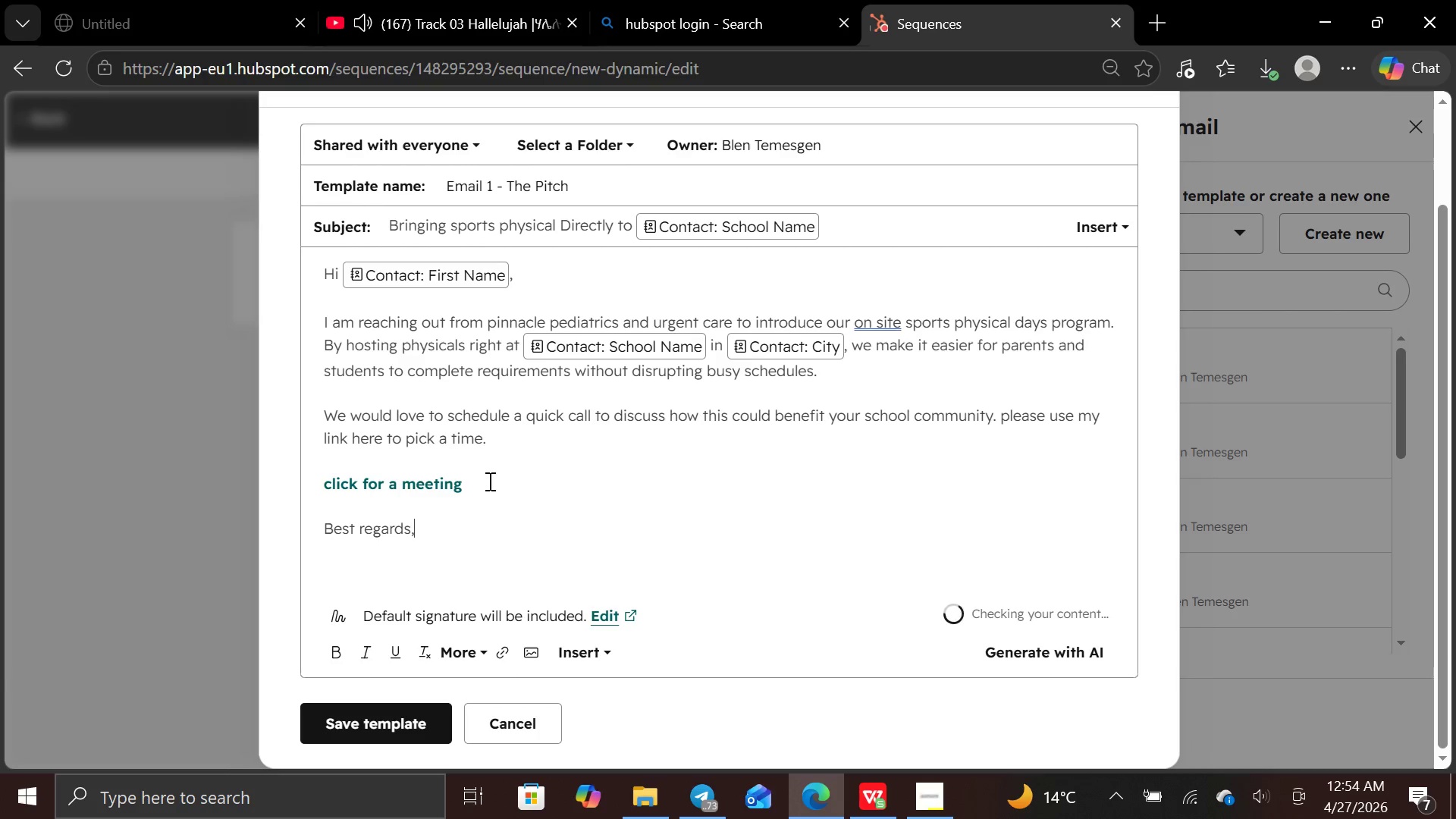 
key(Enter)
 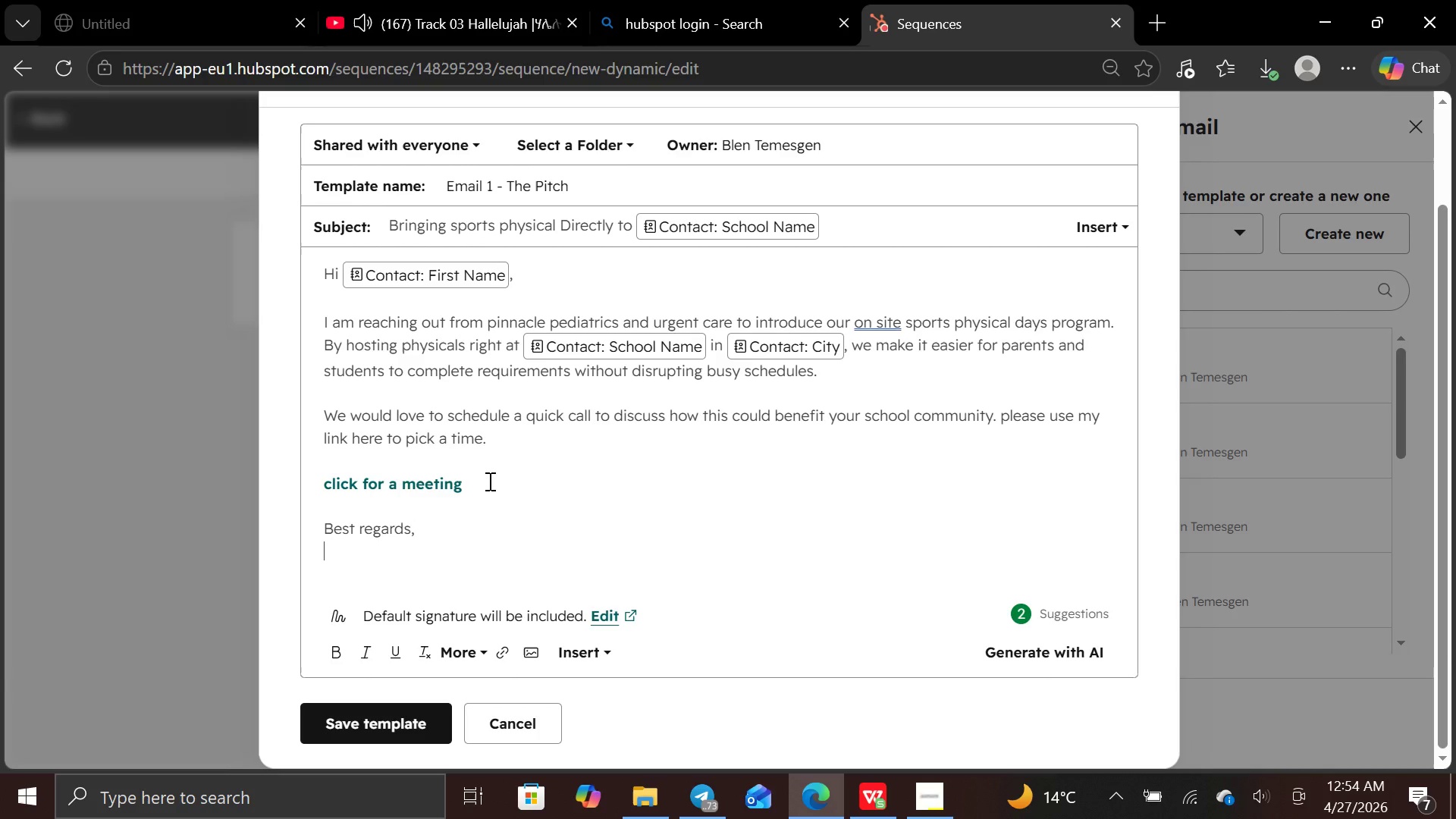 
type(Sales Manager)
 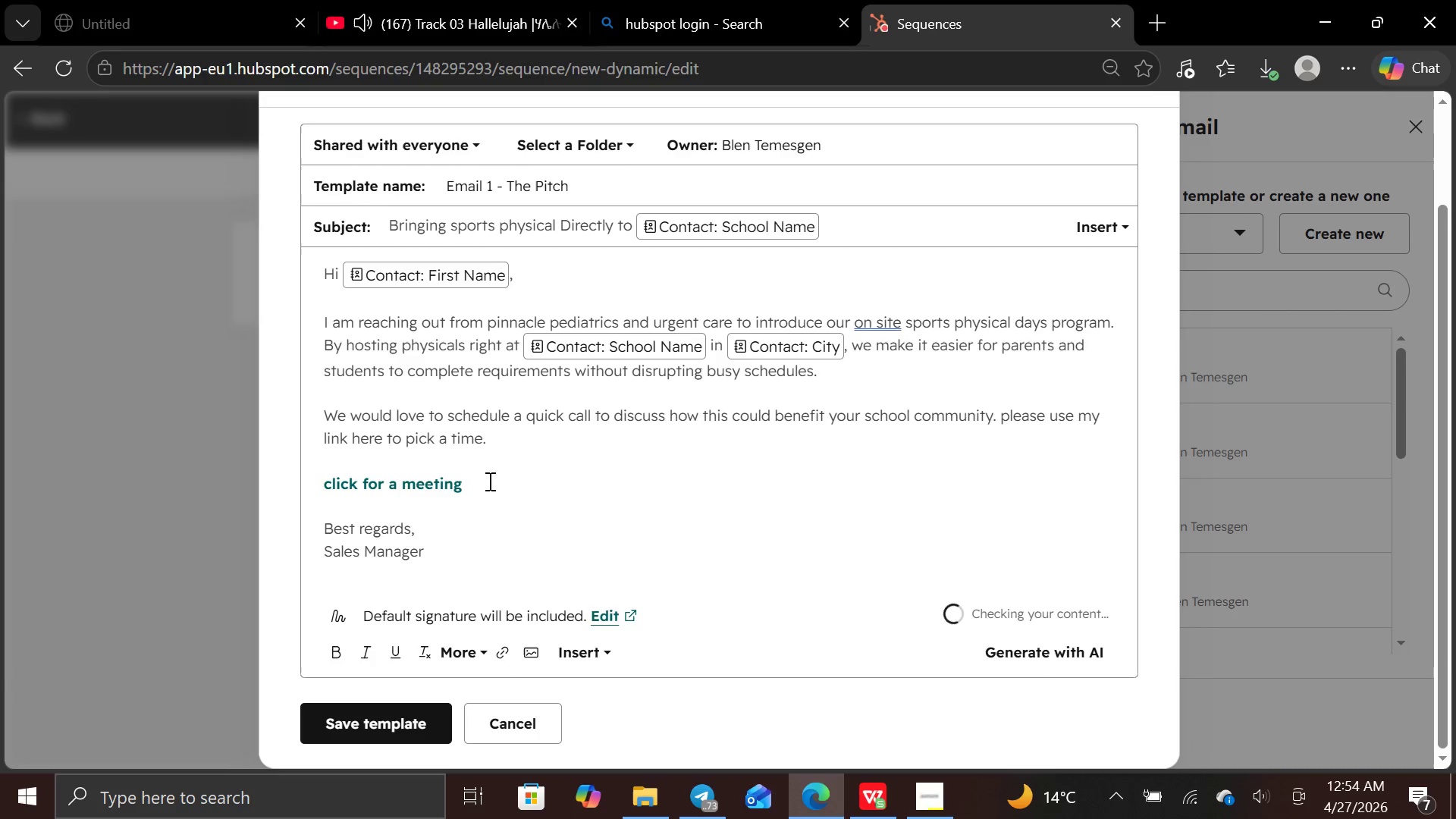 
key(Enter)
 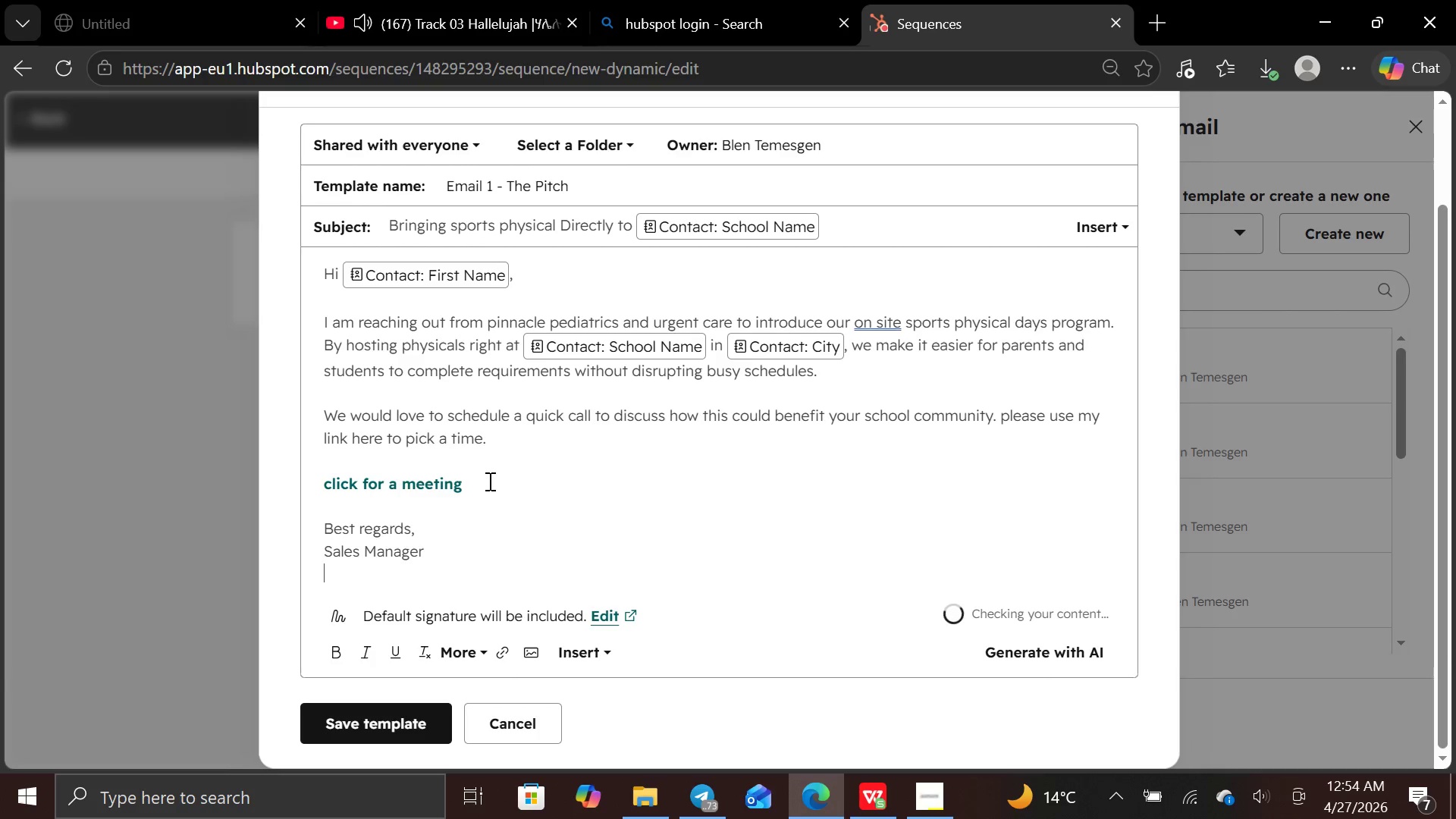 
type(Pinnacle Pediatrics and urgent care)
 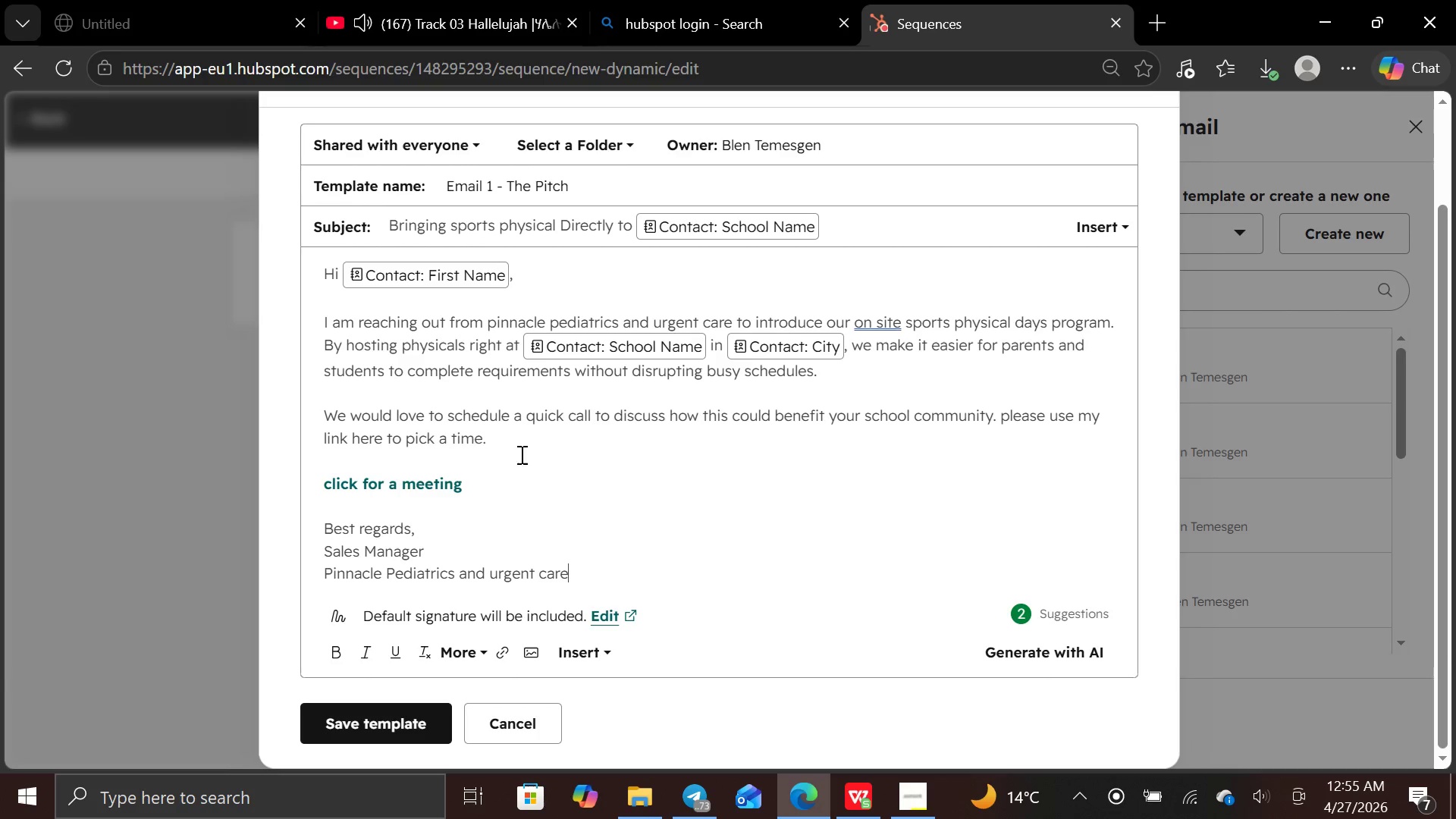 
wait(6.31)
 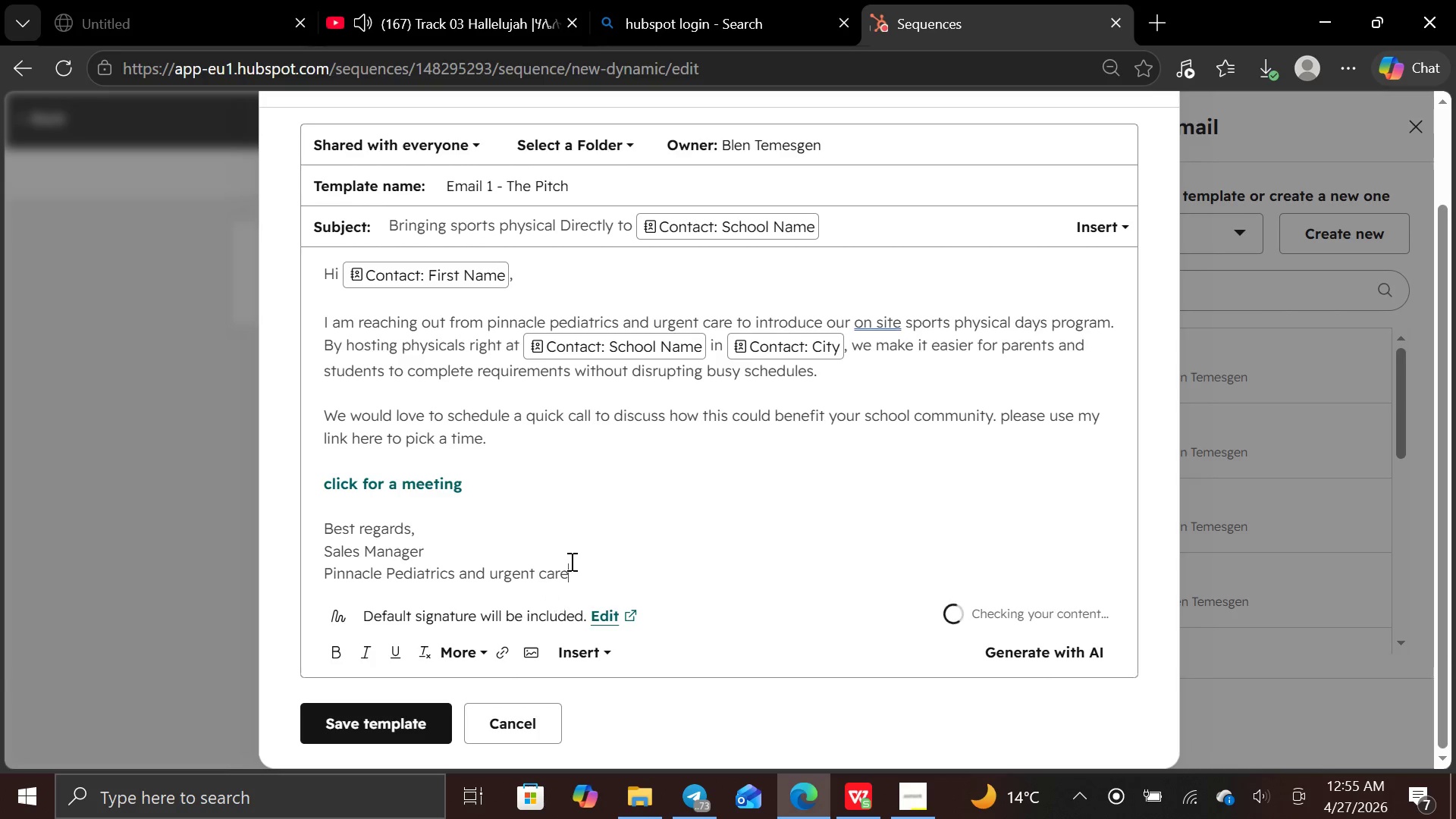 
left_click([889, 323])
 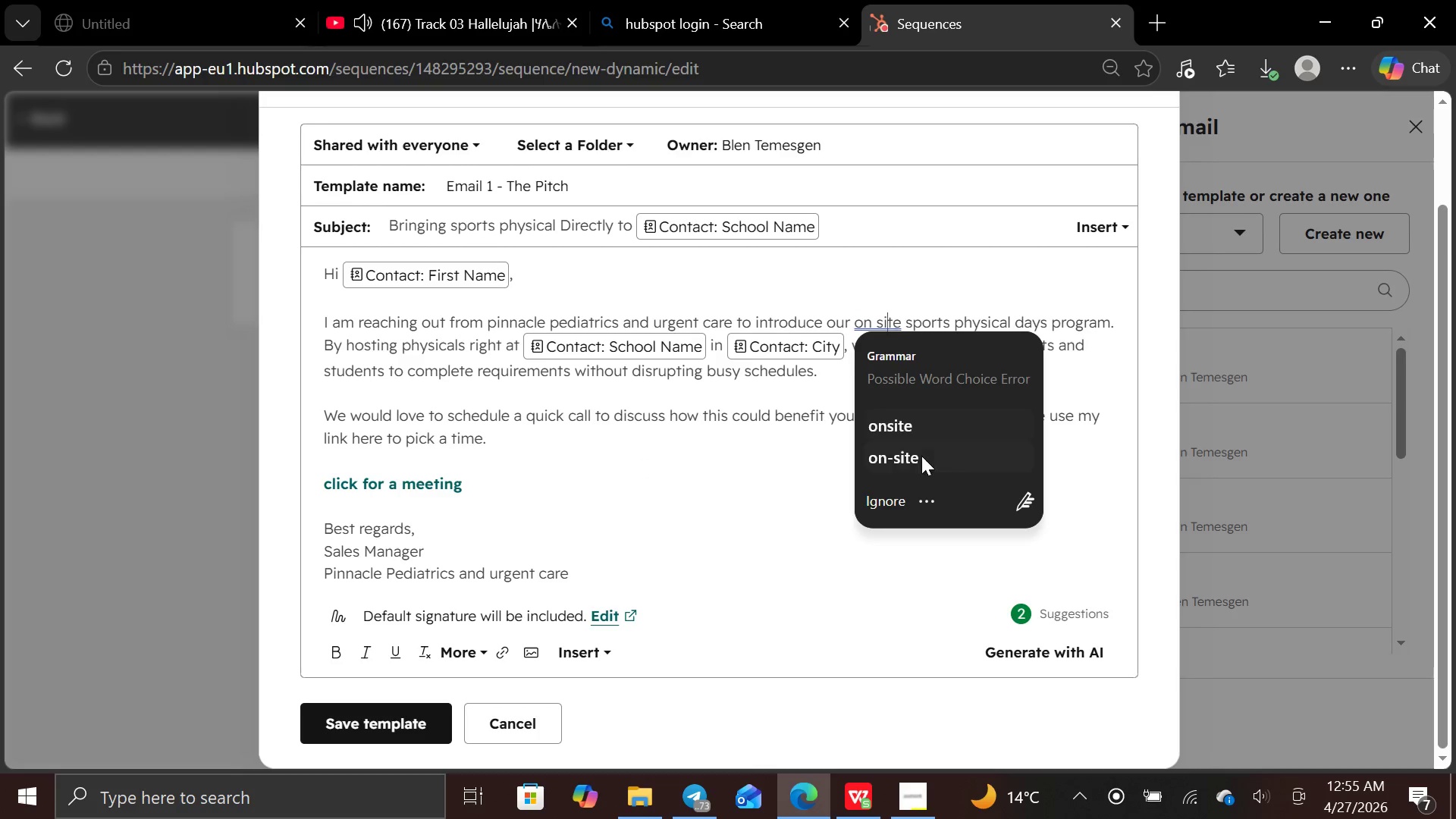 
left_click([910, 460])
 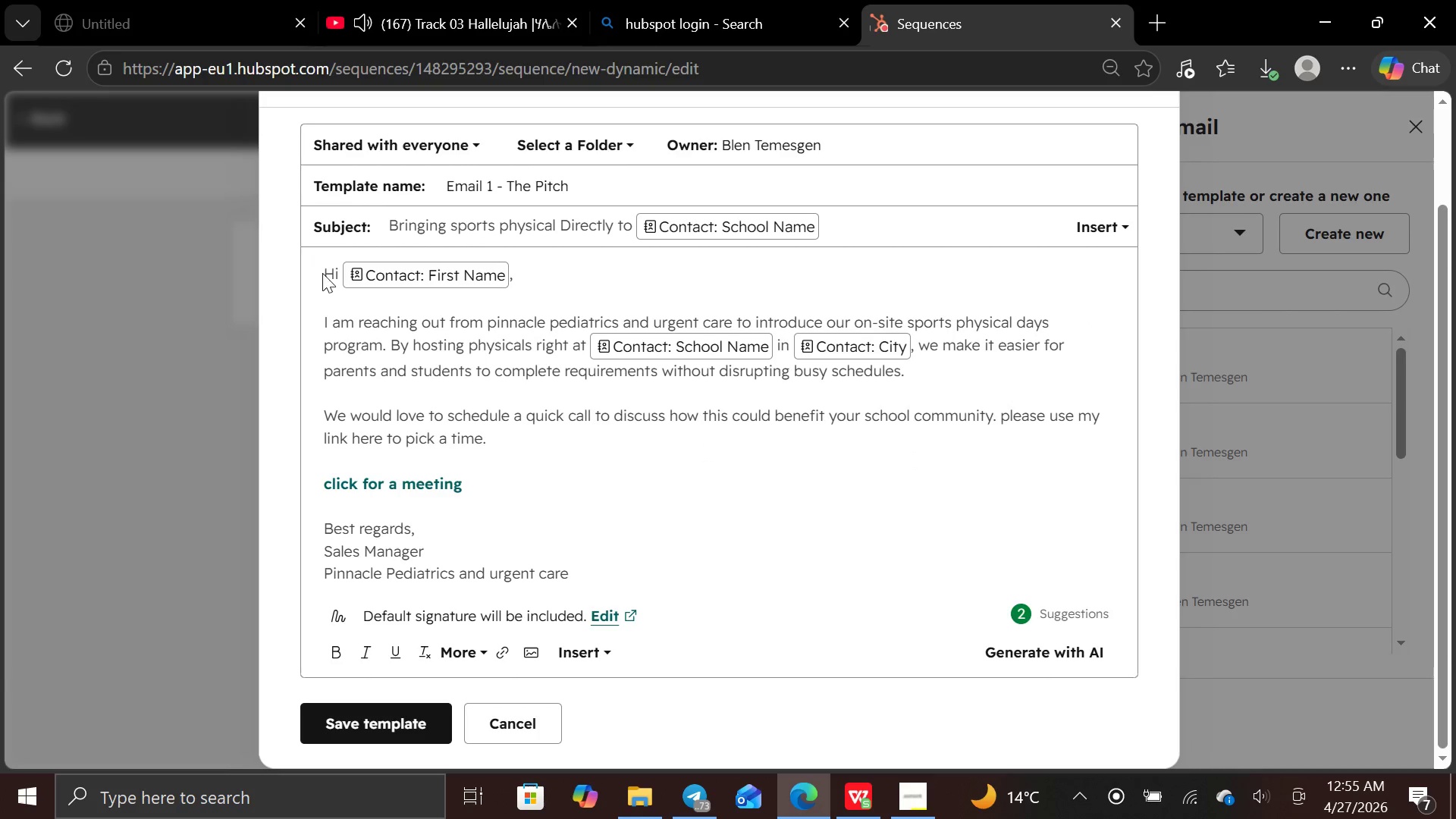 
left_click_drag(start_coordinate=[323, 271], to_coordinate=[554, 266])
 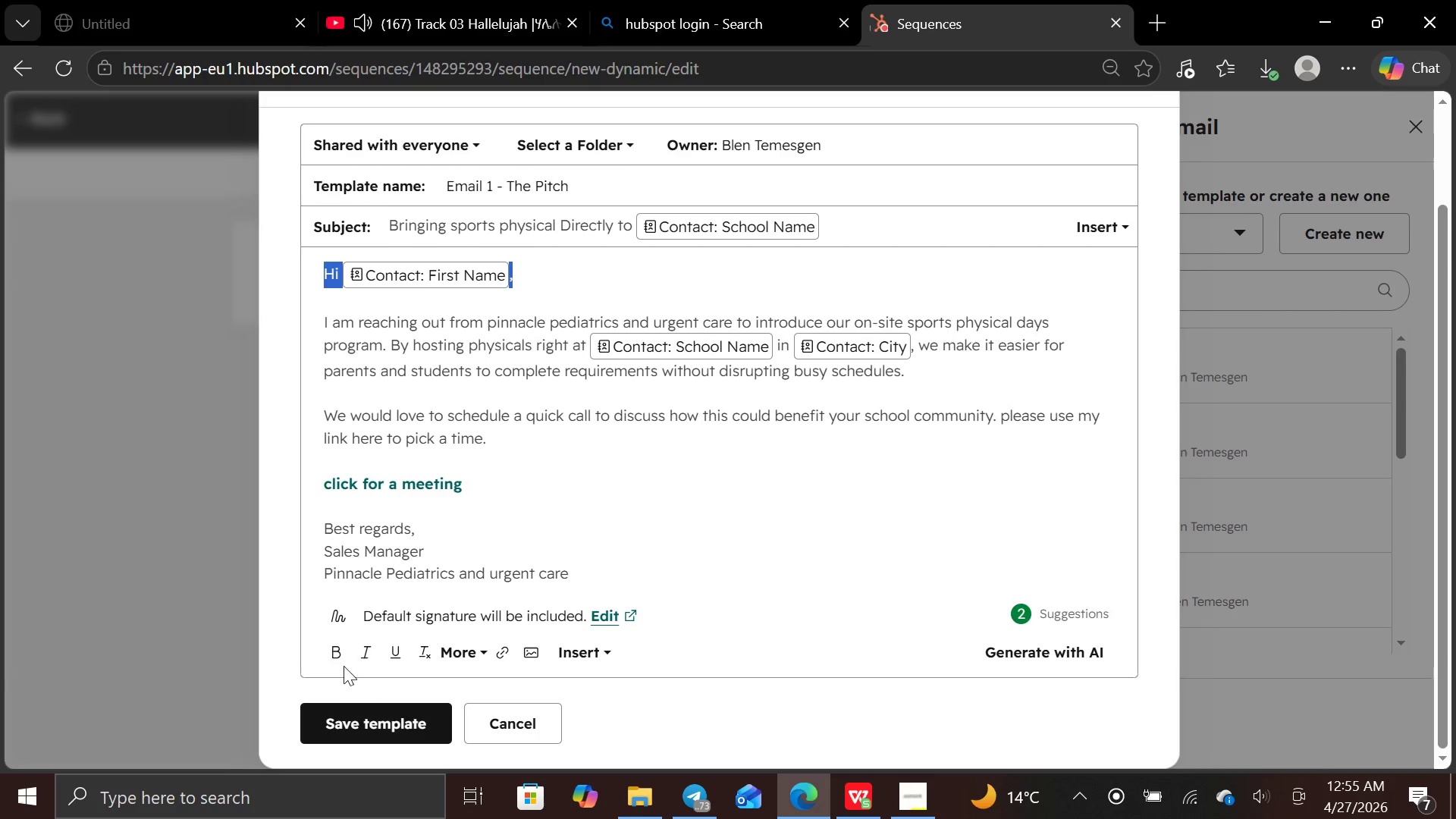 
left_click([331, 652])
 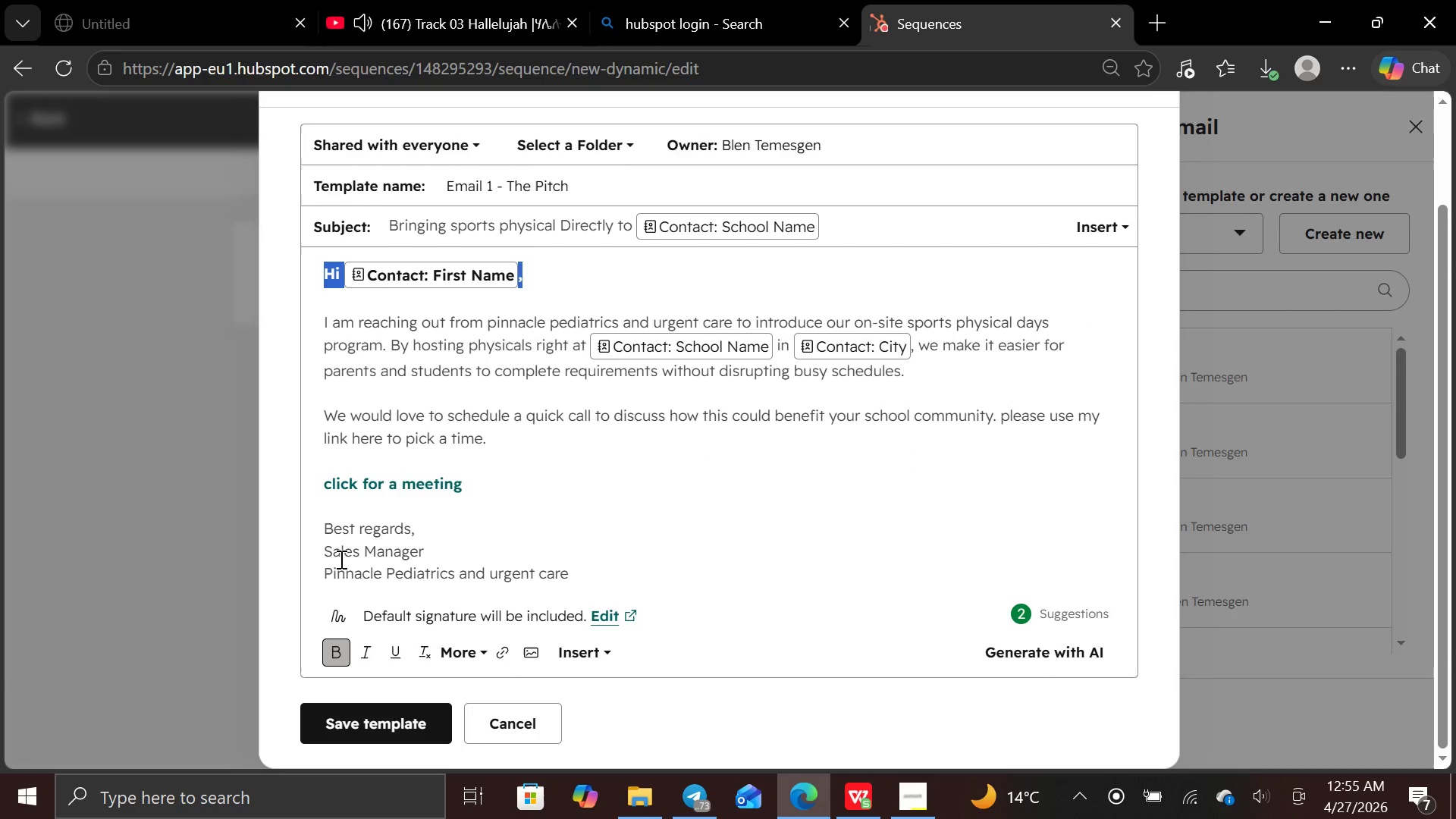 
left_click_drag(start_coordinate=[325, 529], to_coordinate=[590, 574])
 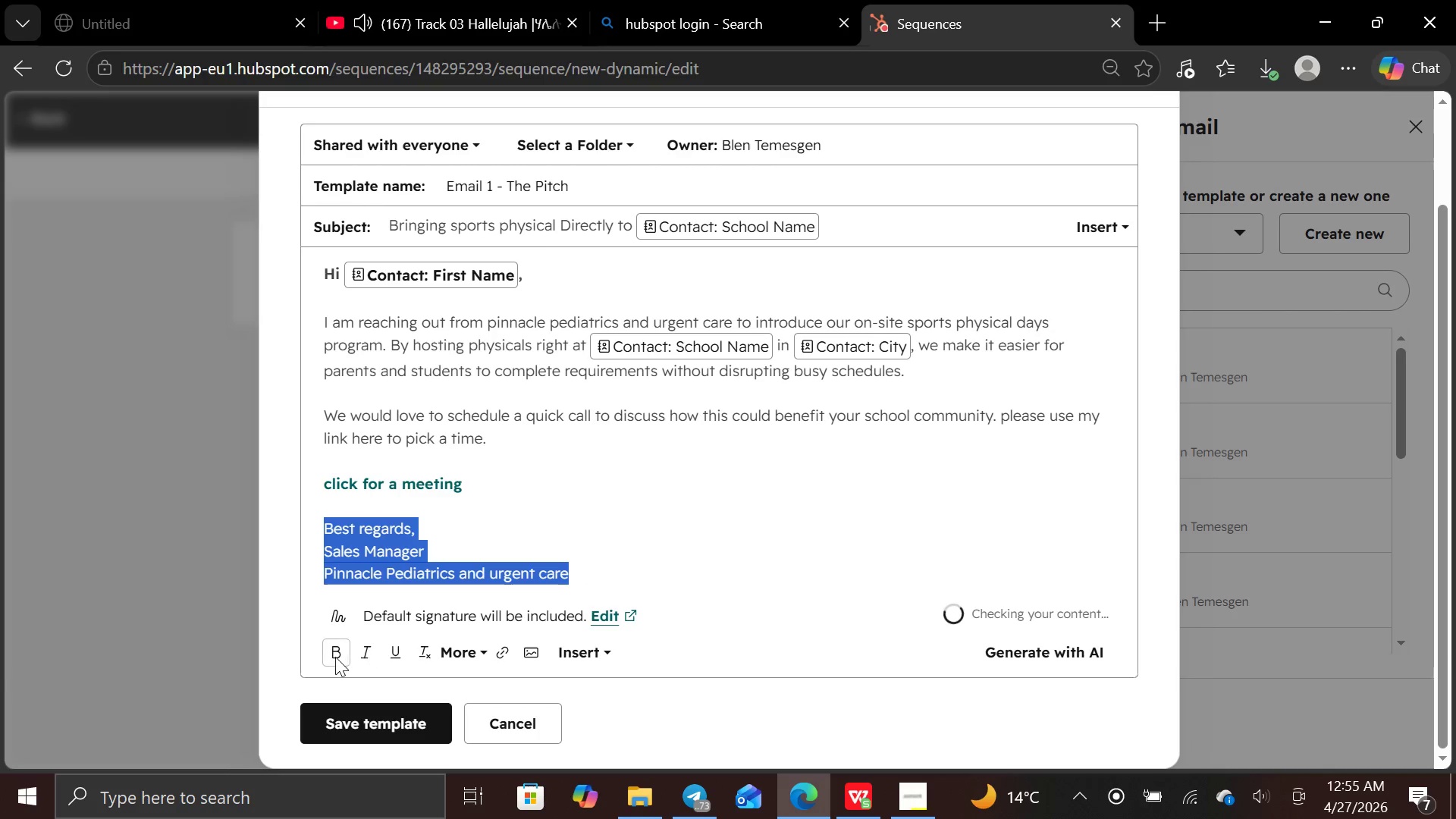 
left_click([334, 657])
 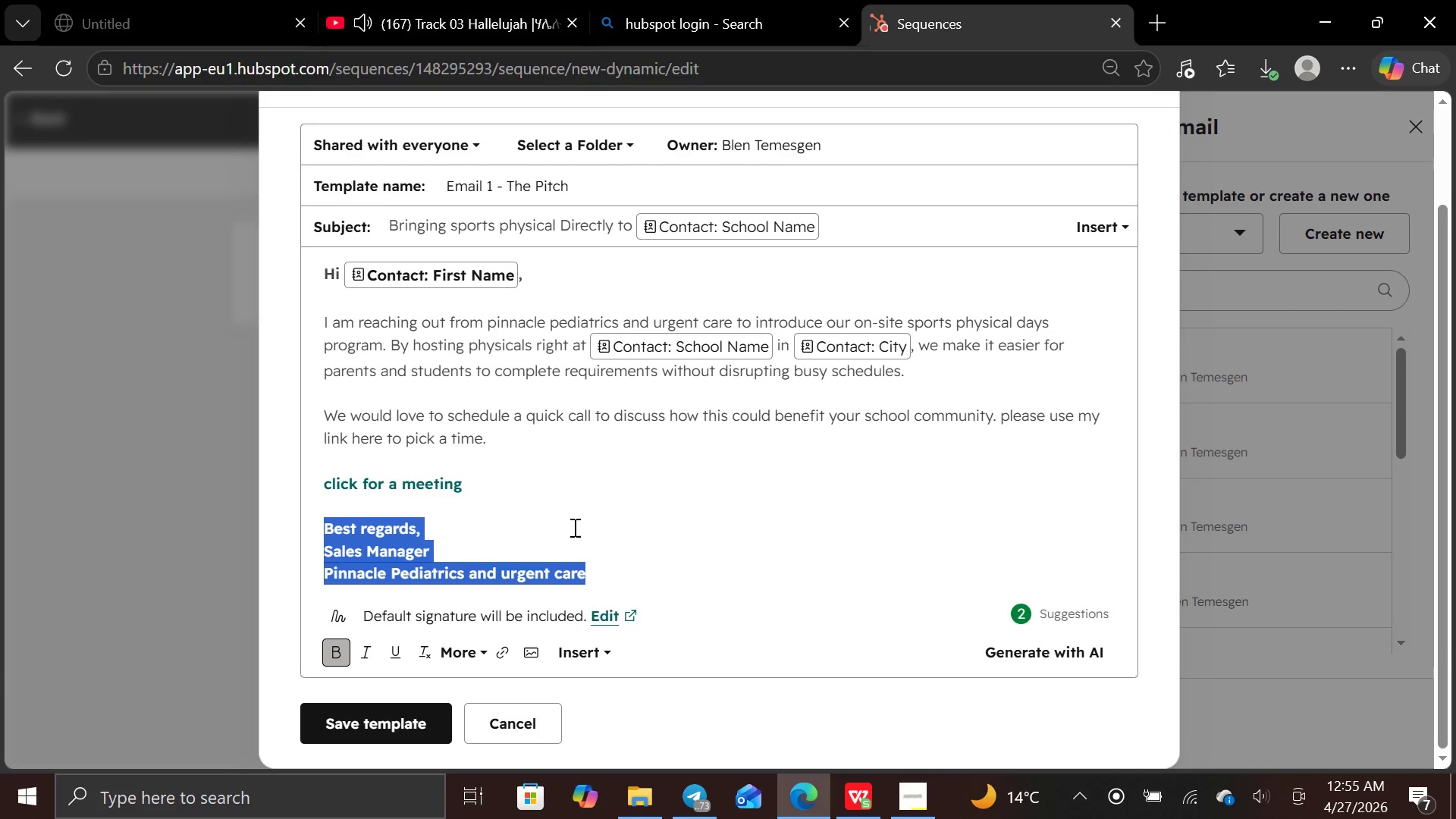 
left_click([577, 527])
 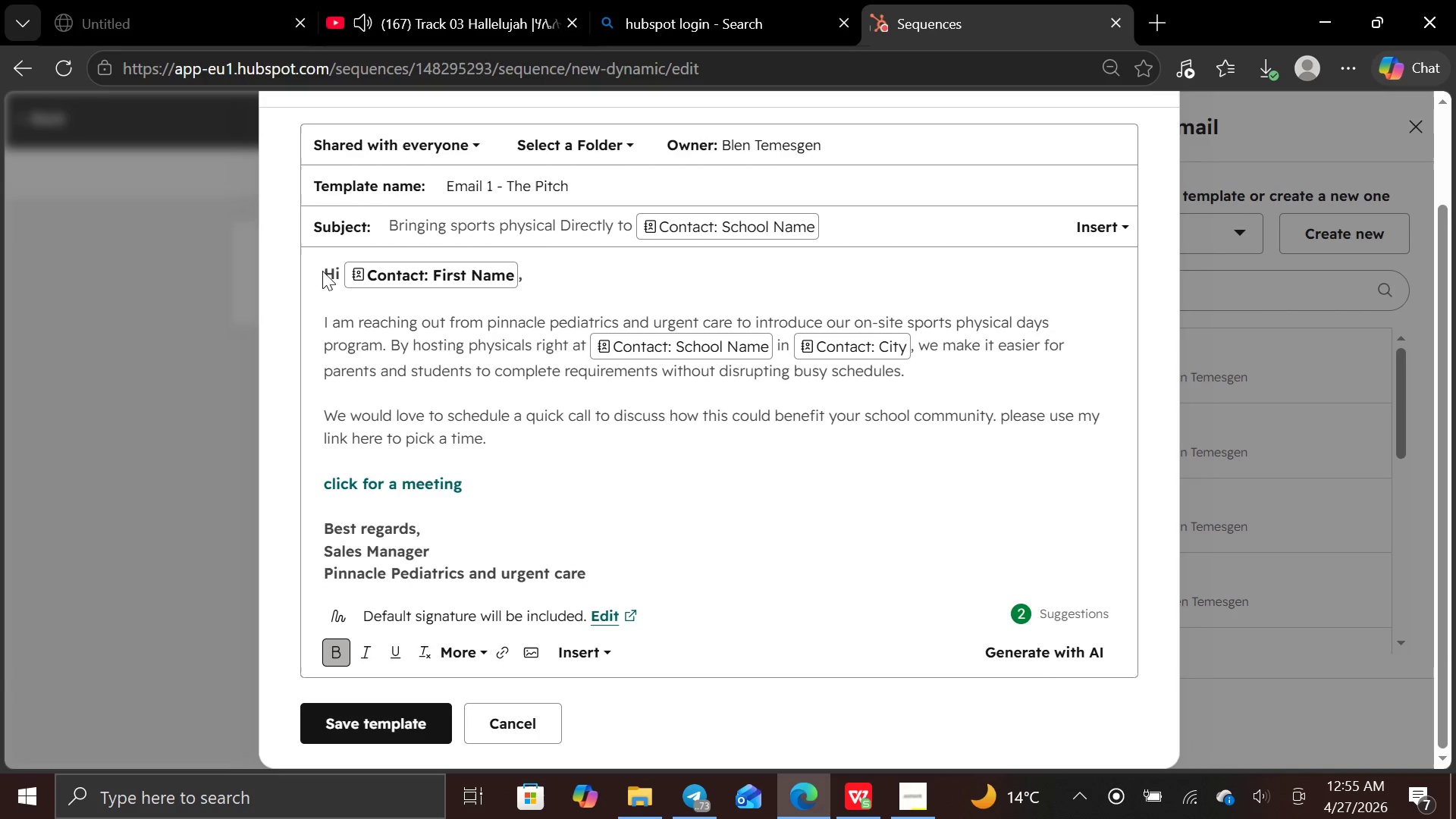 
wait(8.25)
 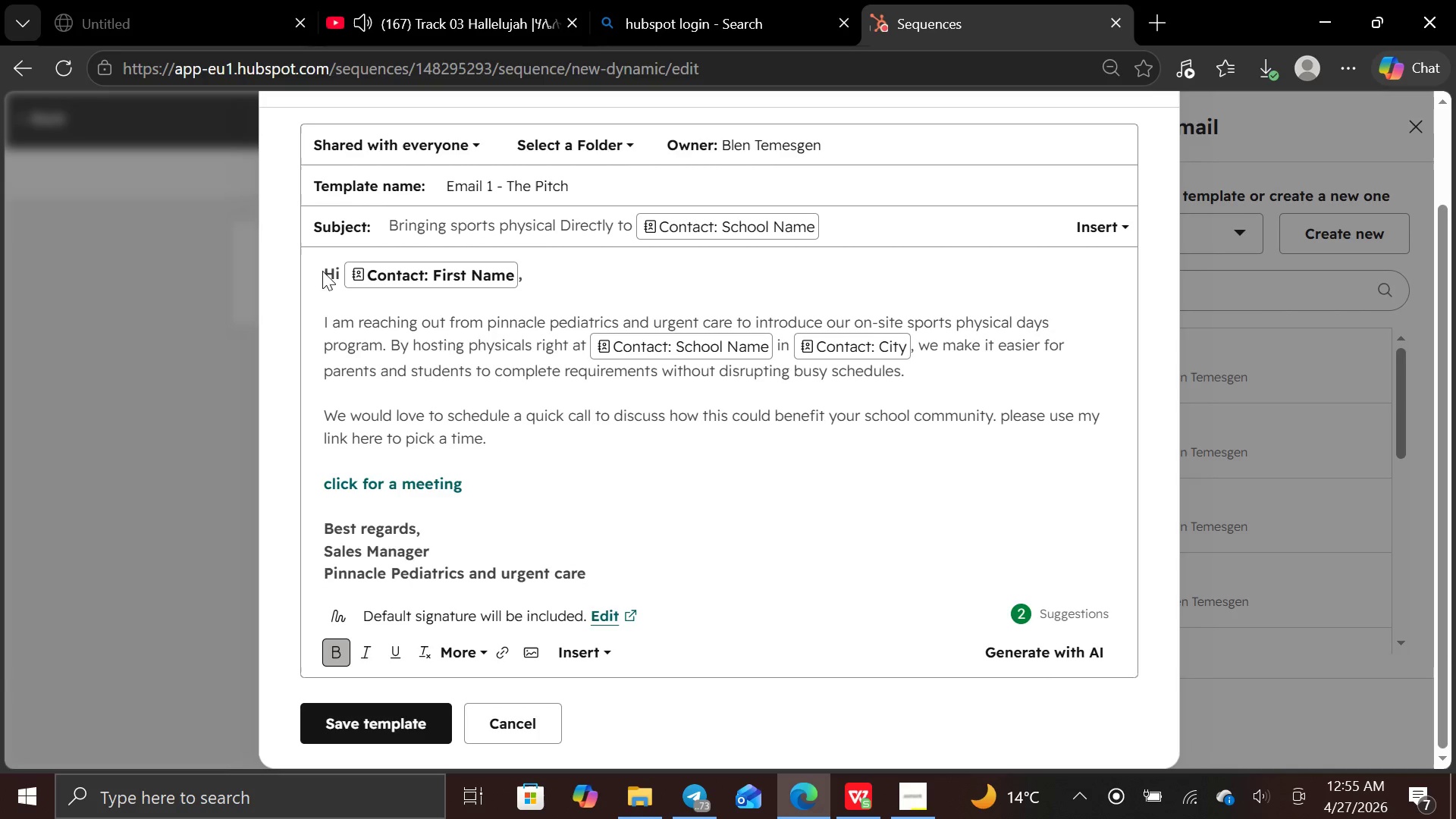 
left_click_drag(start_coordinate=[325, 266], to_coordinate=[623, 594])
 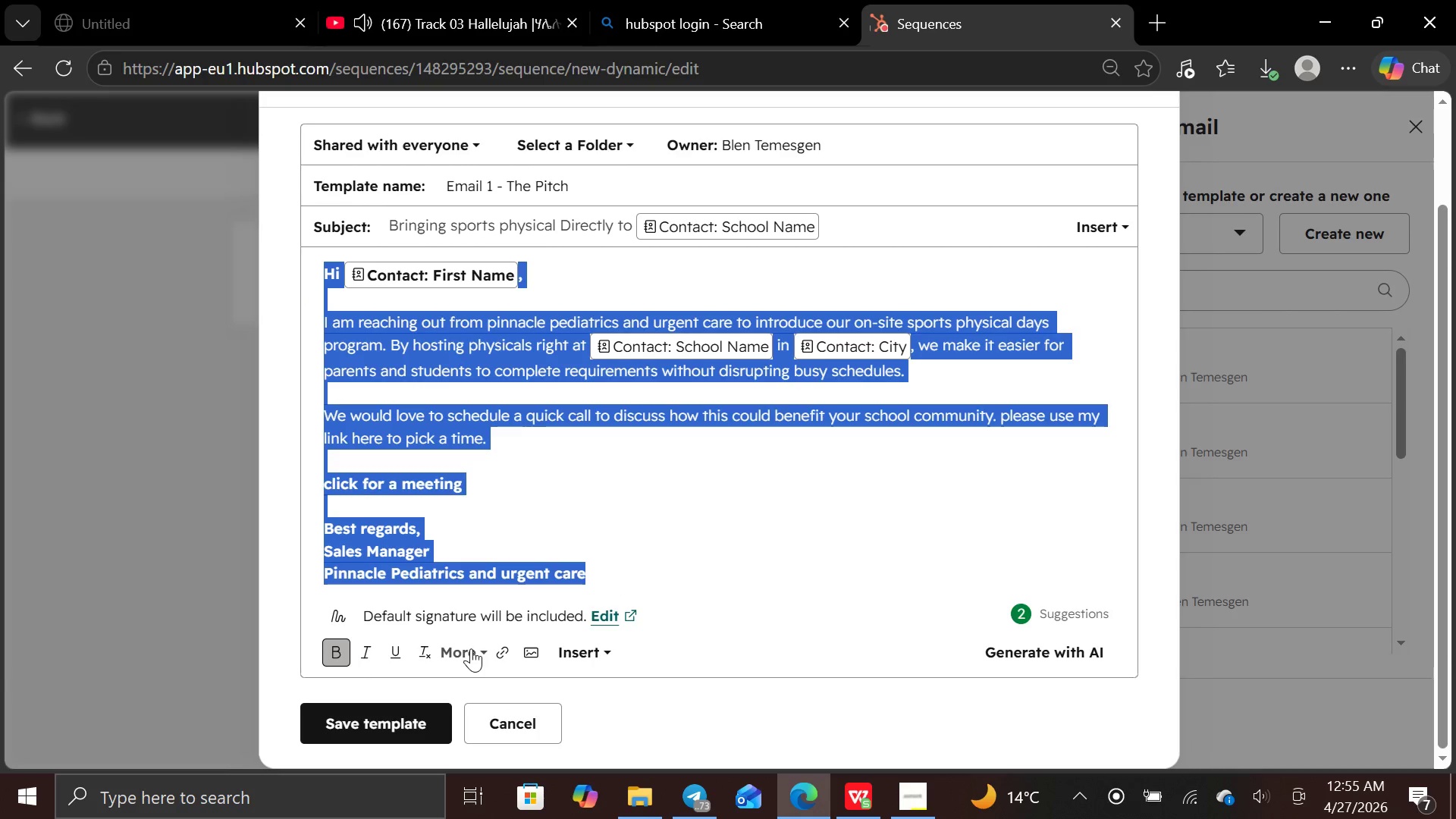 
left_click([471, 648])
 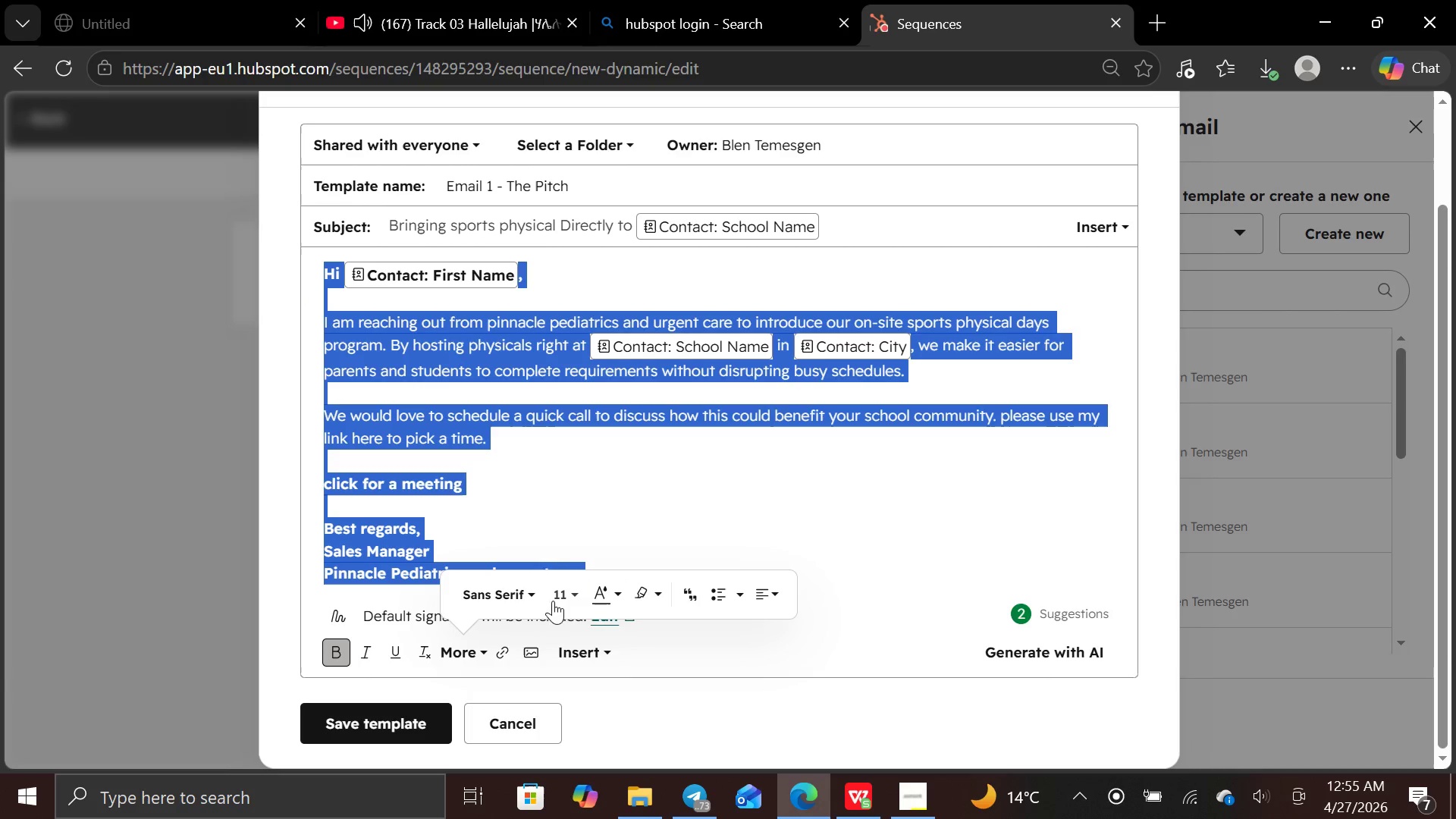 
left_click([535, 591])
 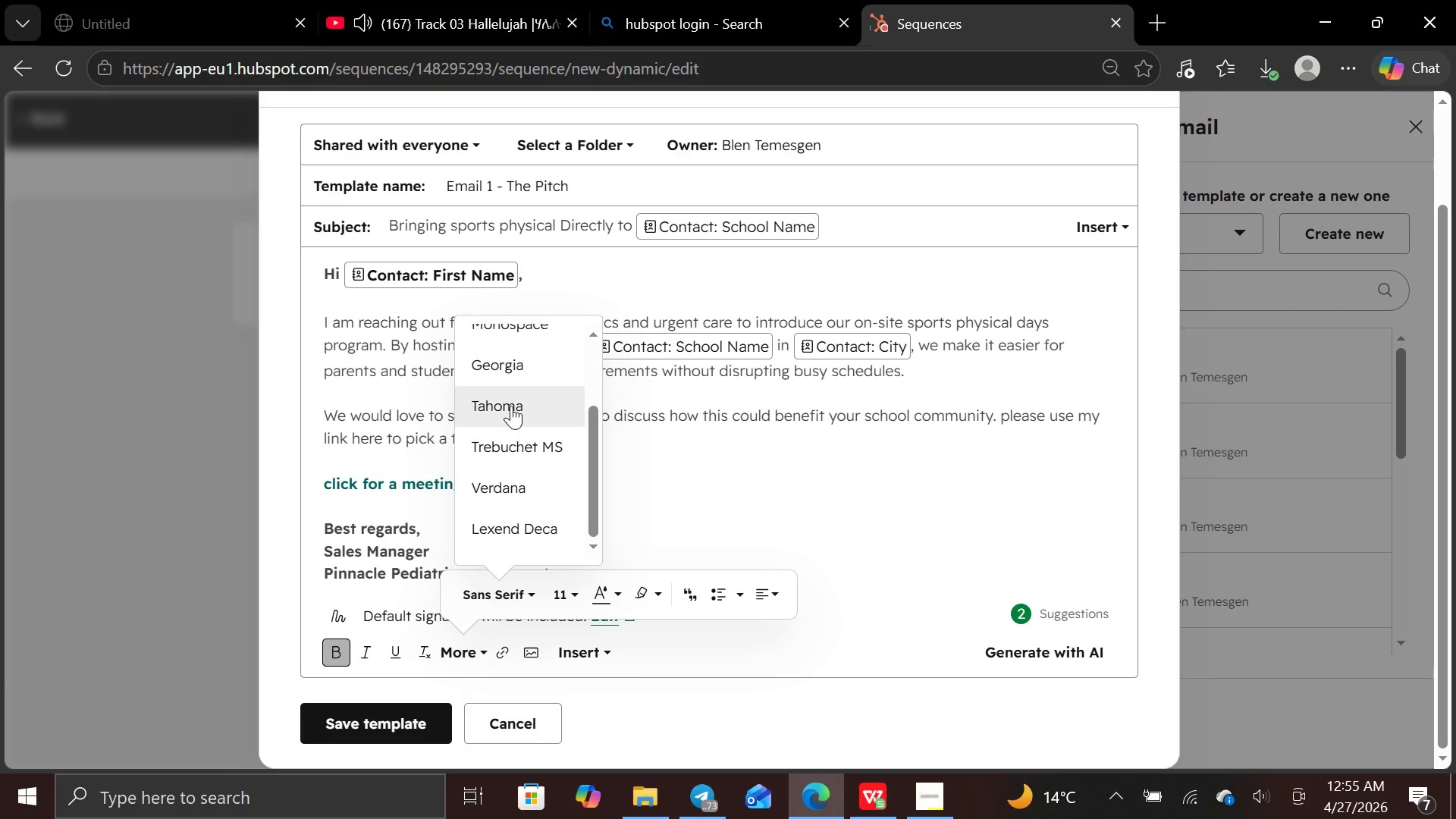 
wait(11.16)
 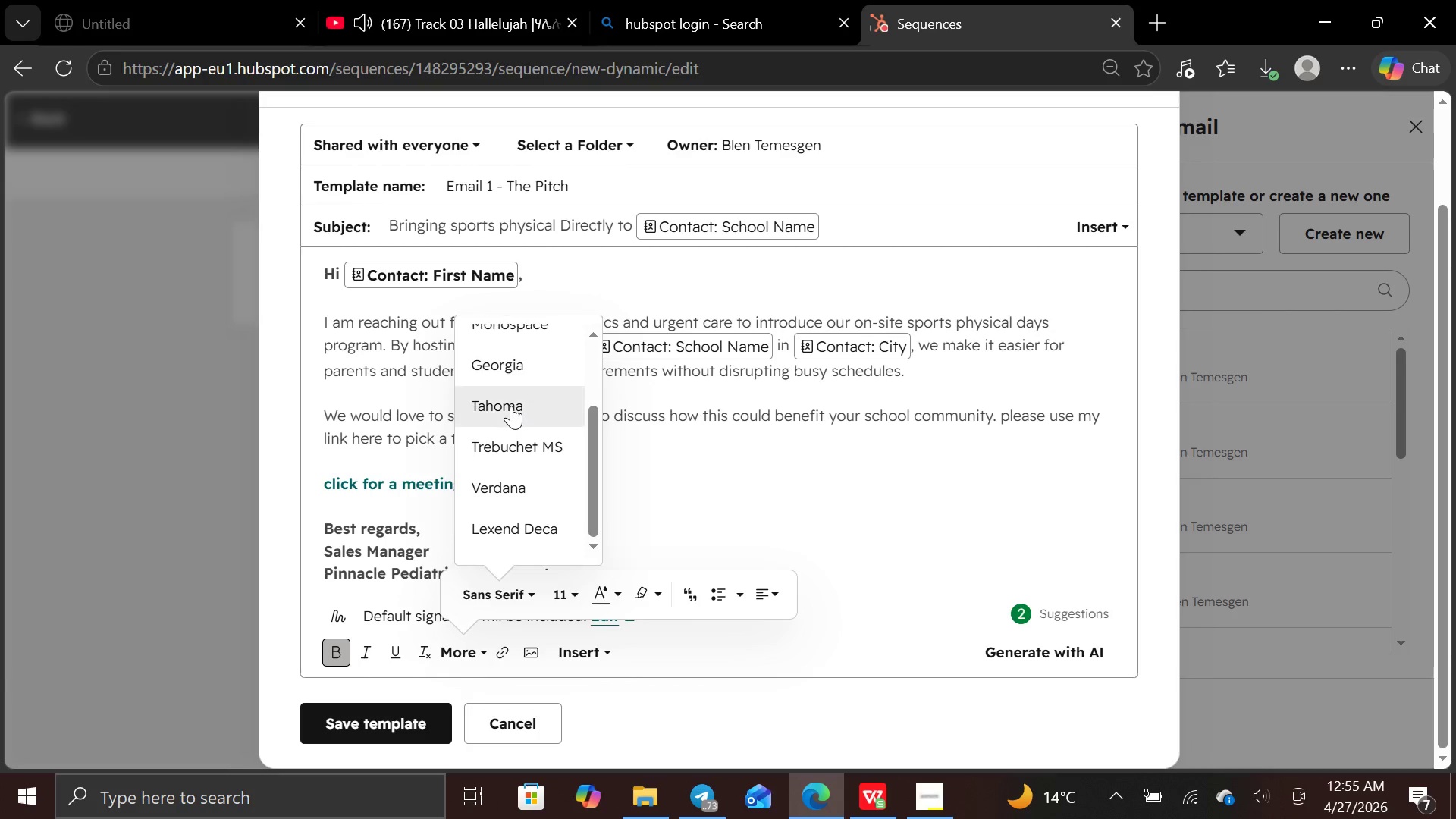 
left_click([614, 592])
 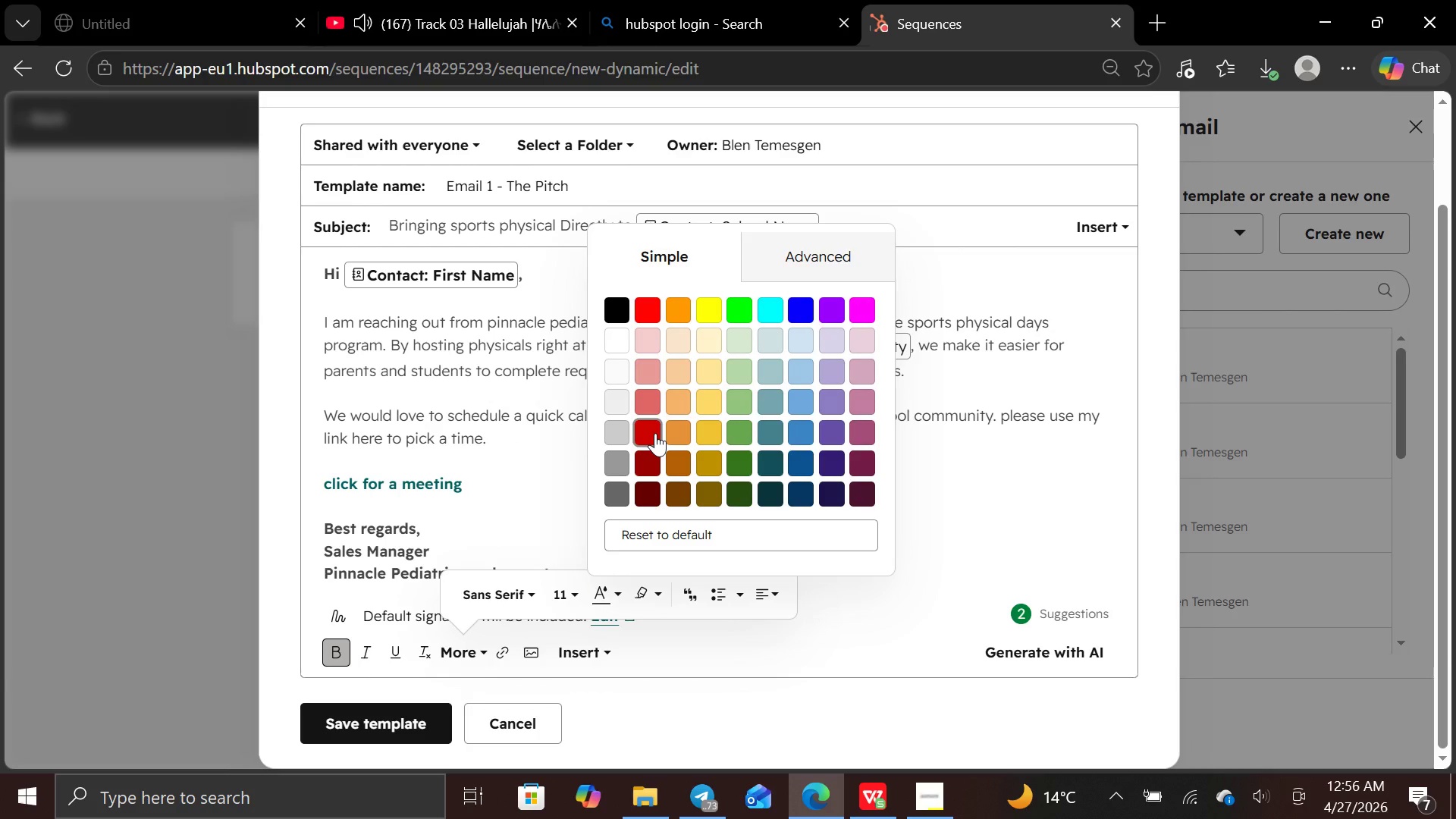 
left_click([655, 433])
 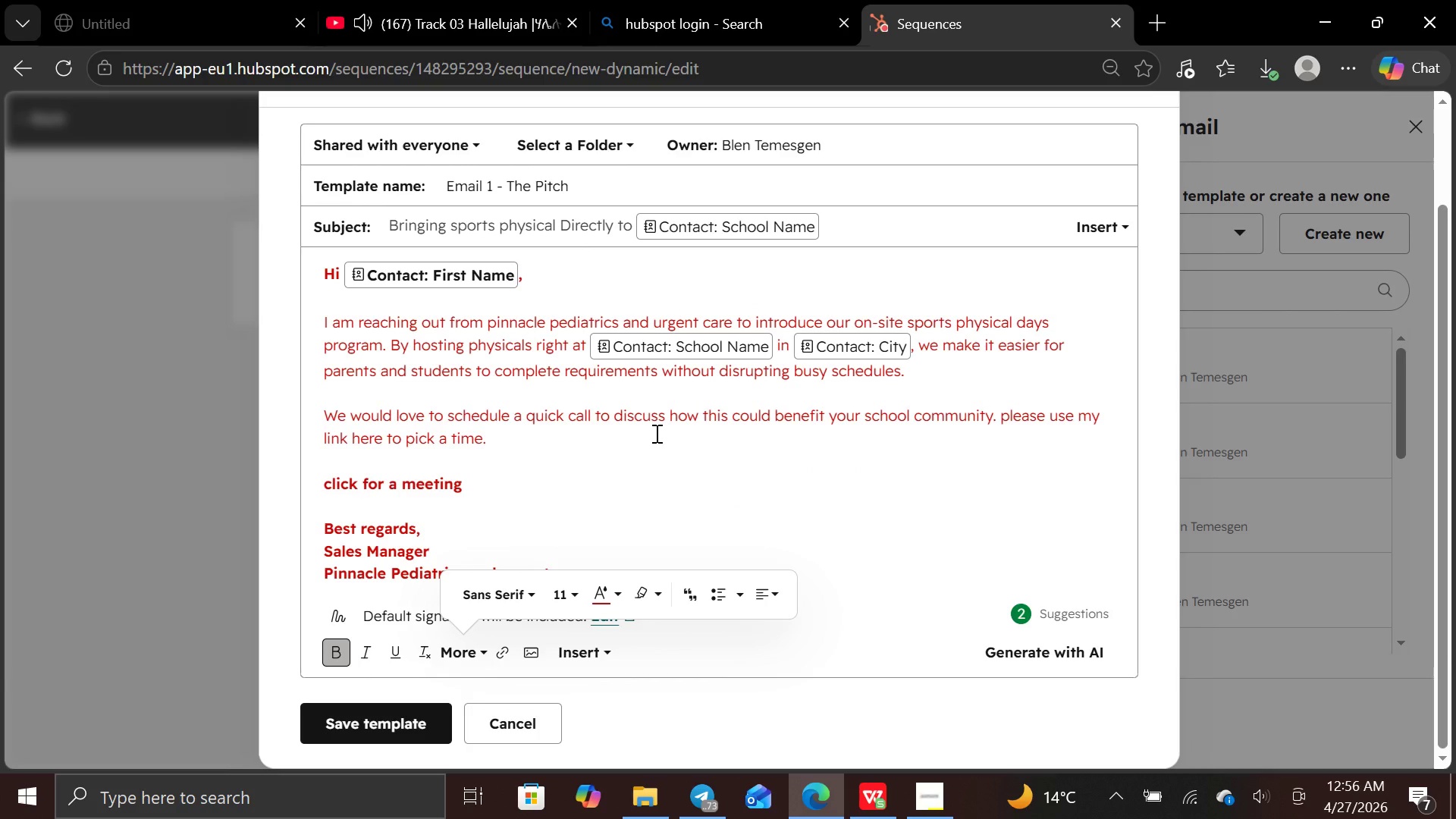 
wait(5.16)
 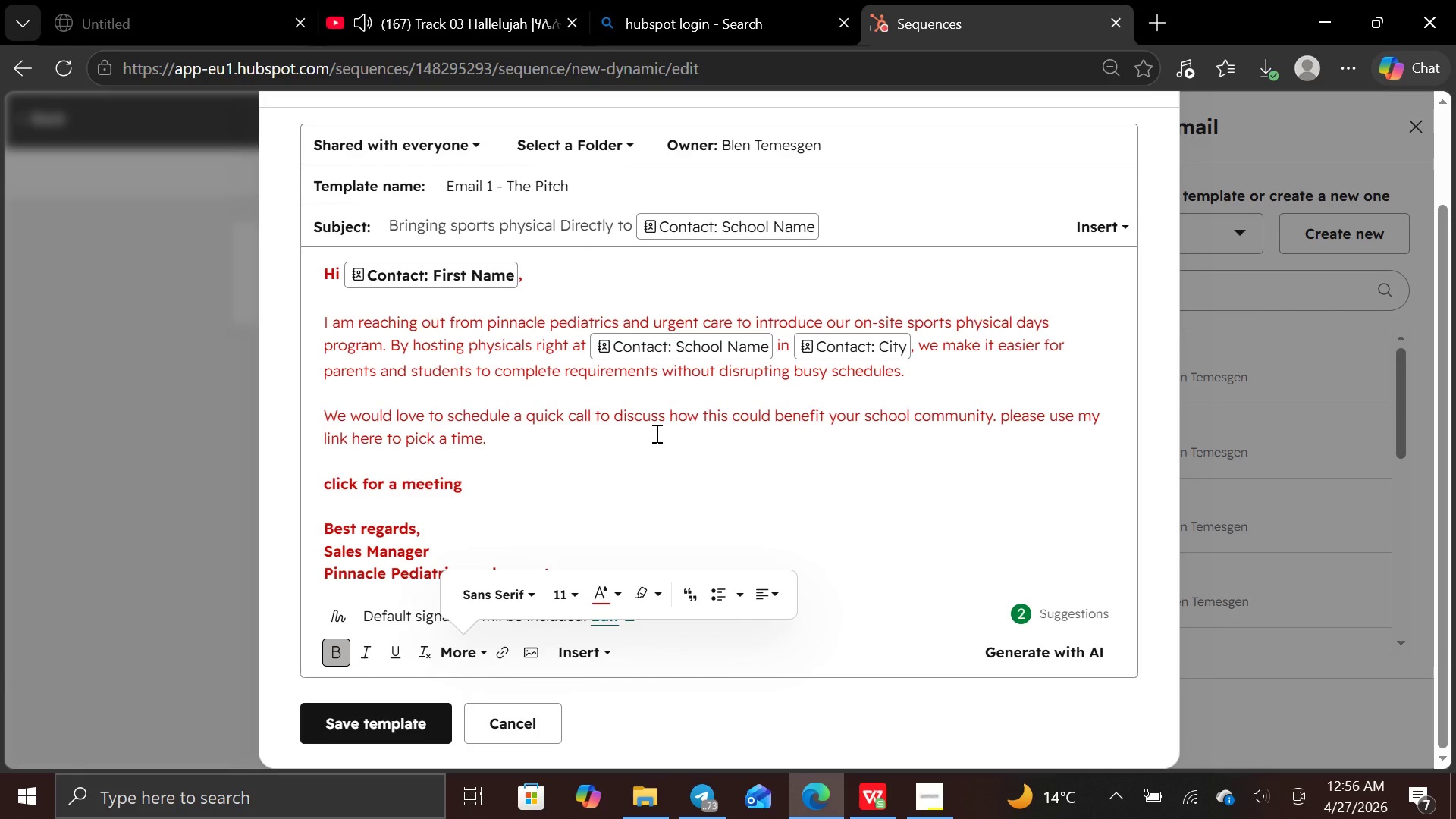 
left_click([623, 589])
 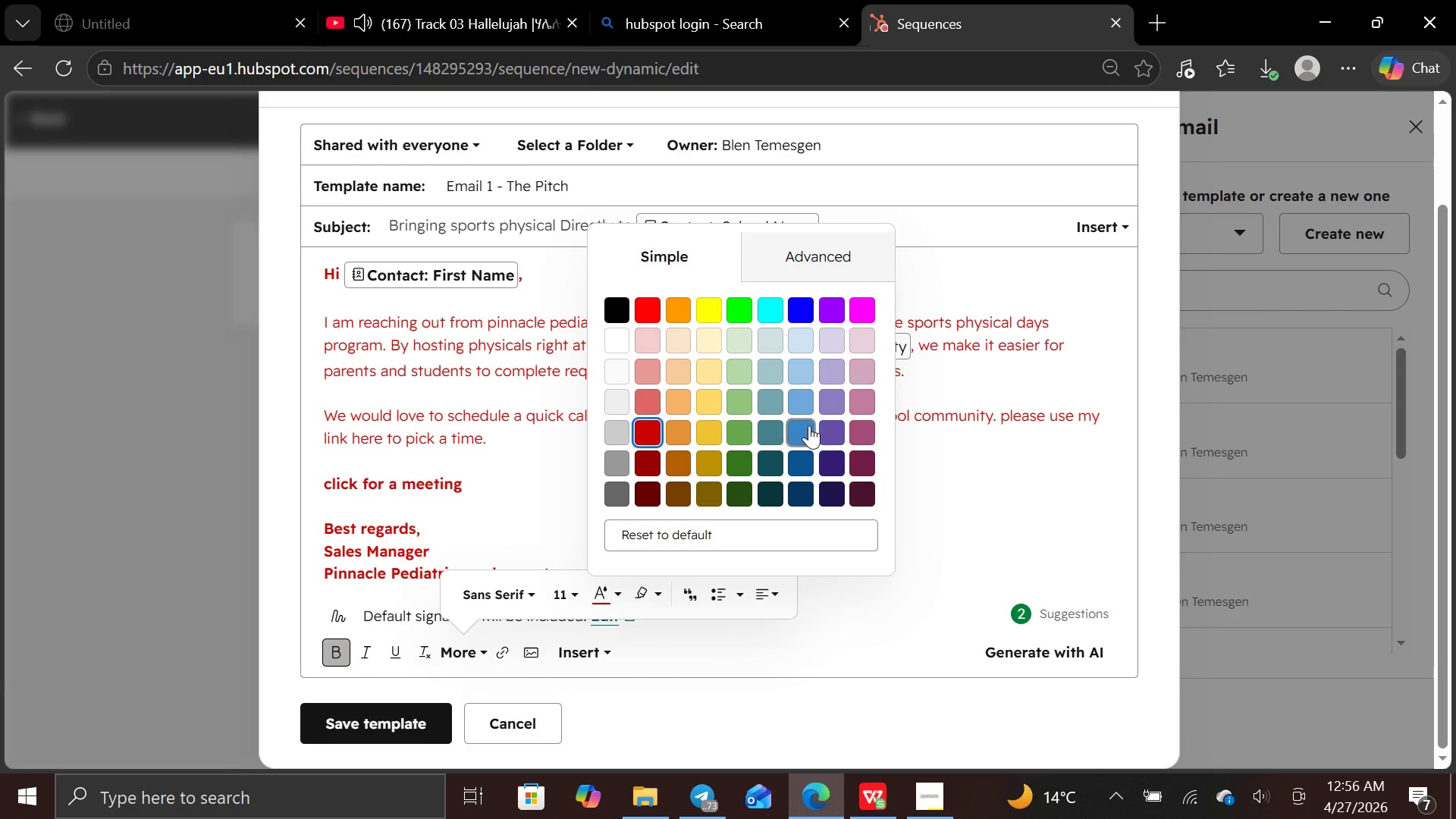 
left_click([810, 427])
 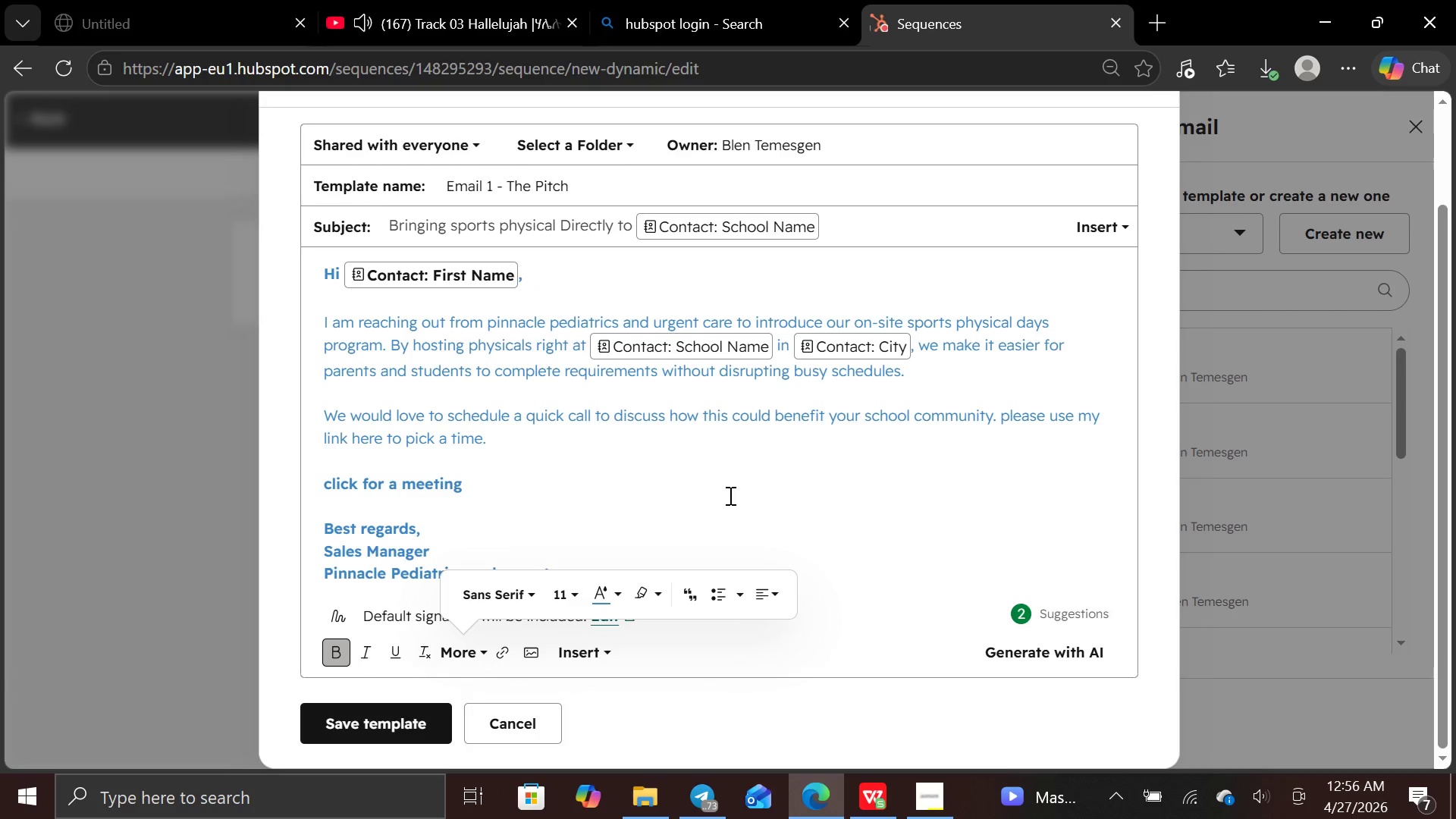 
left_click([729, 495])
 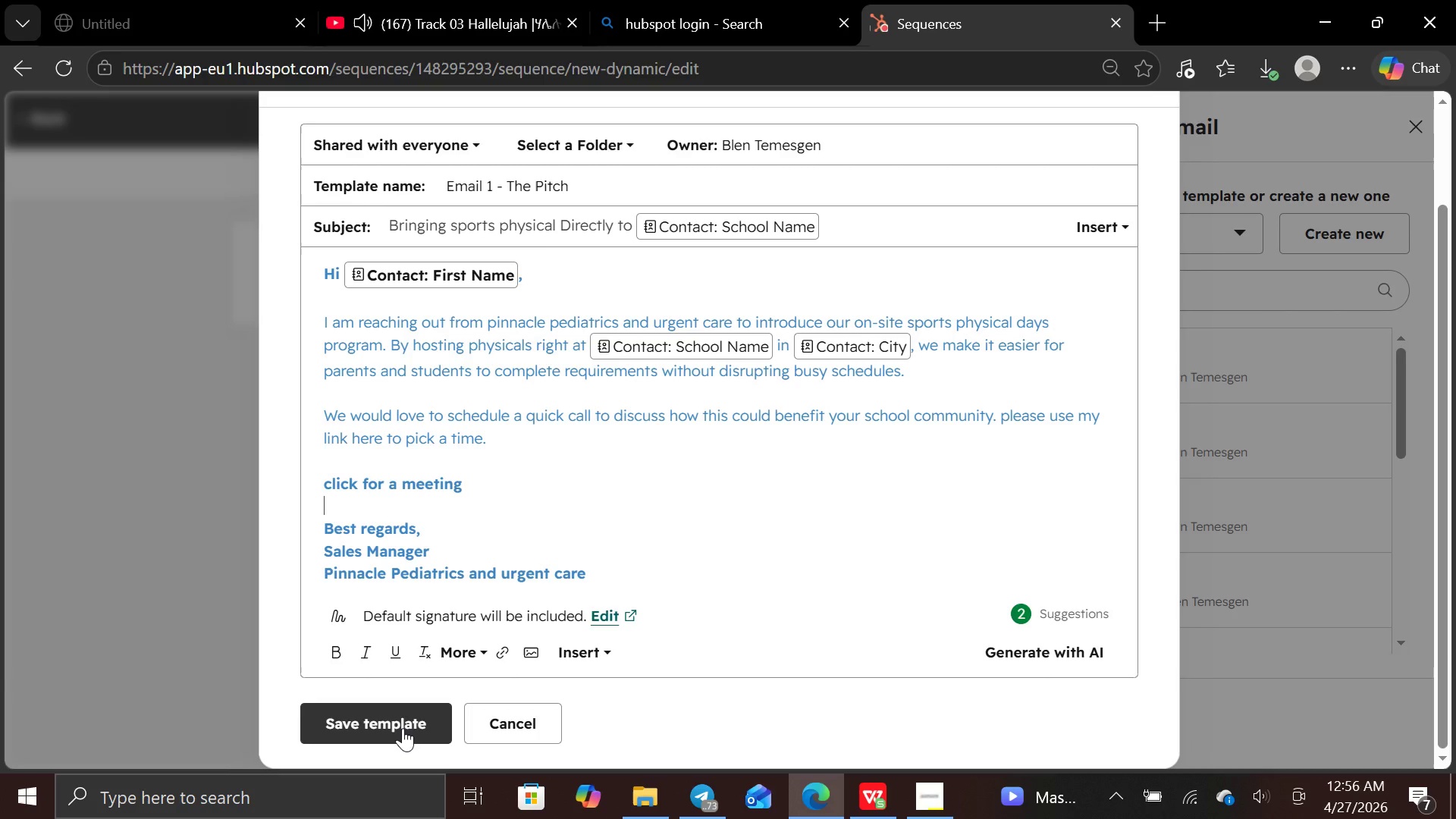 
wait(15.84)
 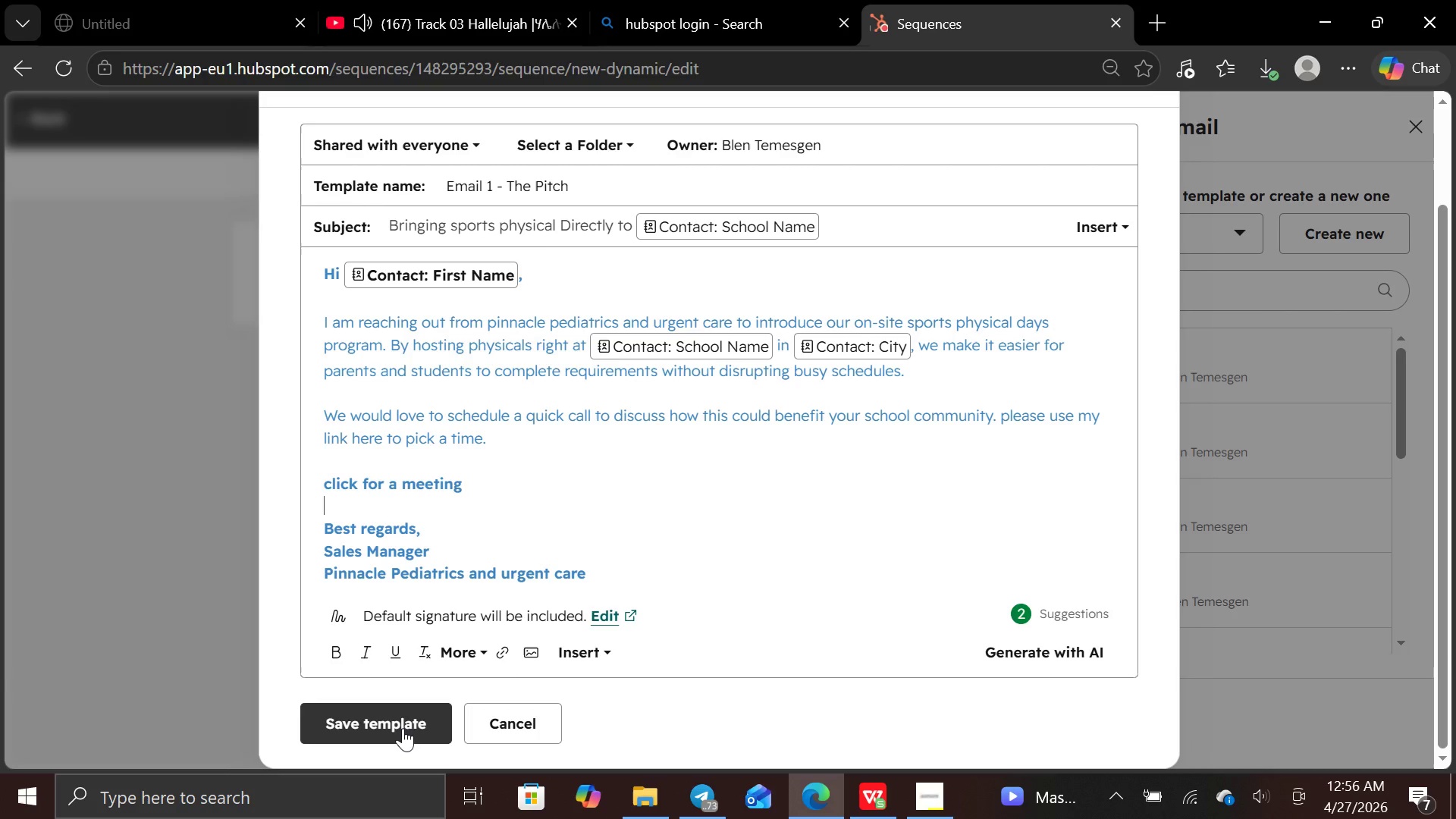 
left_click([403, 728])
 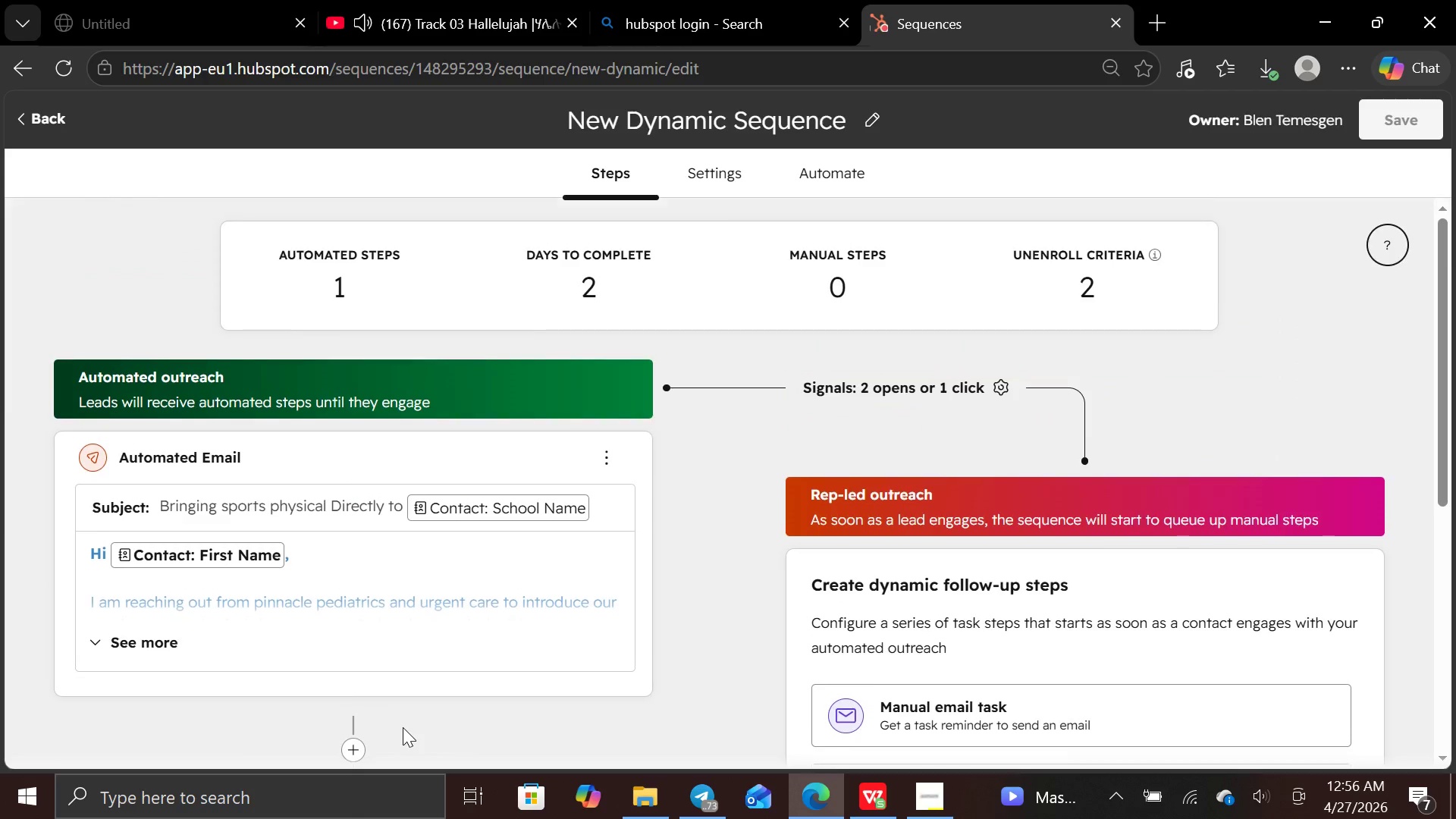 
wait(15.94)
 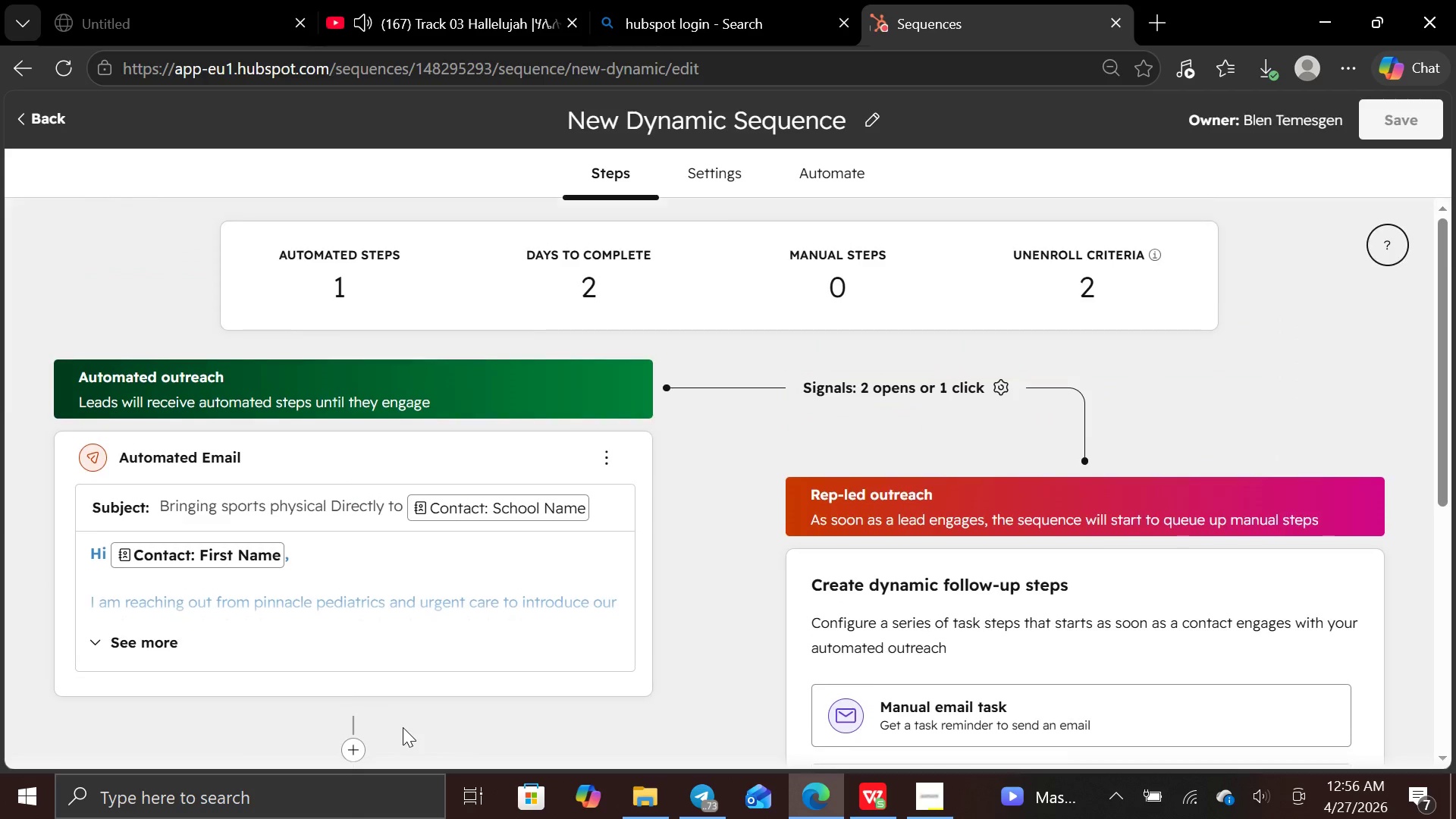 
left_click([1005, 385])
 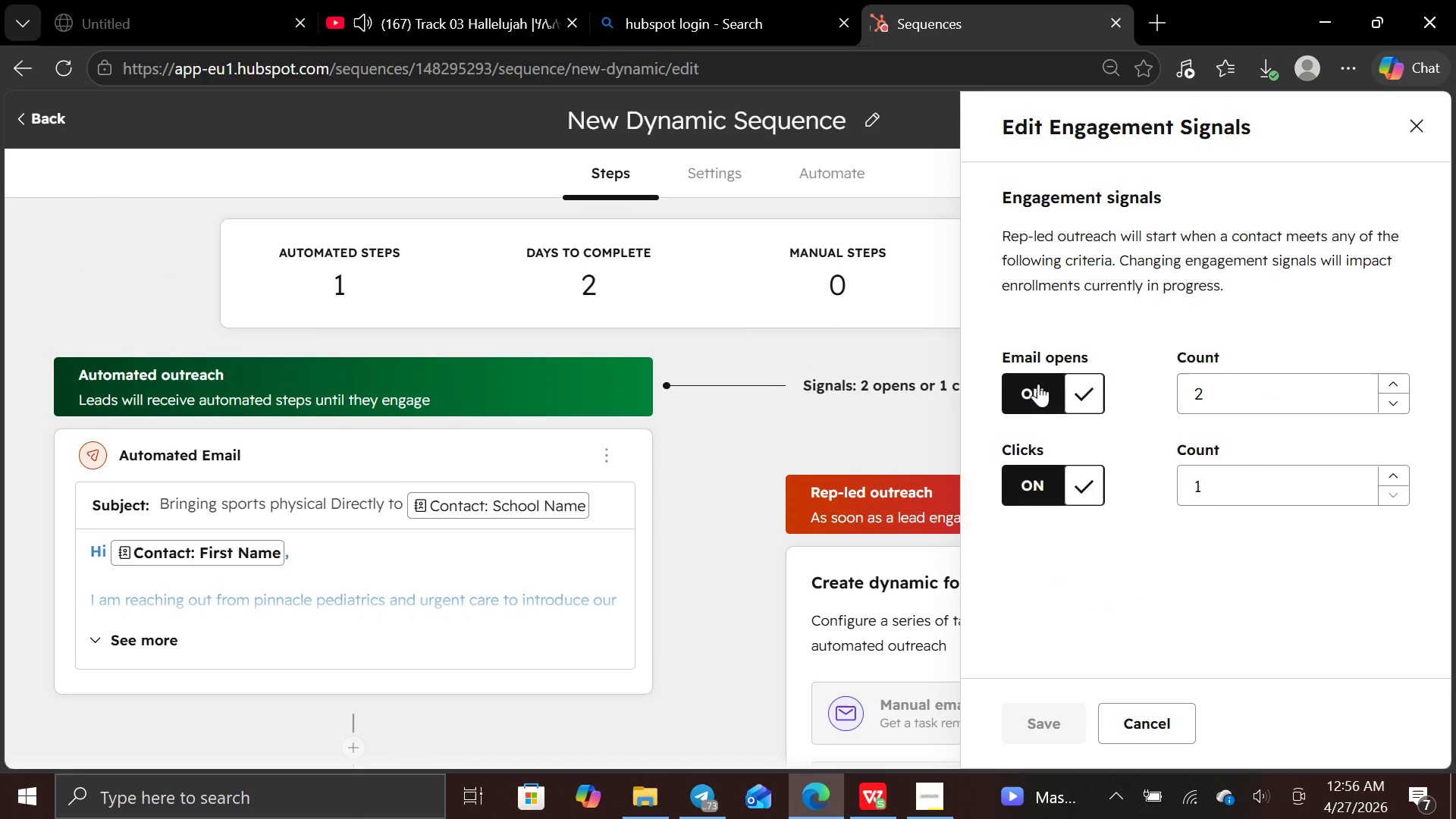 
left_click([1044, 385])
 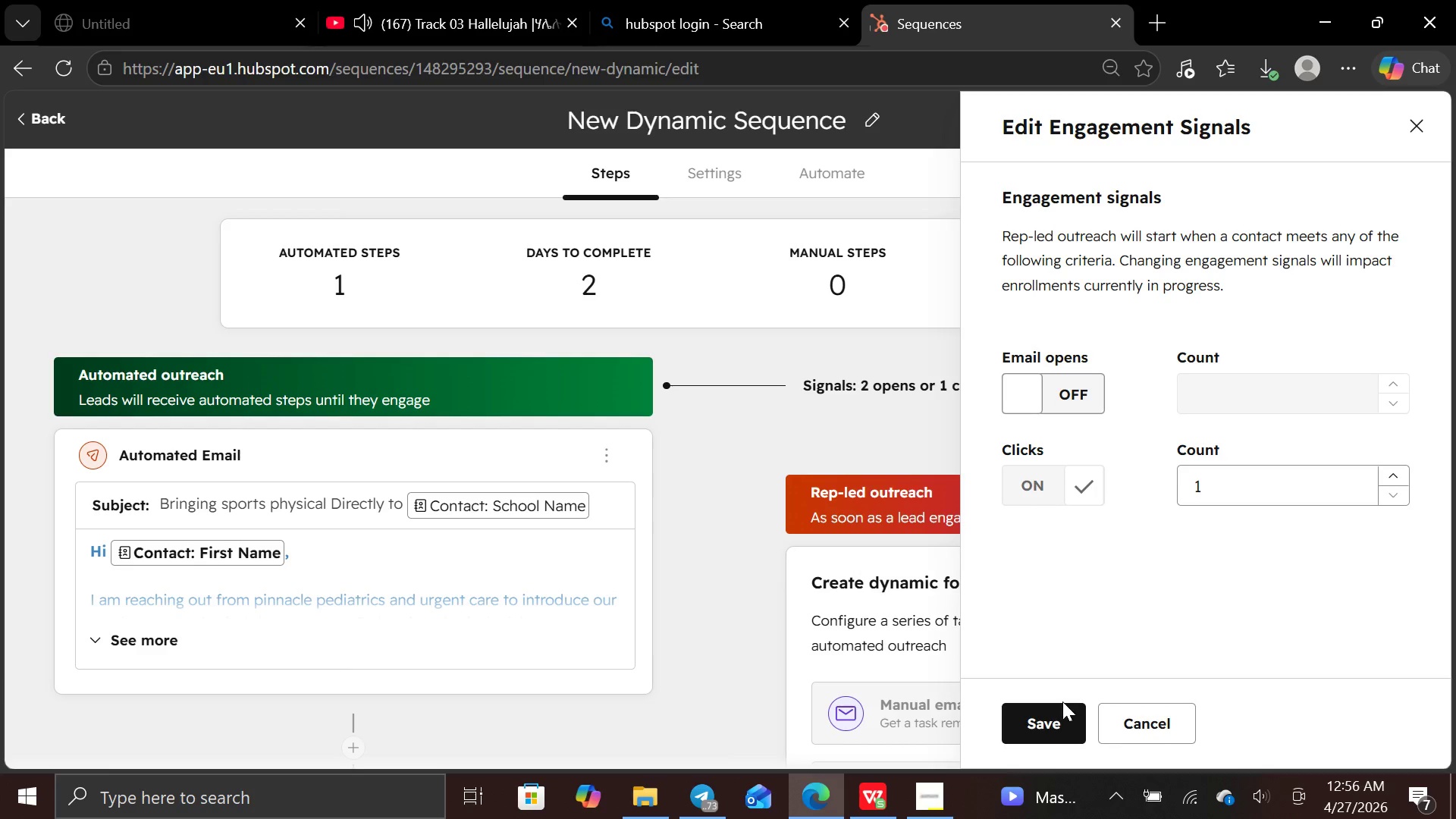 
left_click([1051, 739])
 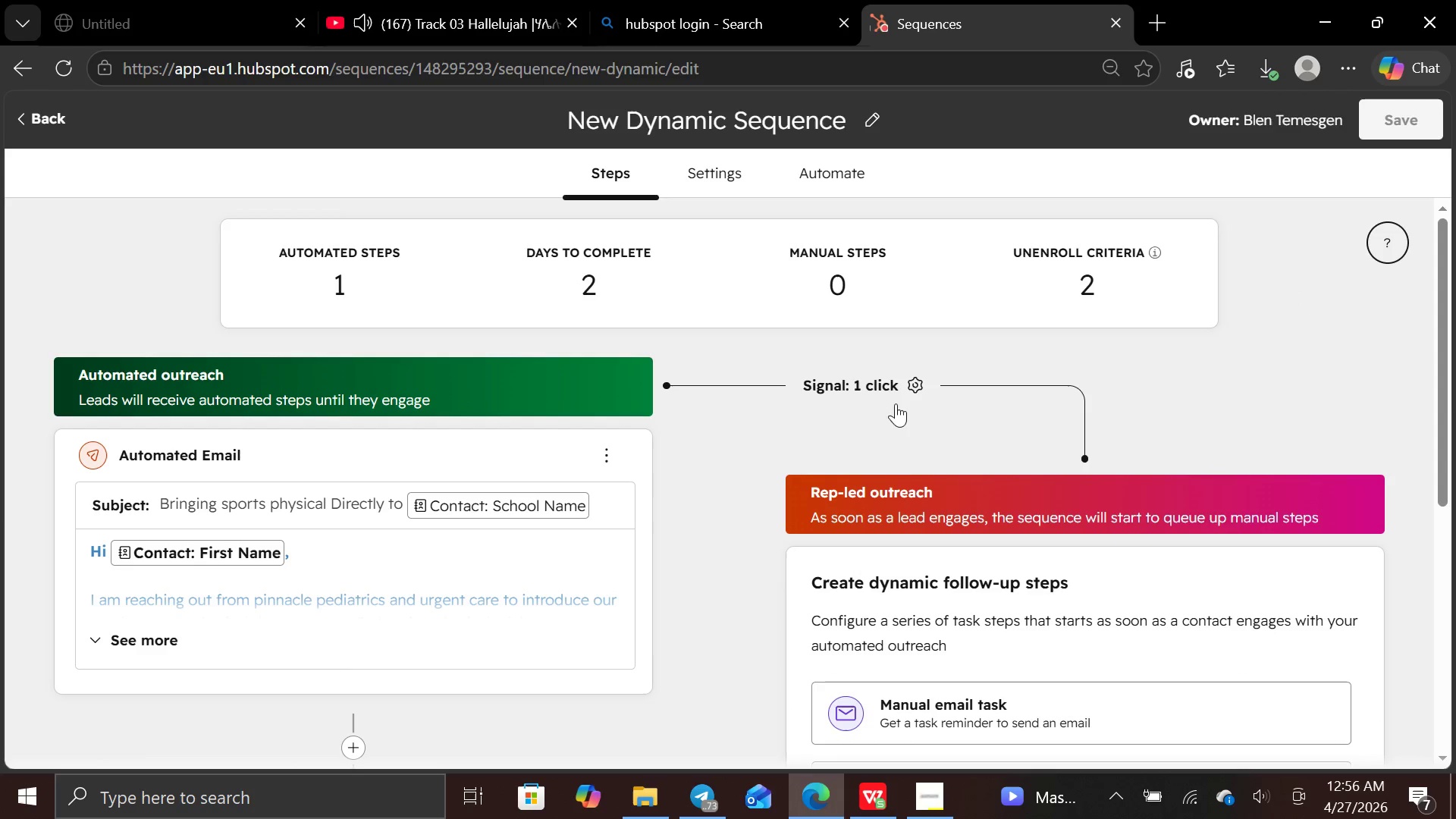 
left_click([919, 397])
 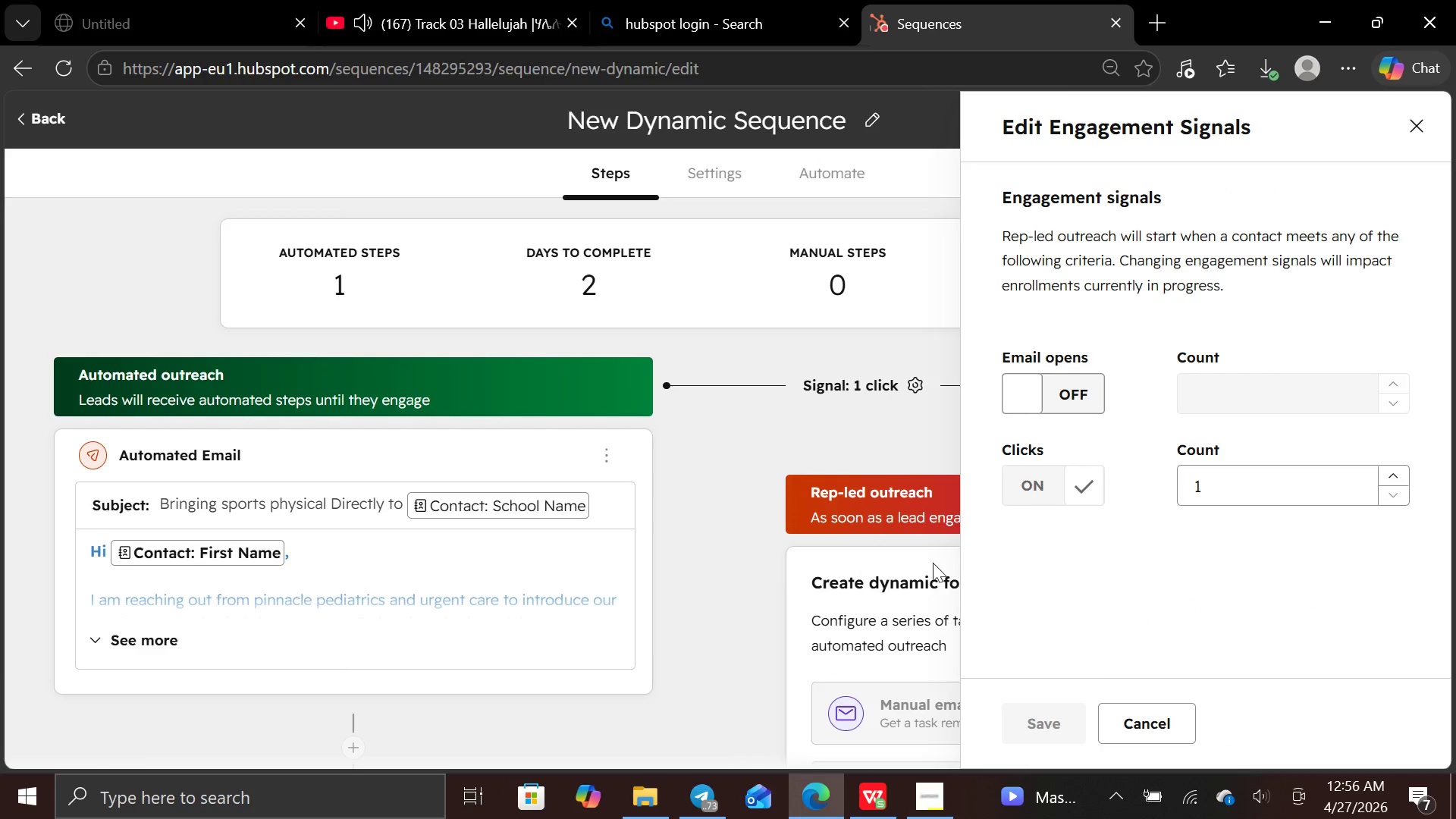 
left_click([861, 504])
 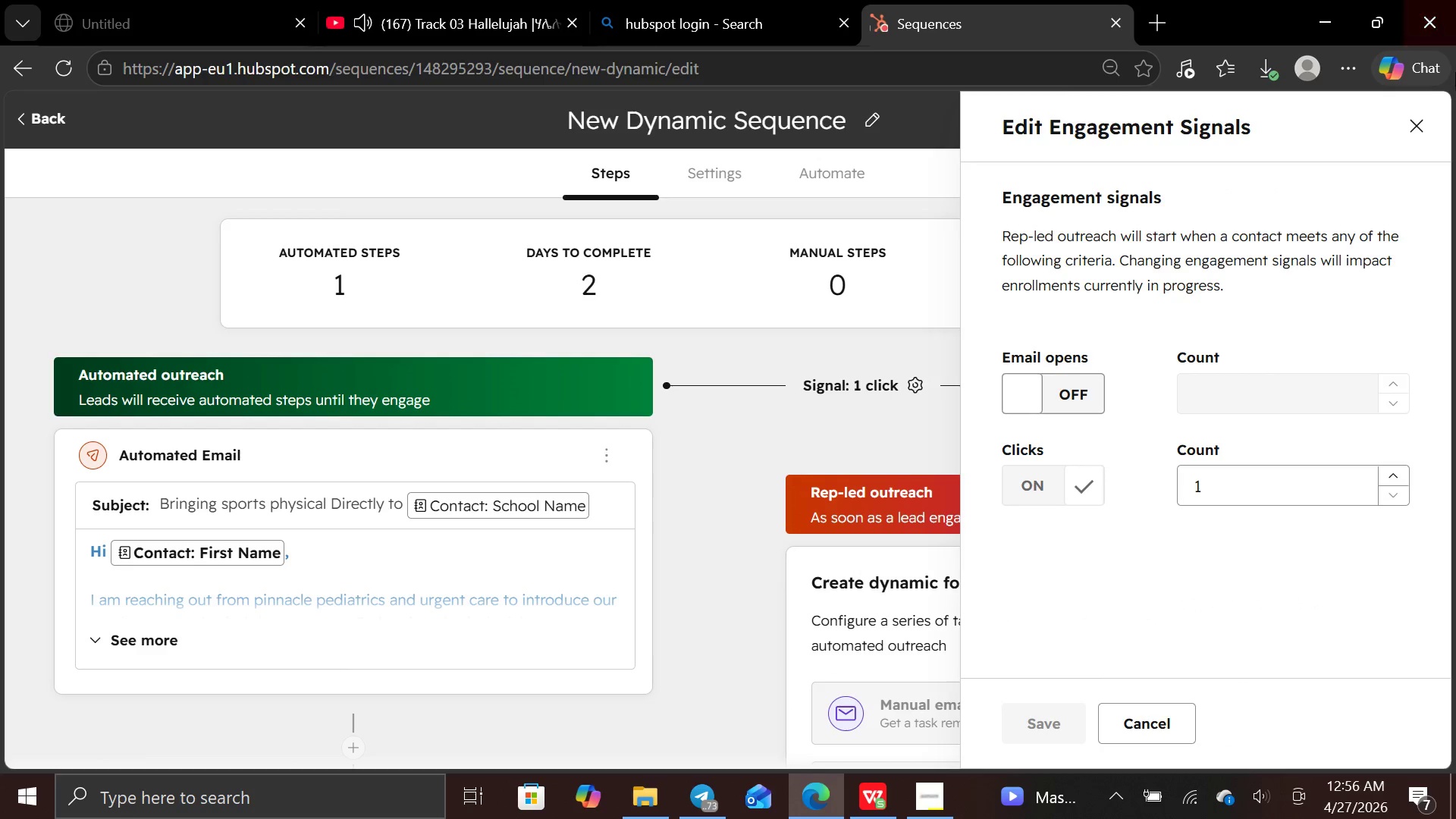 
left_click([1422, 108])
 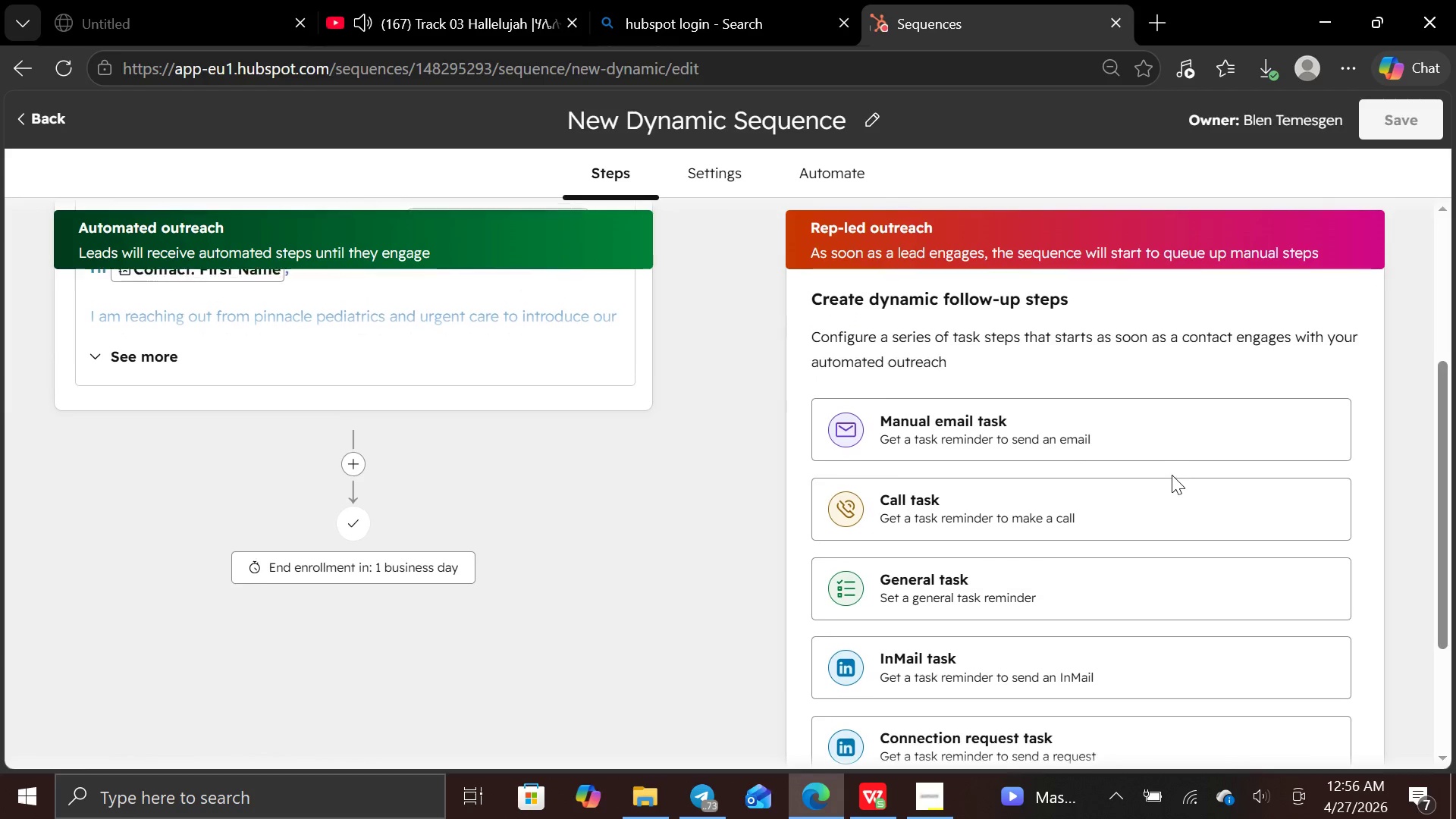 
wait(11.52)
 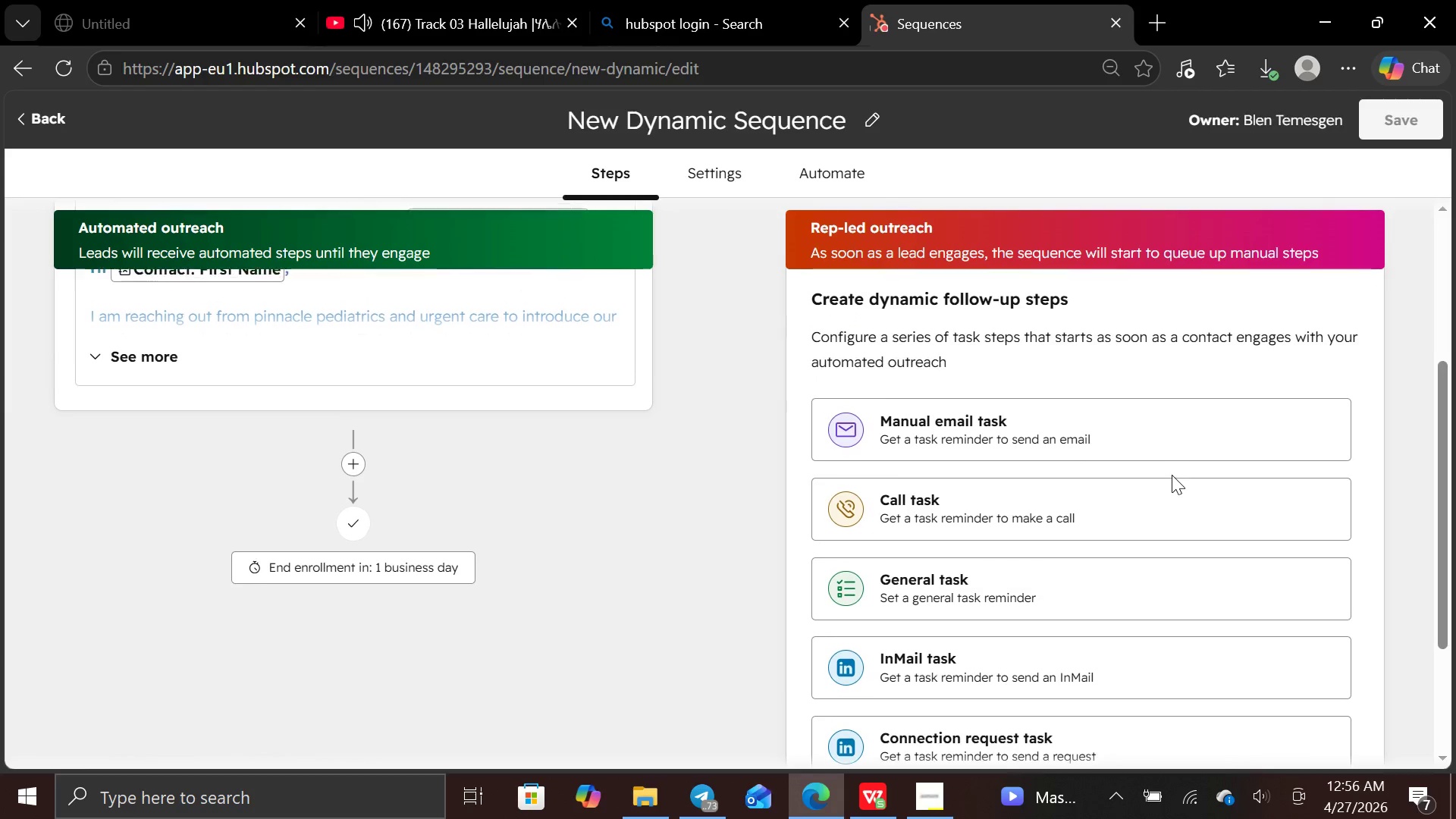 
left_click([604, 384])
 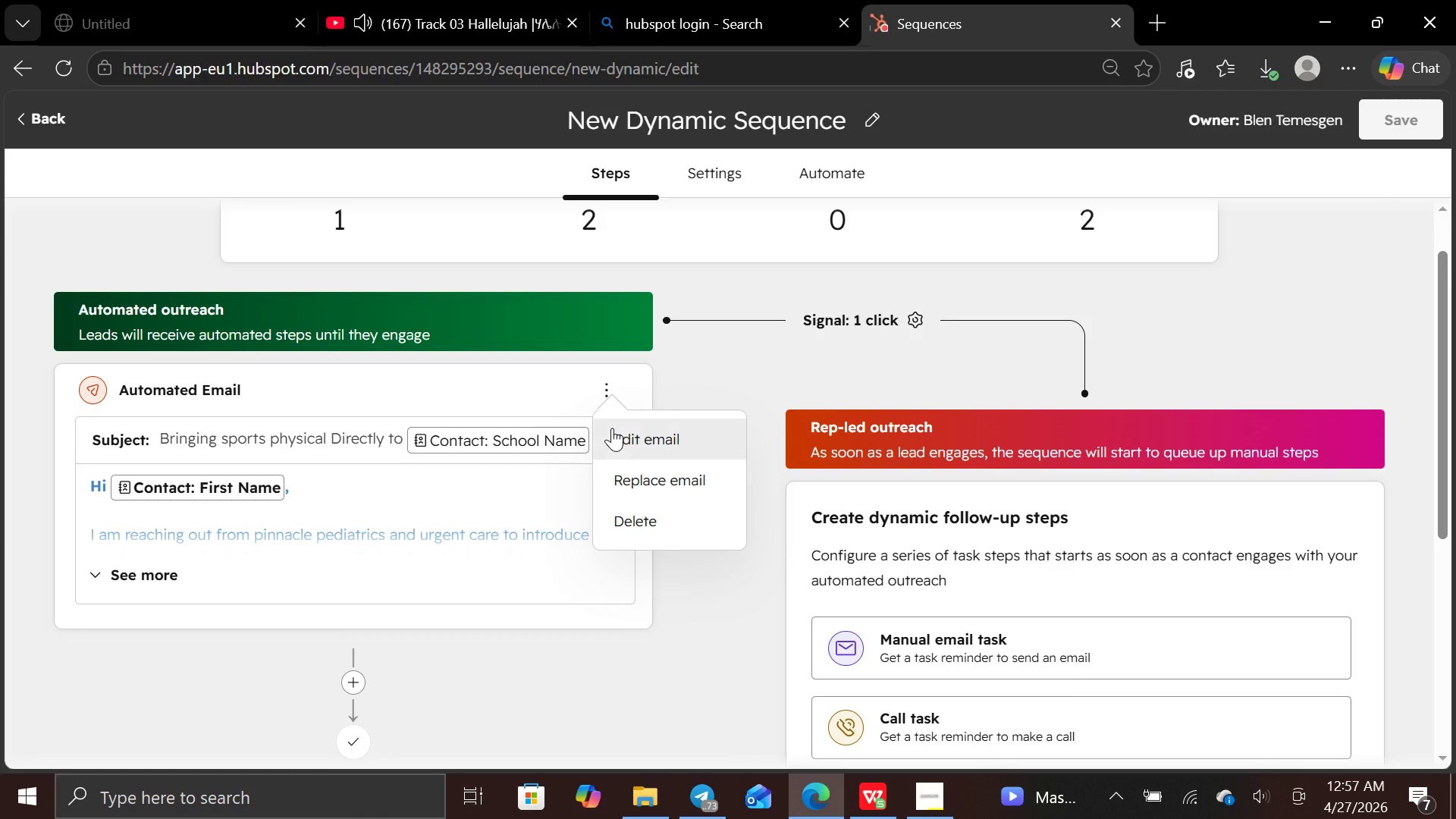 
left_click([612, 431])
 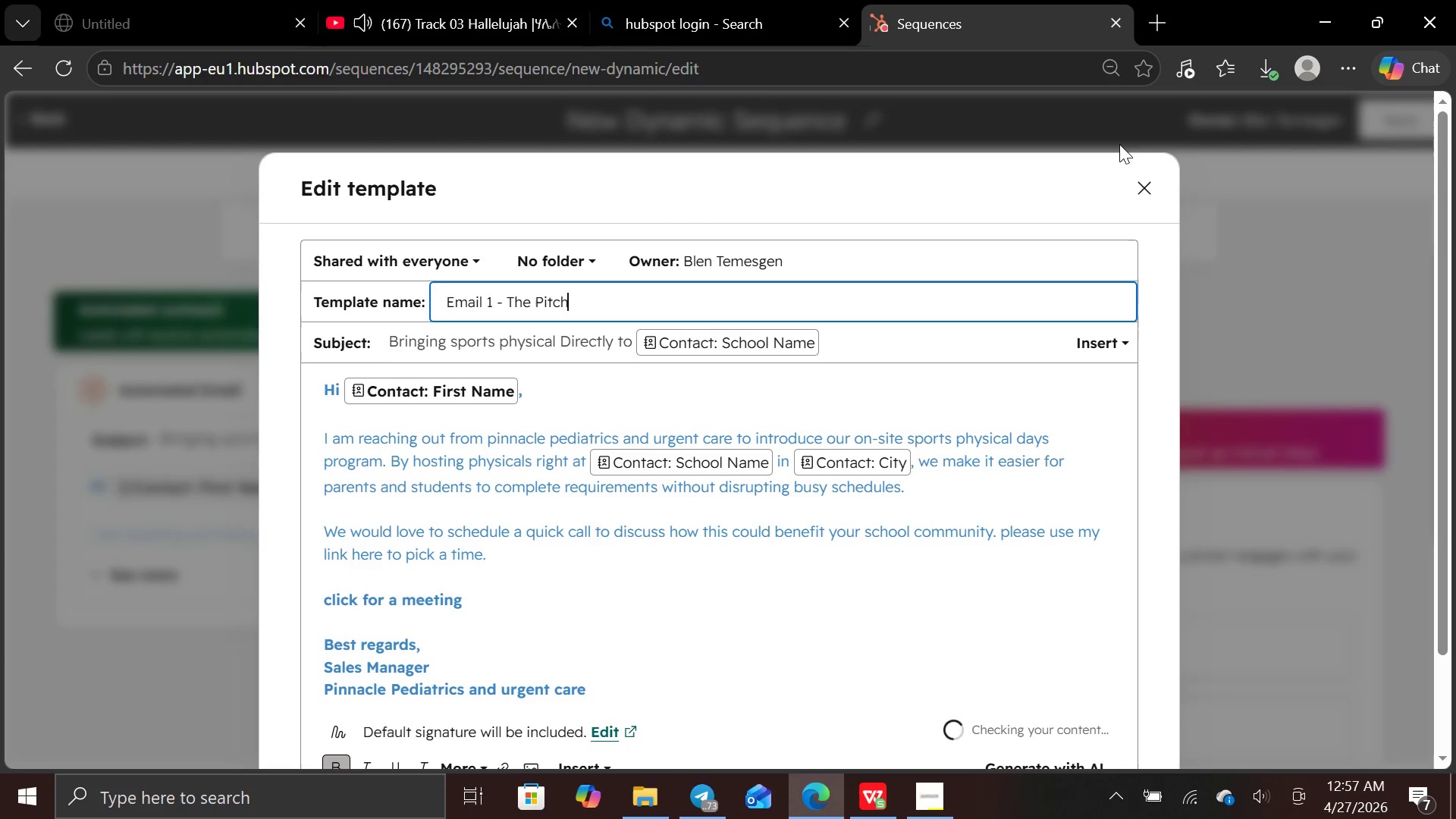 
left_click([1132, 186])
 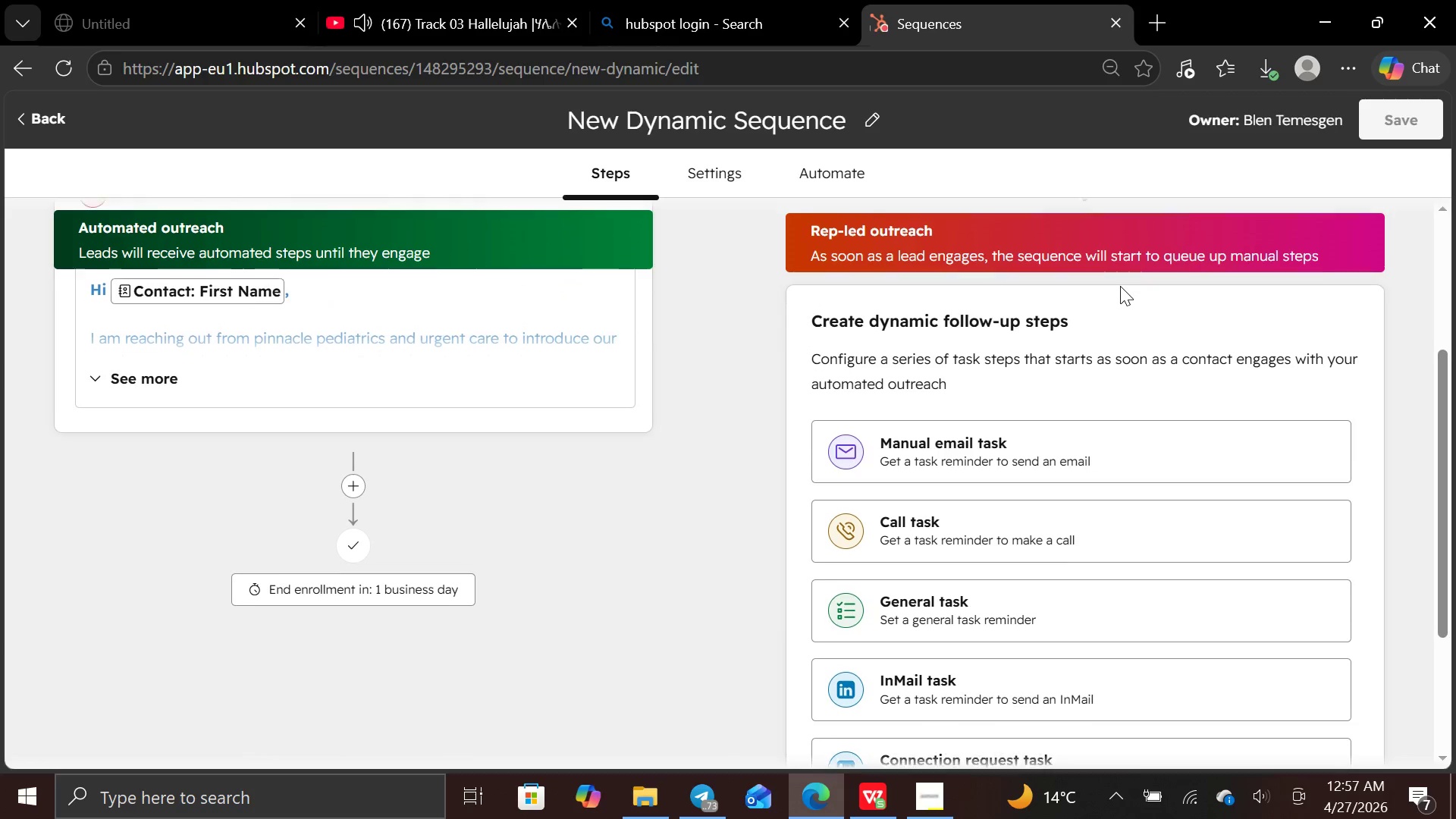 
wait(8.64)
 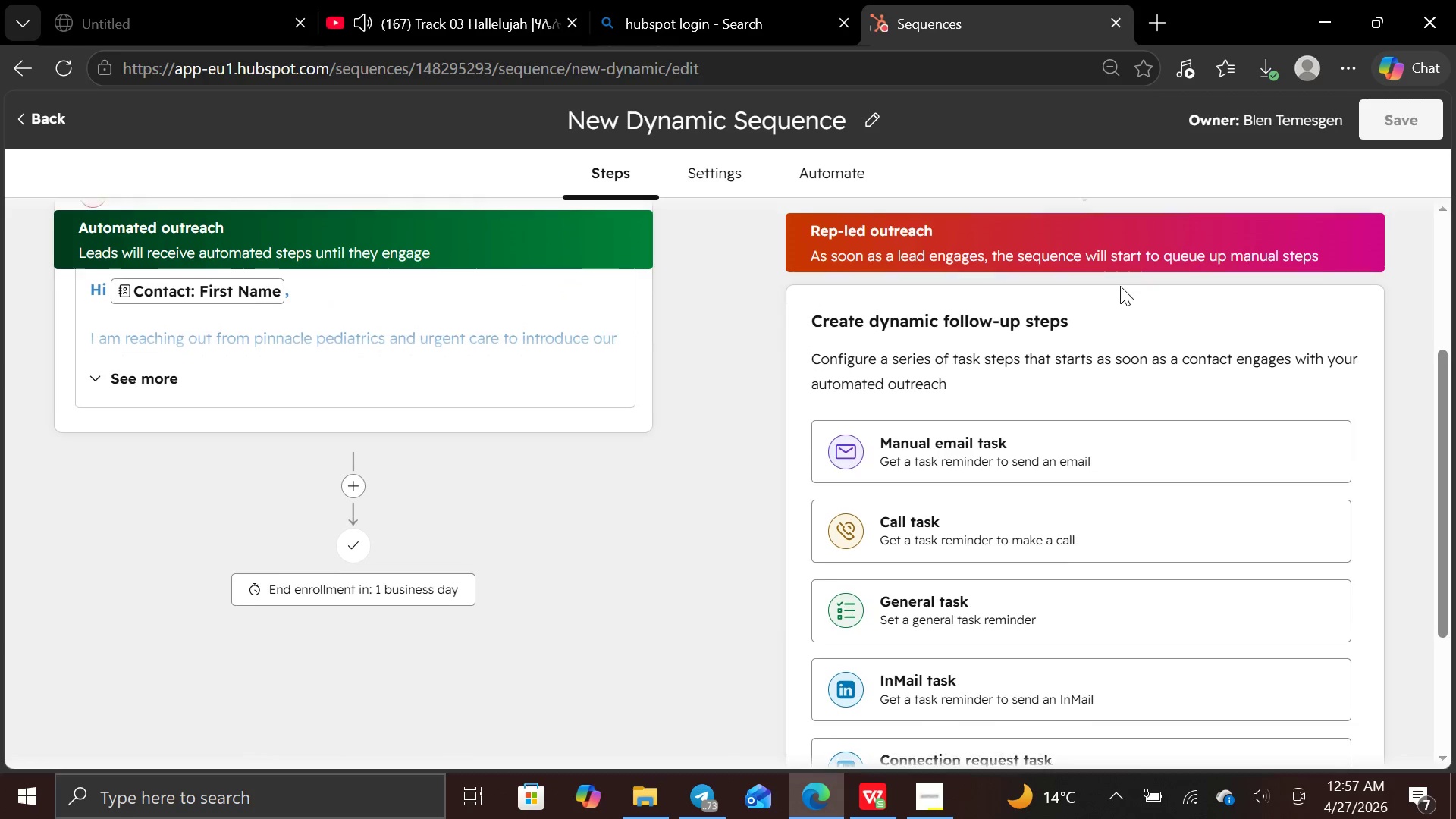 
left_click([1102, 428])
 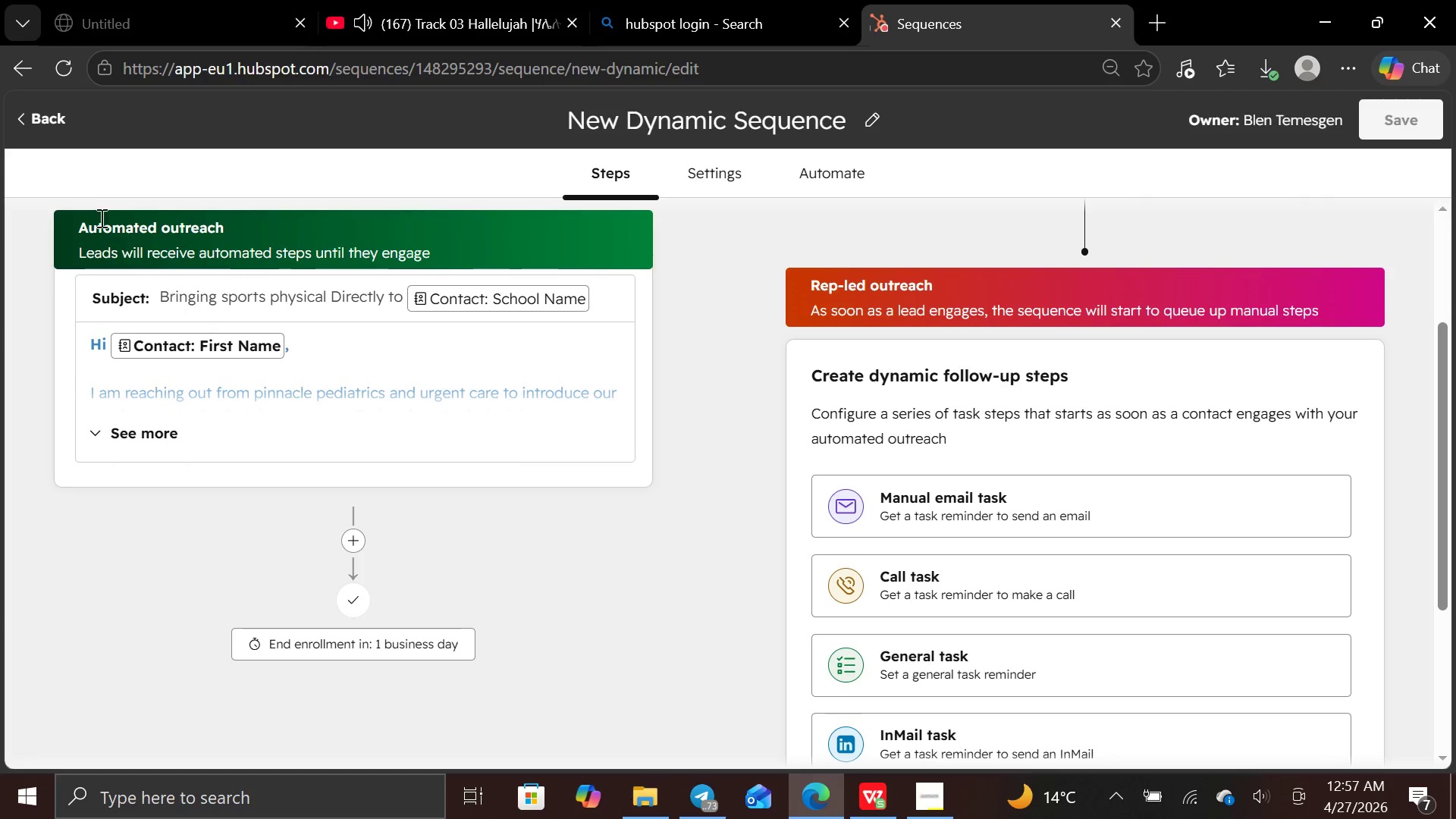 
left_click([39, 123])
 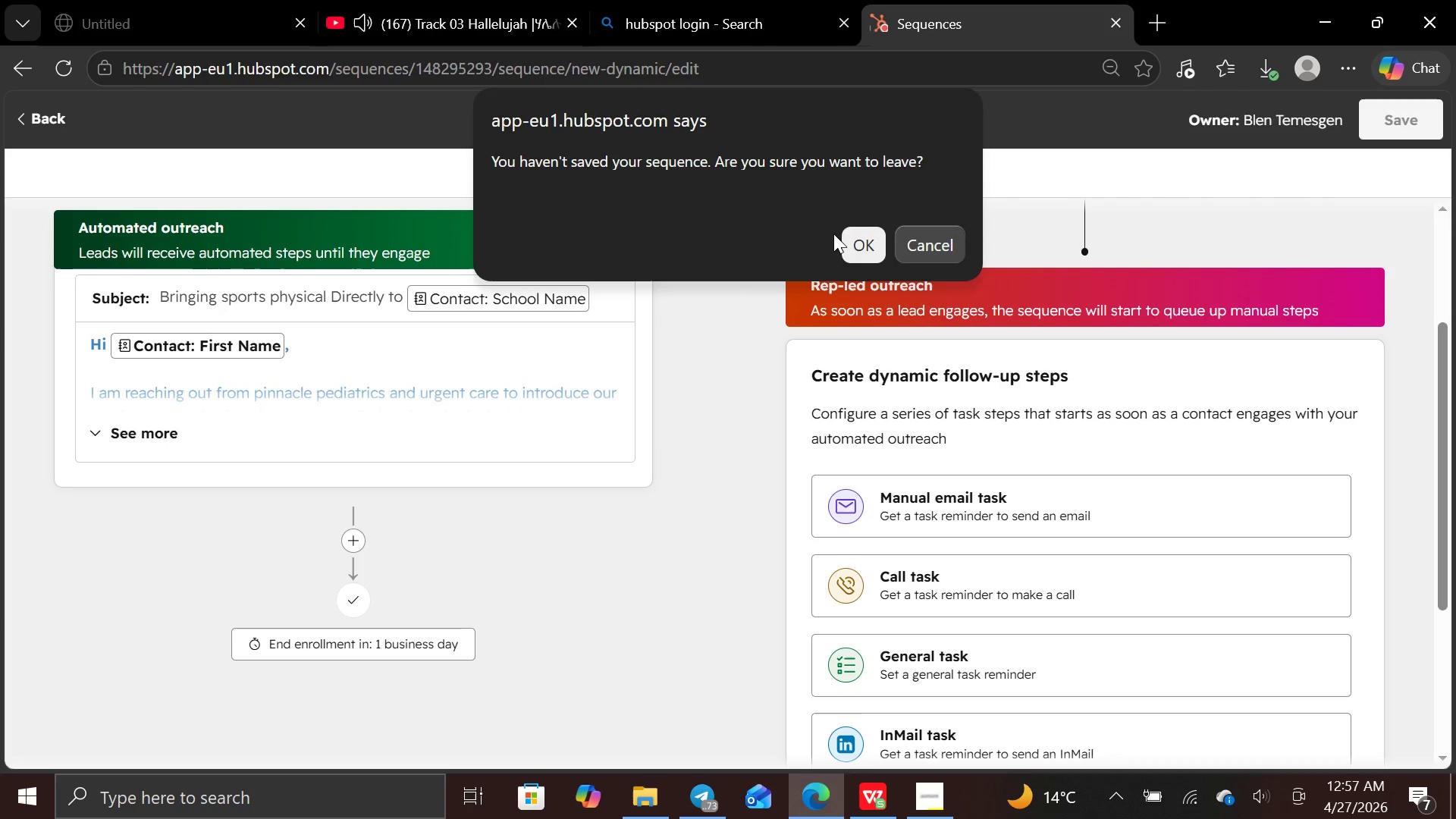 
left_click([1185, 191])
 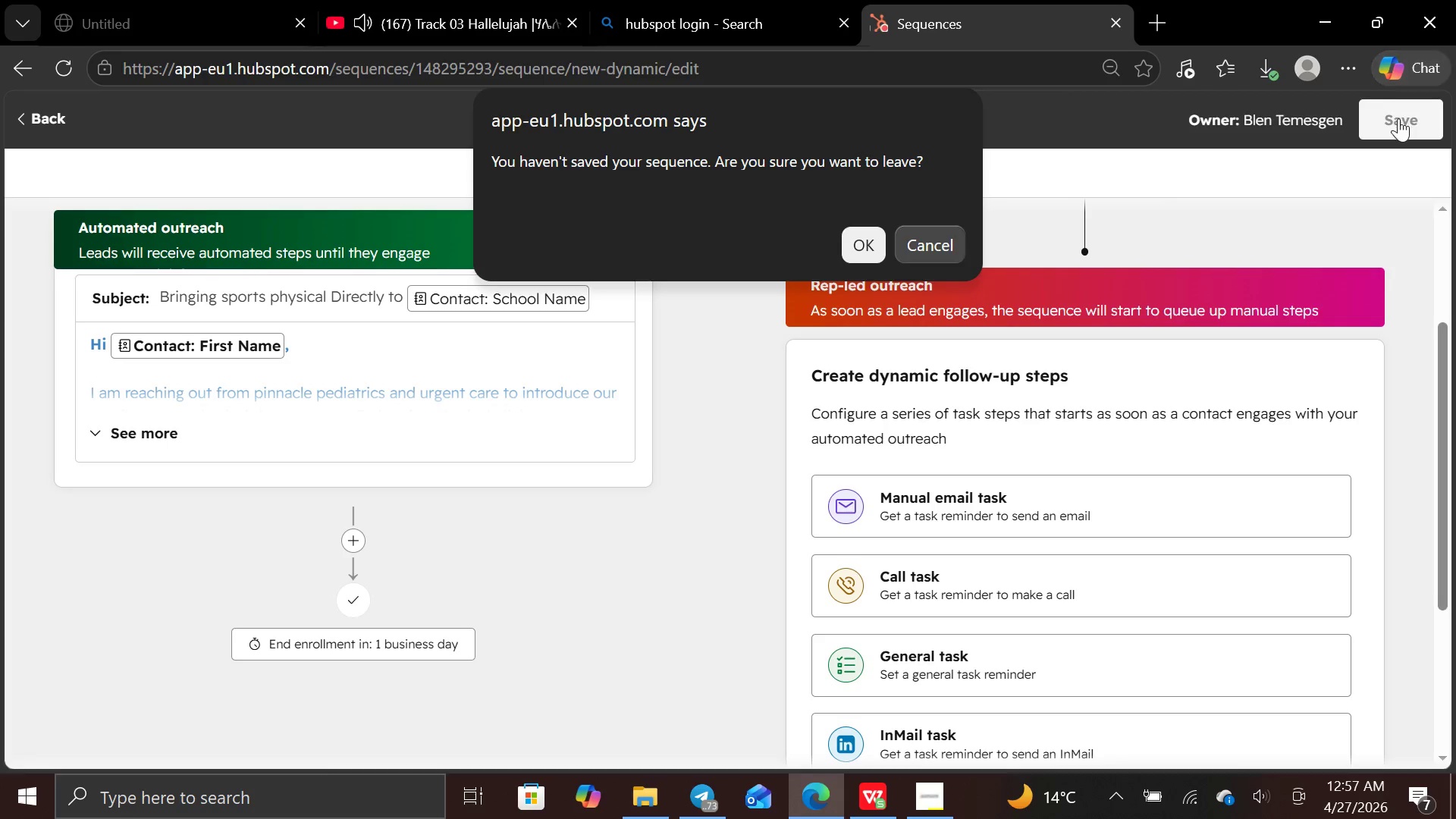 
left_click([1398, 118])
 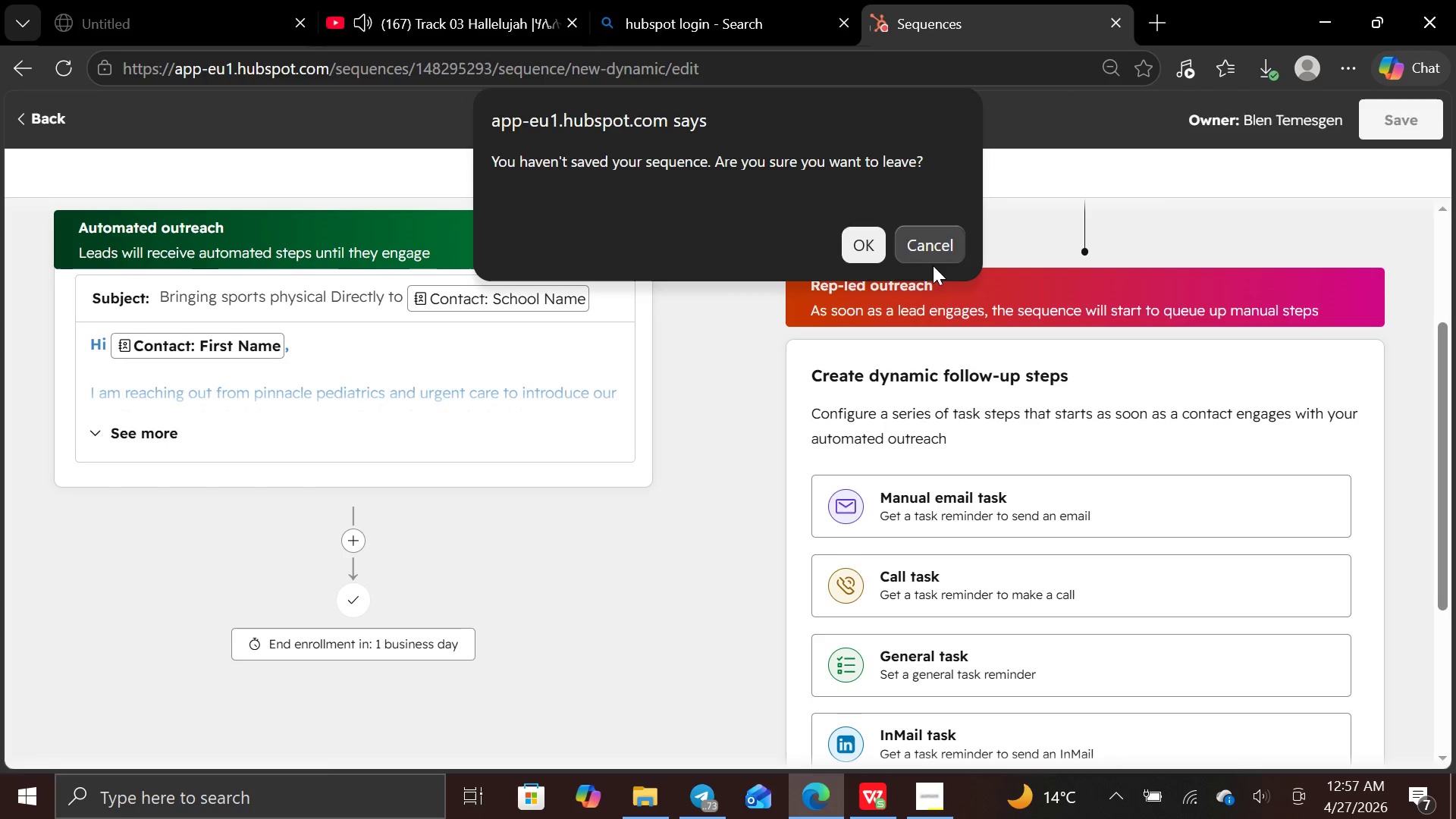 
left_click([927, 250])
 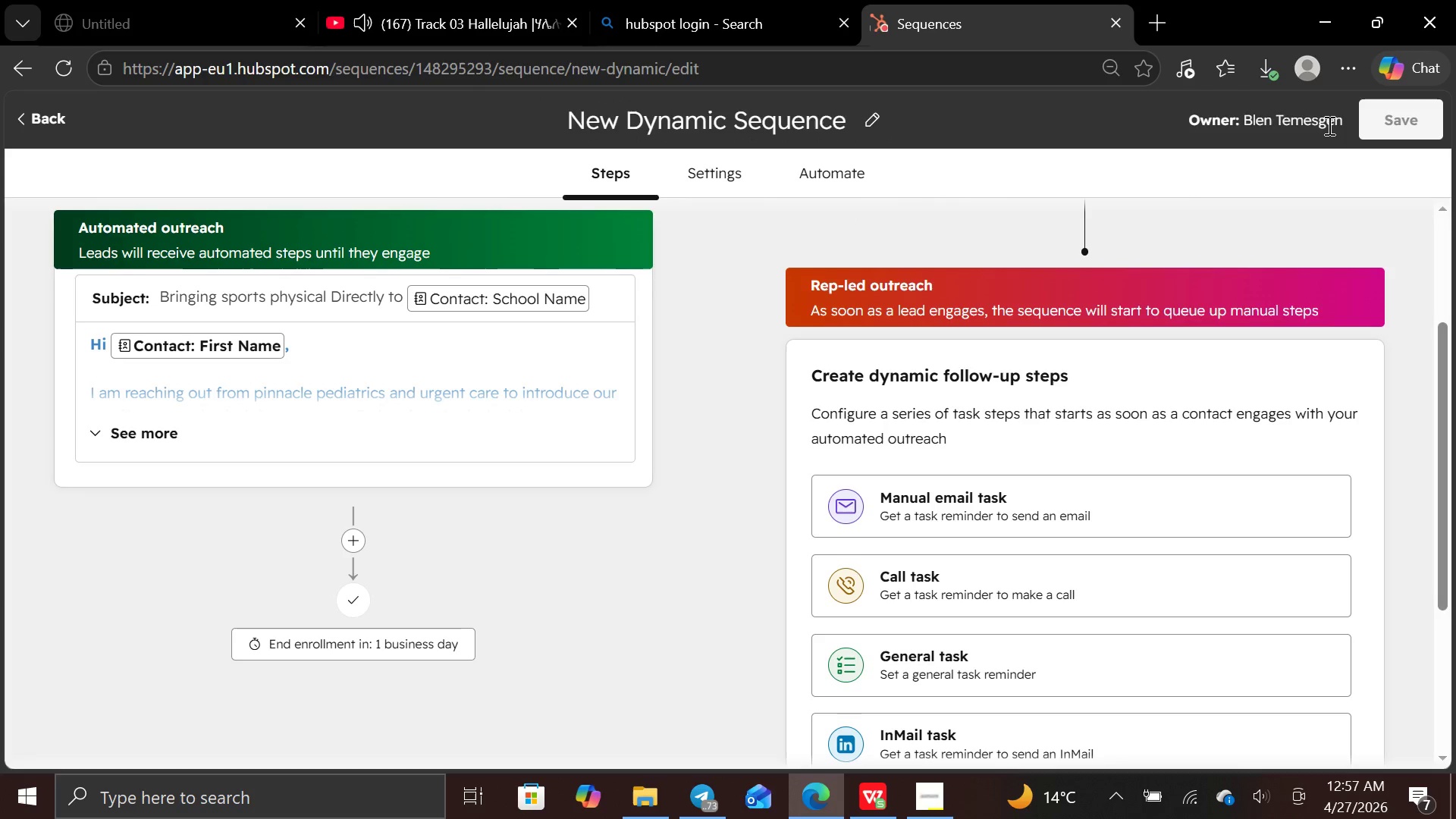 
mouse_move([1335, 124])
 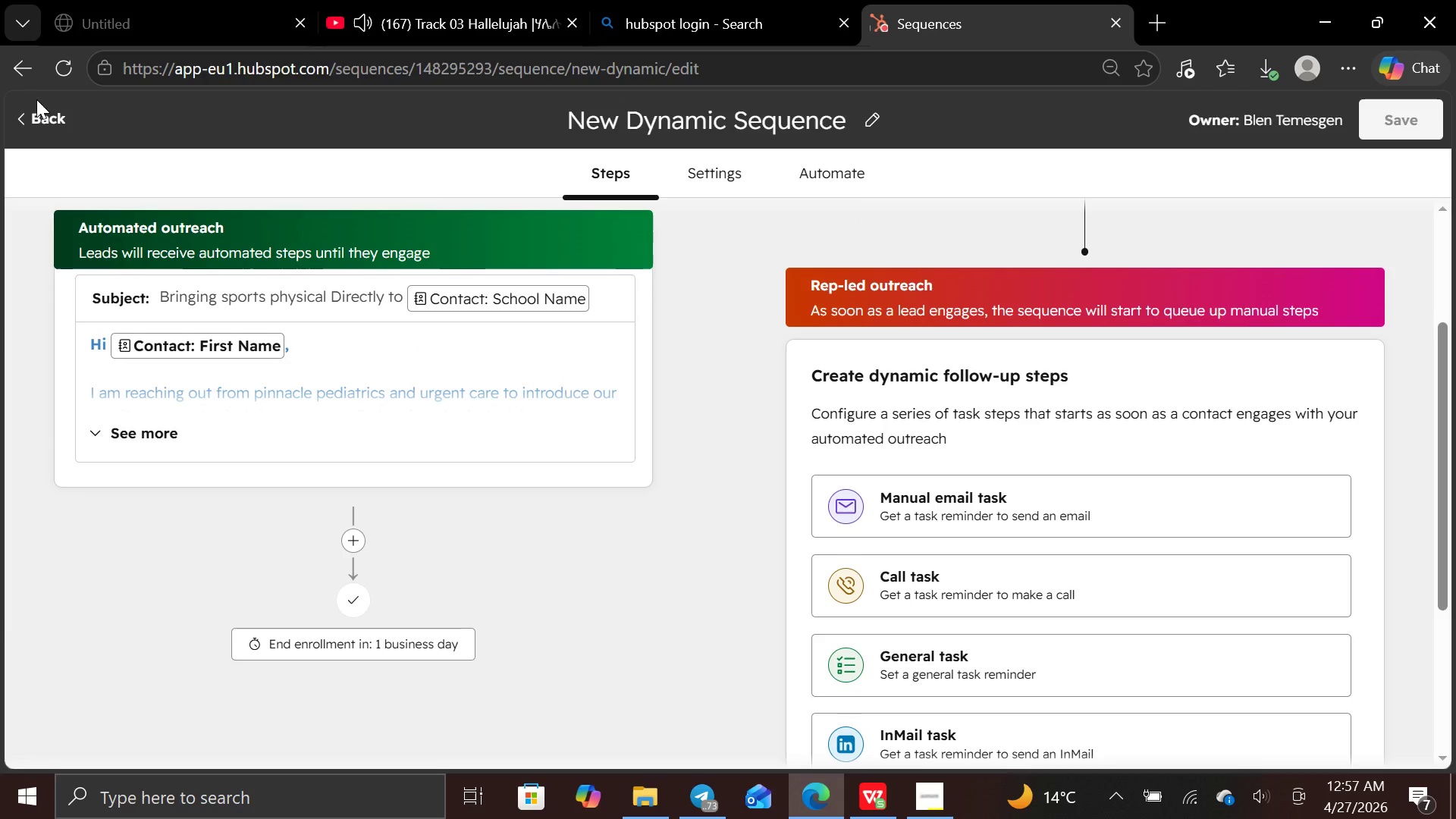 
left_click([41, 121])
 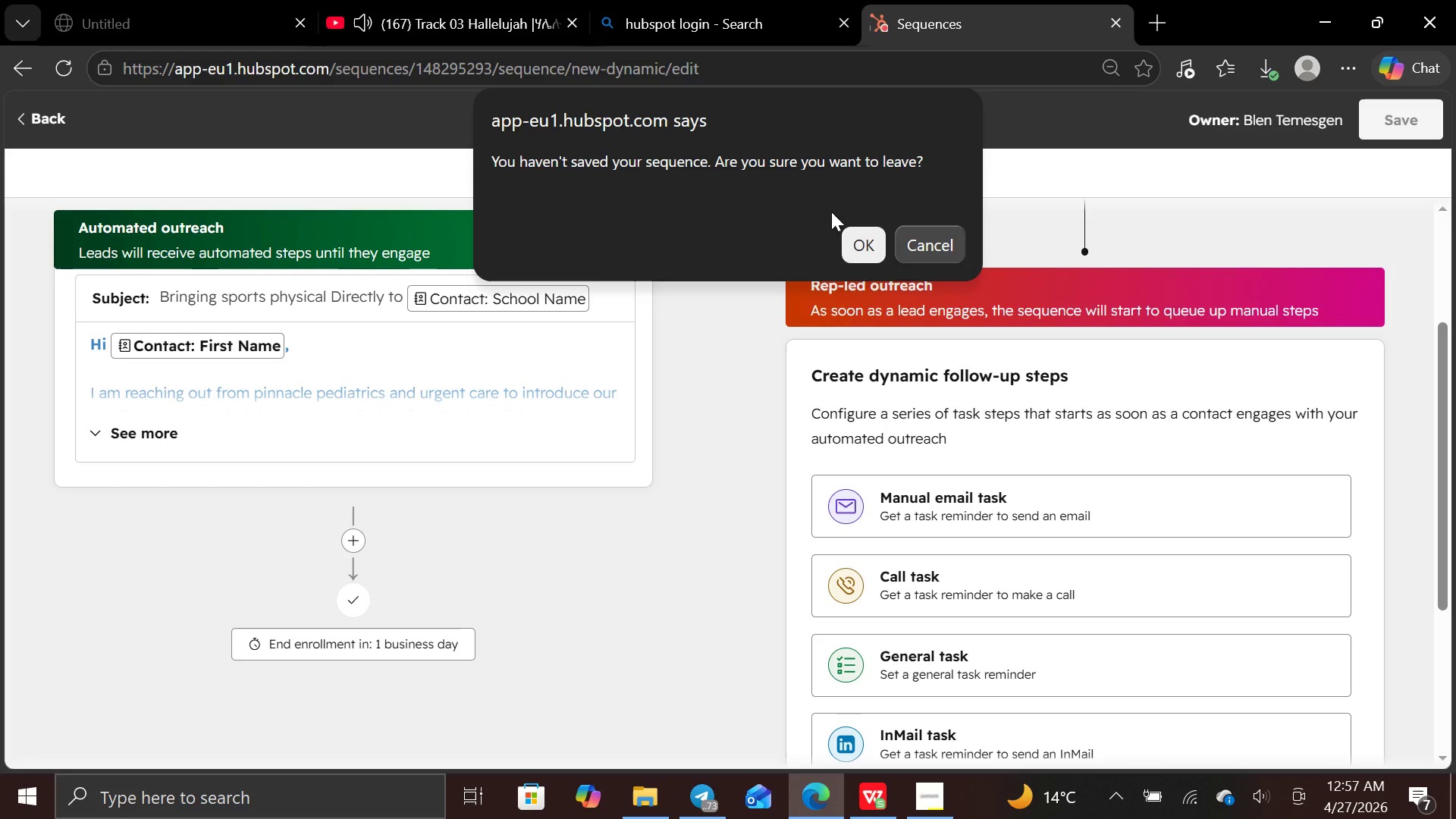 
left_click([854, 259])
 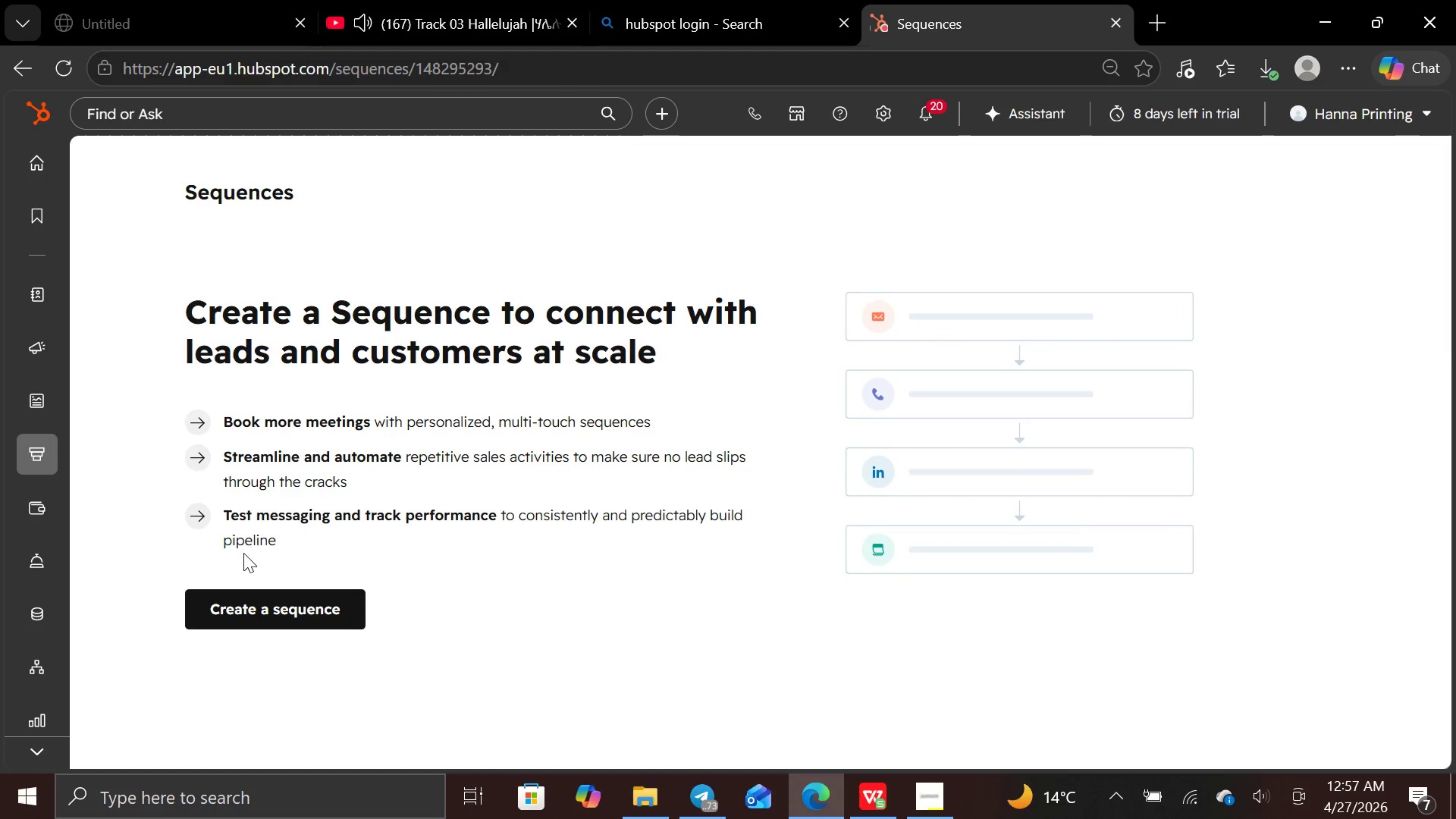 
left_click([252, 606])
 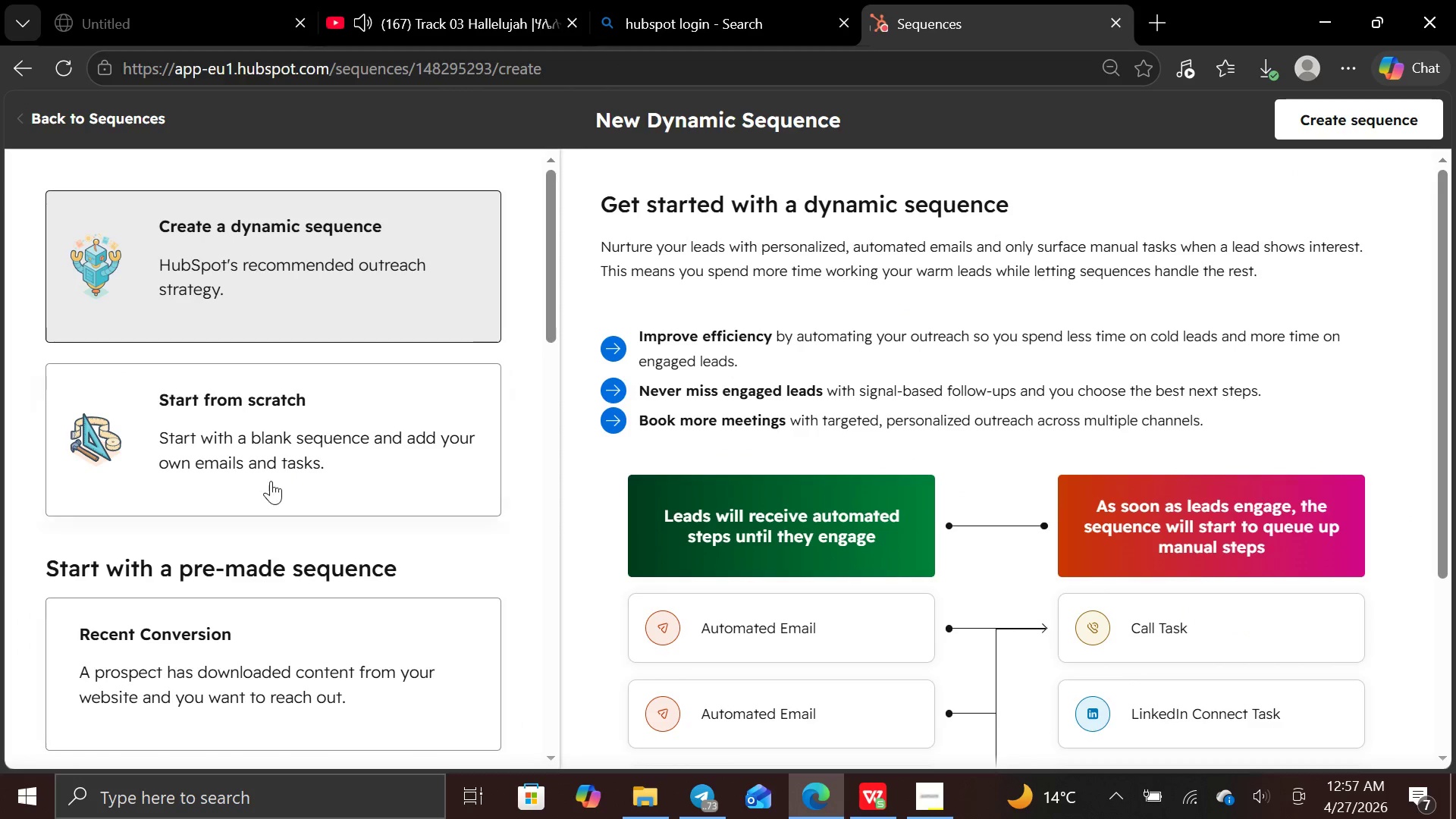 
left_click([280, 466])
 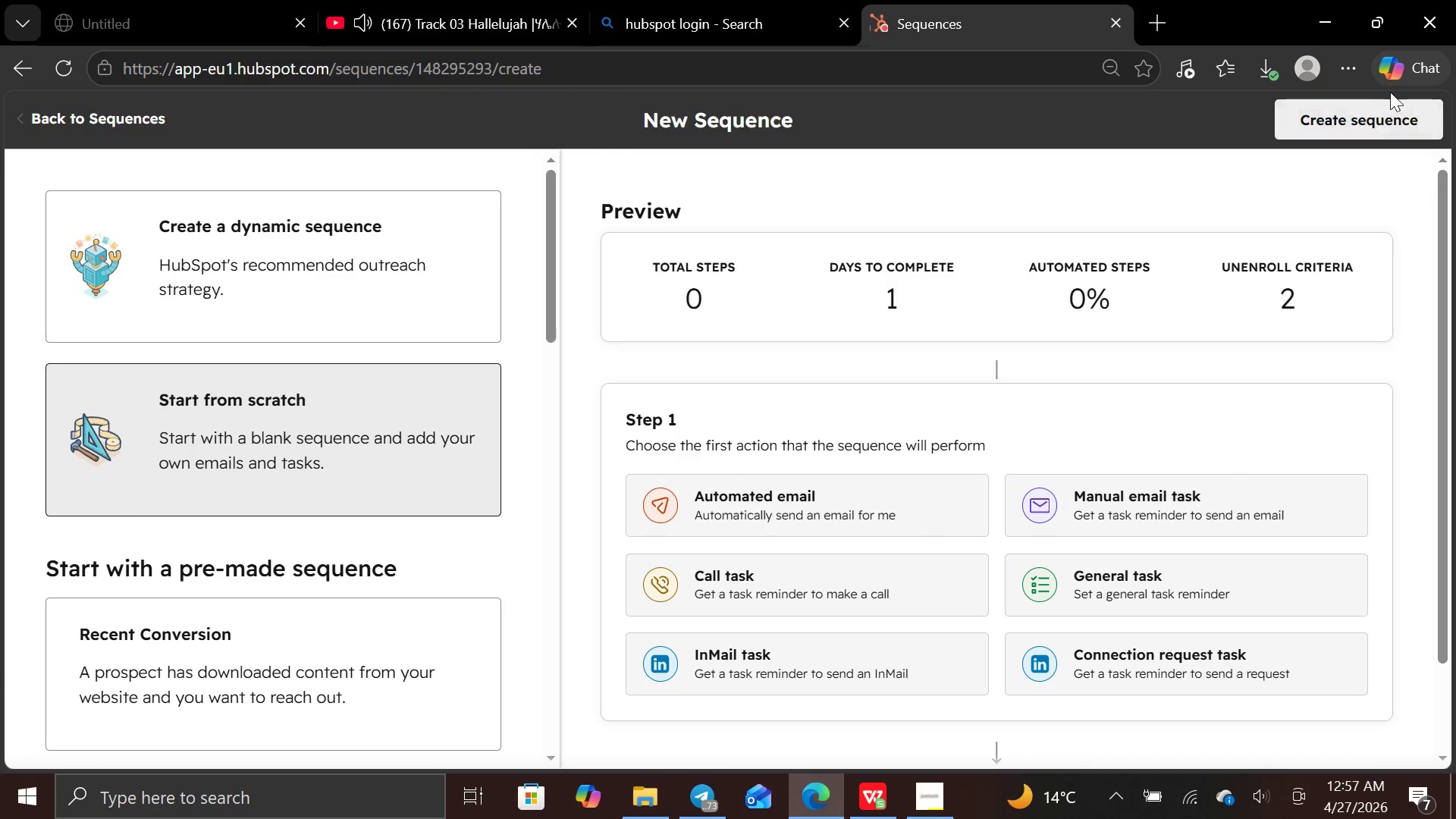 
left_click([1376, 111])
 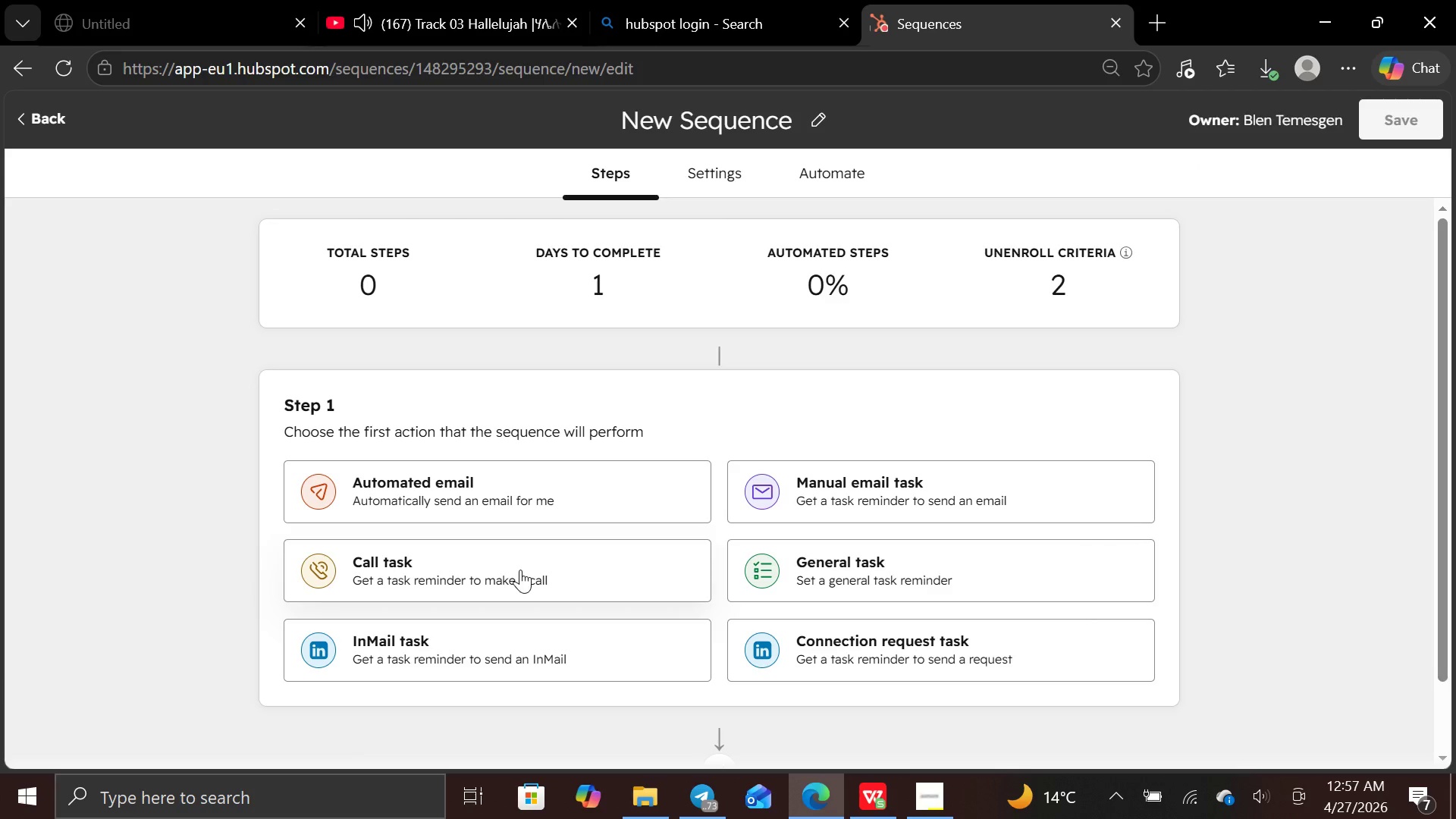 
left_click([539, 488])
 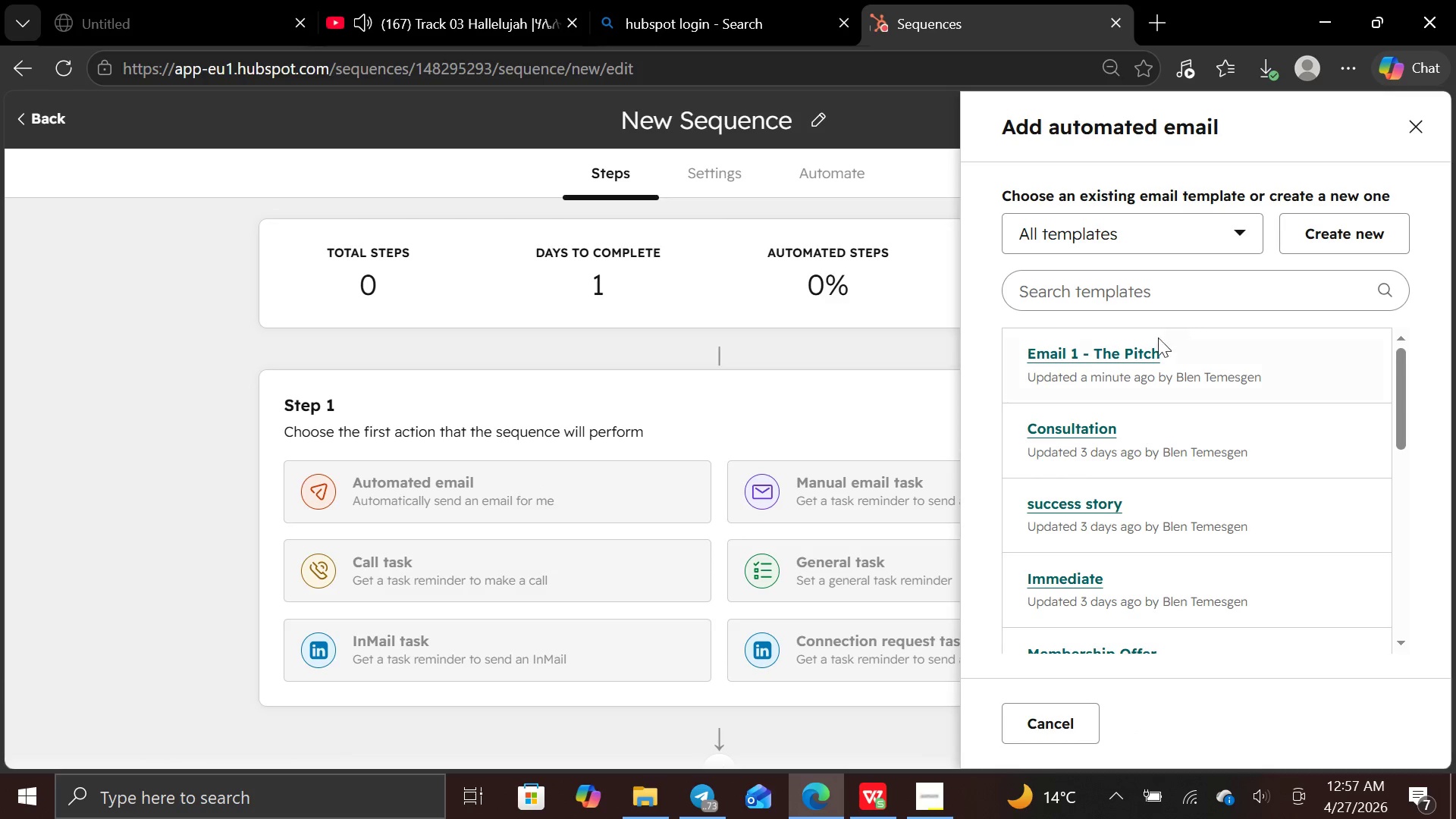 
left_click([1127, 361])
 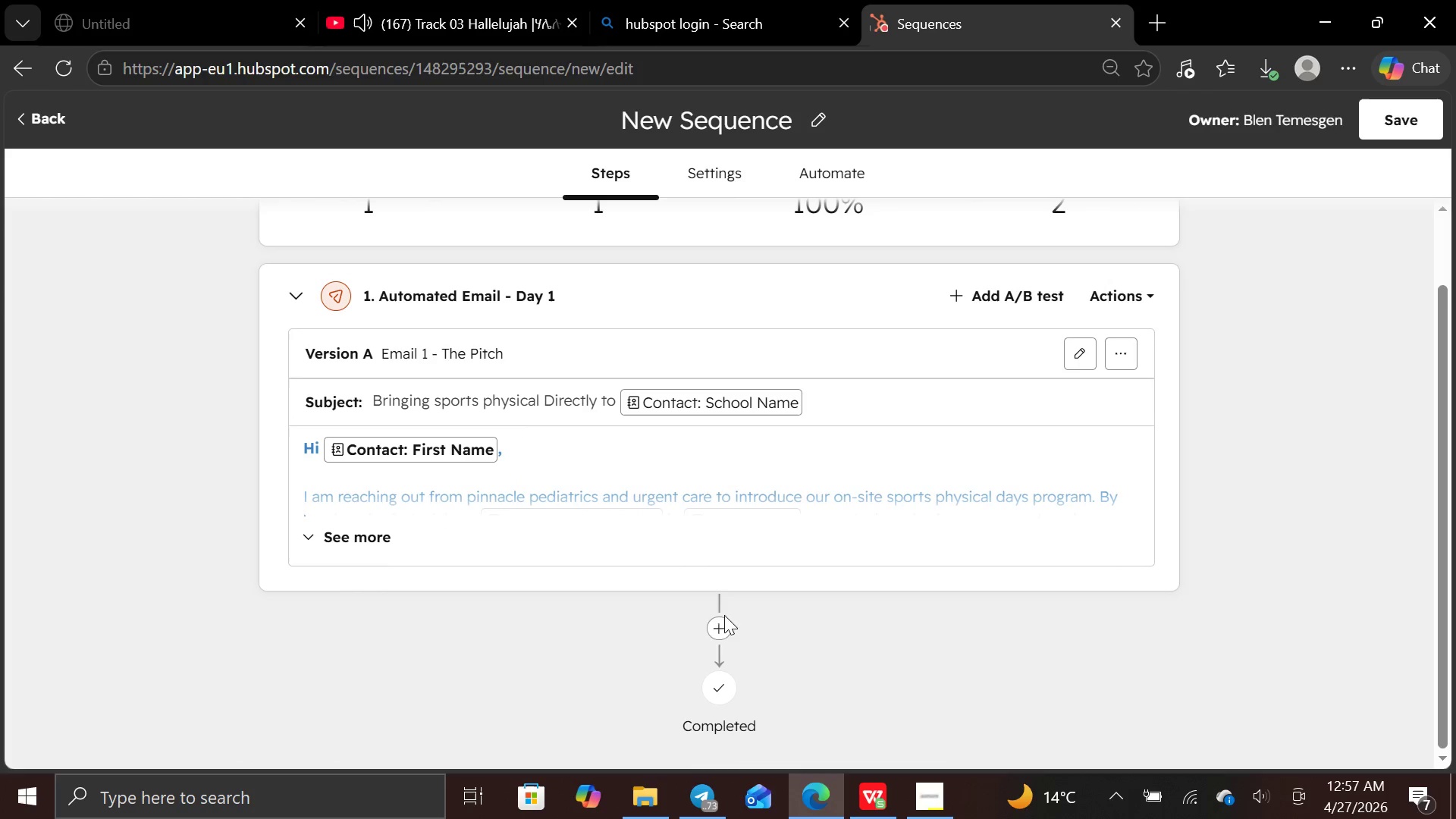 
wait(5.77)
 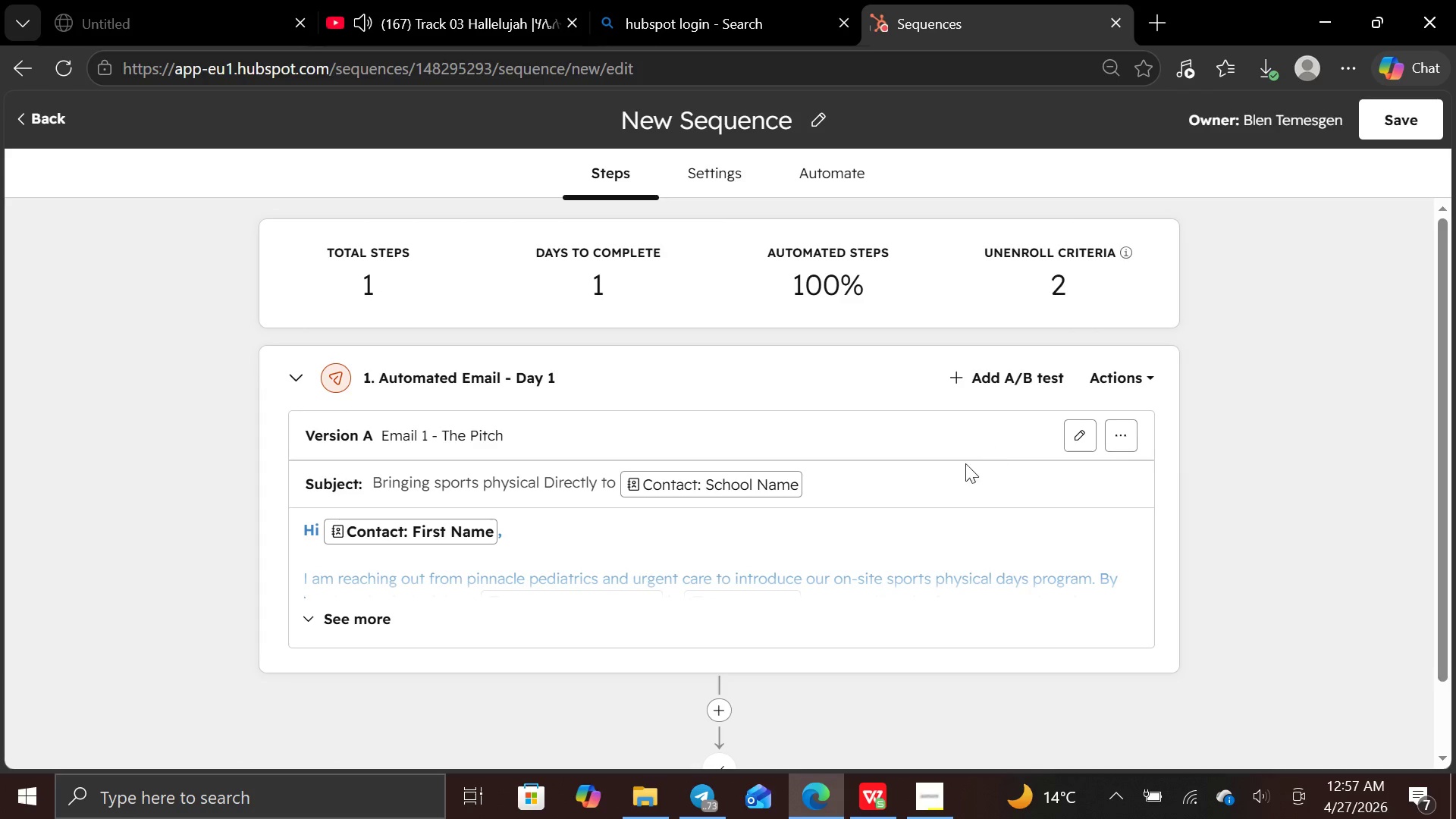 
left_click([712, 627])
 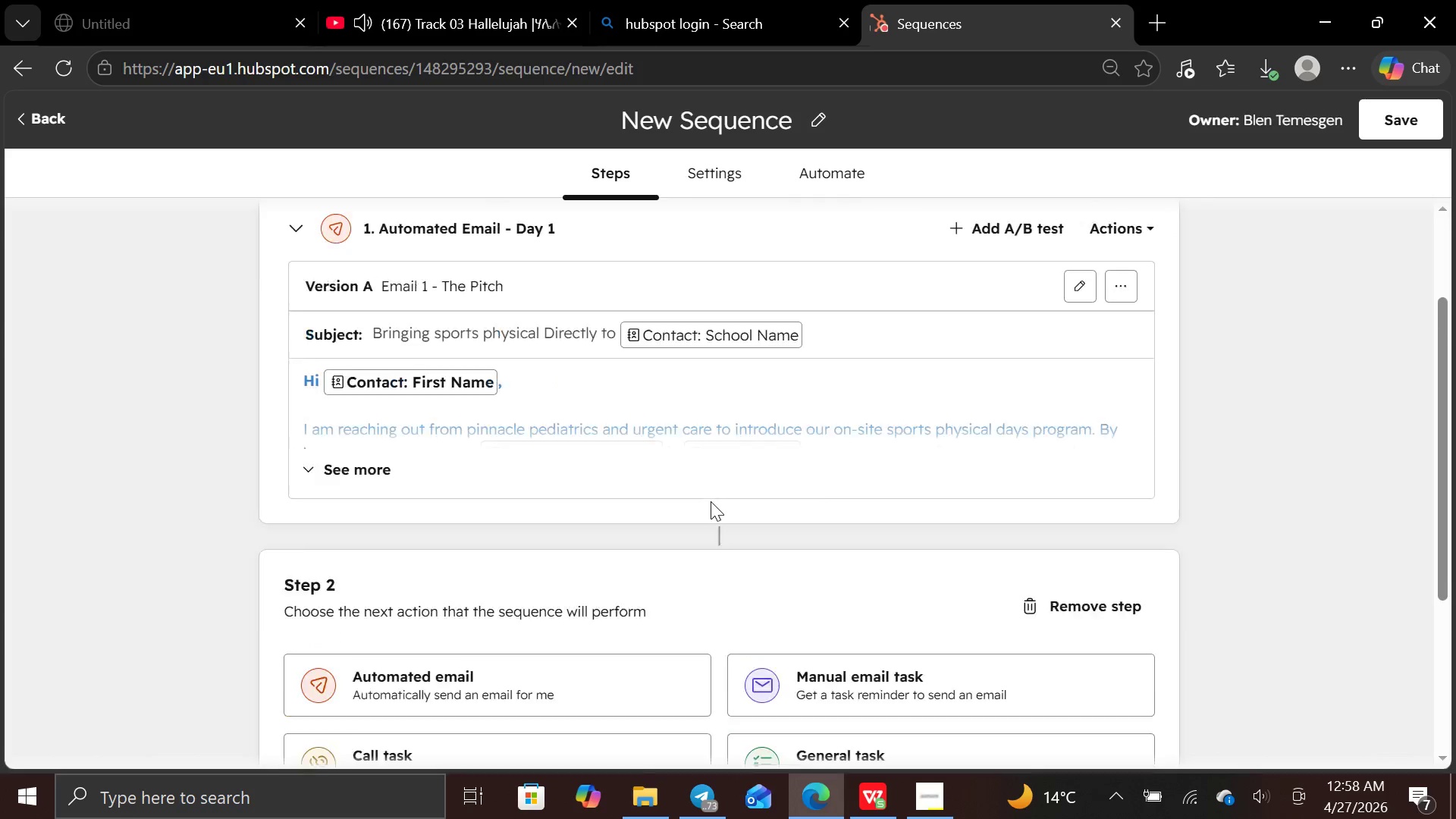 
wait(10.53)
 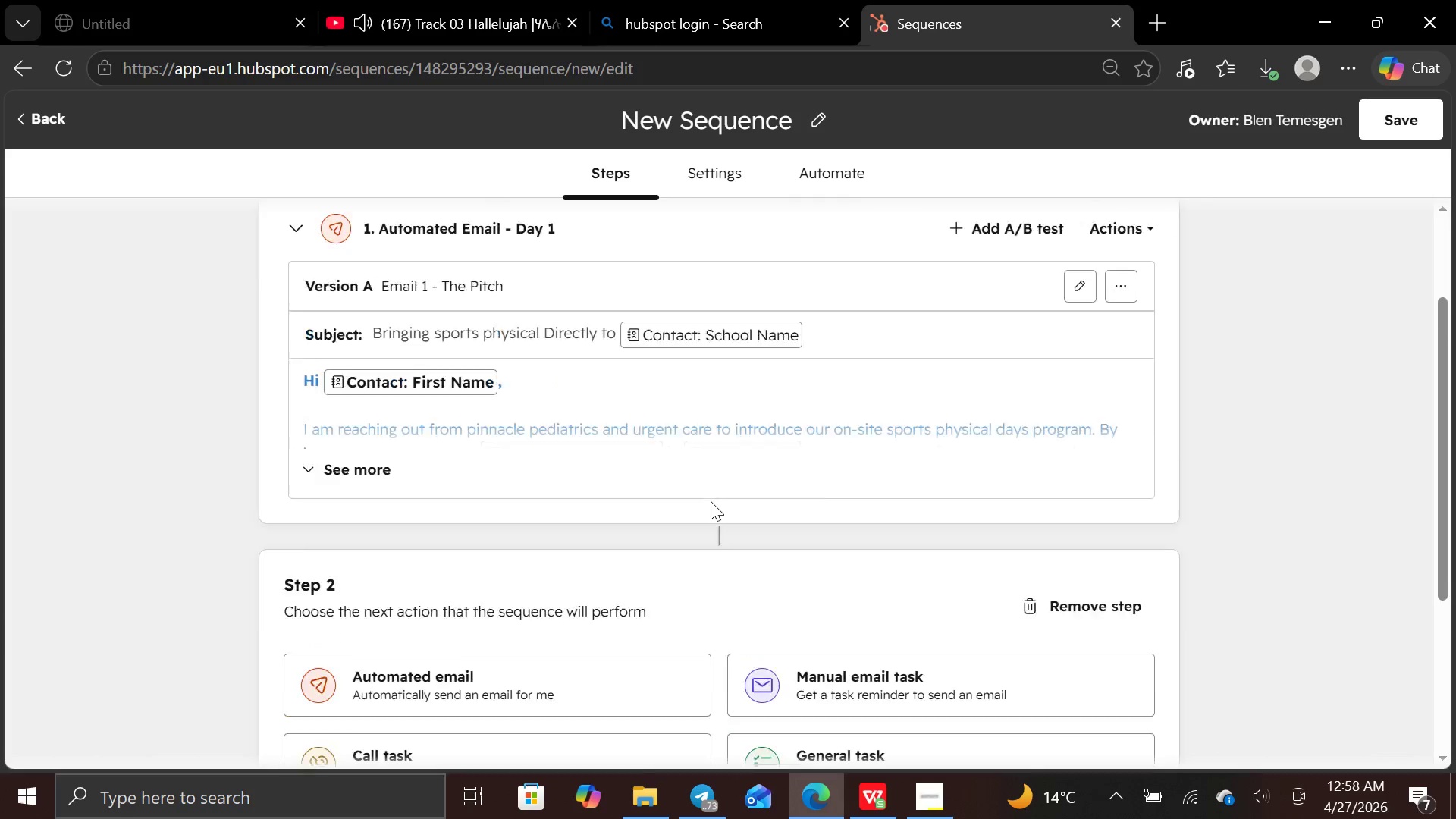 
left_click([623, 453])
 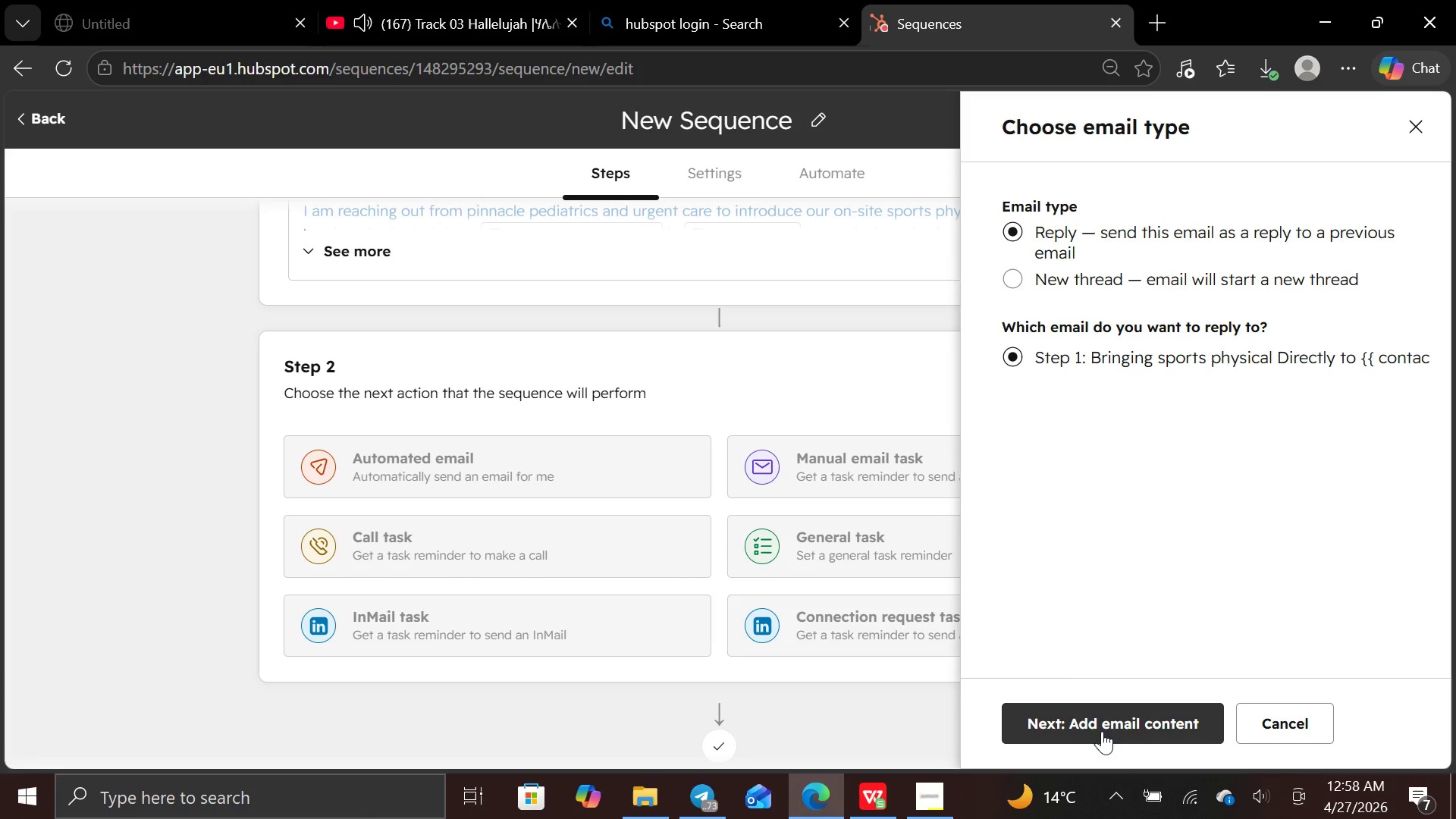 
left_click([1102, 730])
 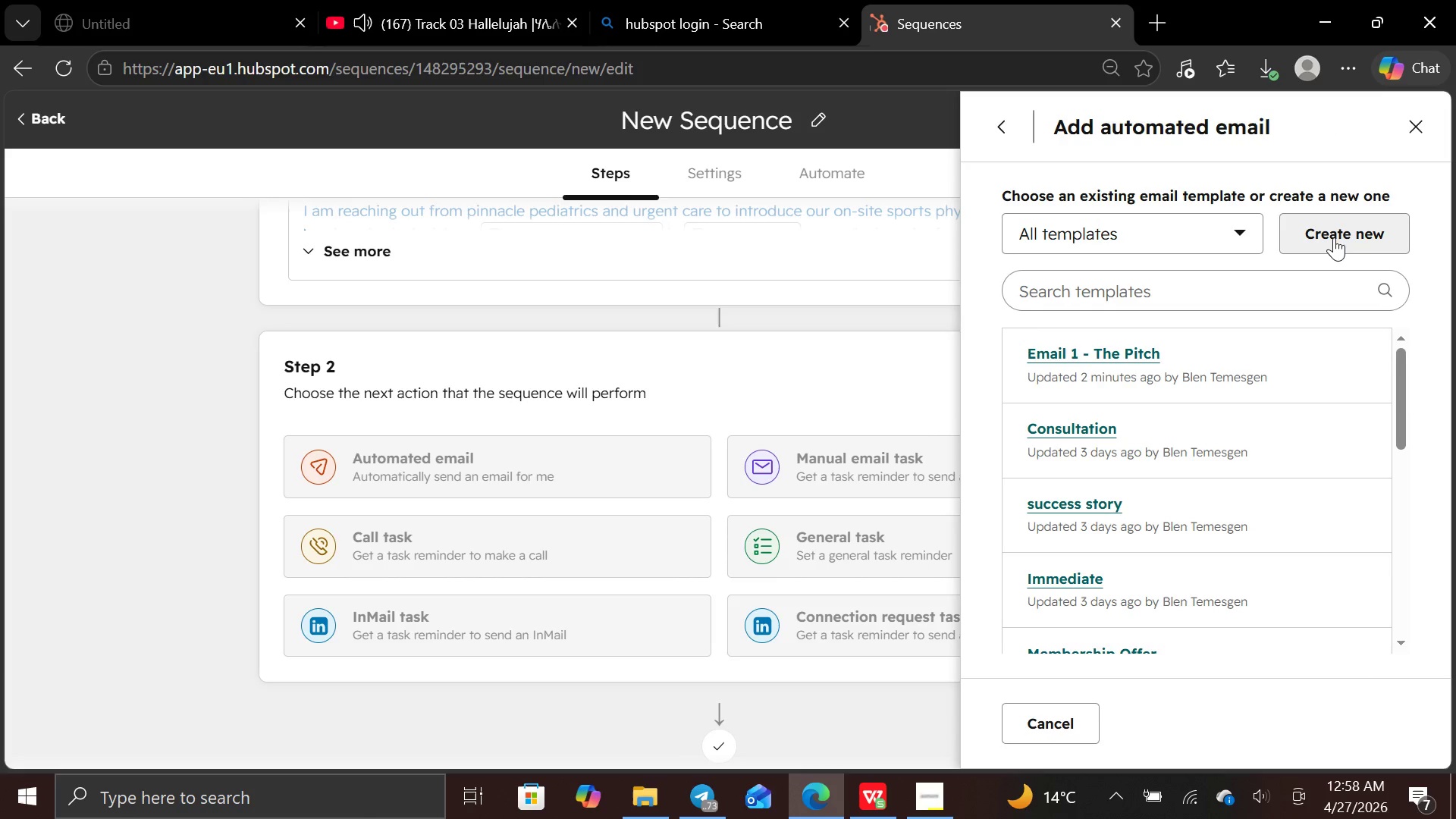 
left_click([1334, 237])
 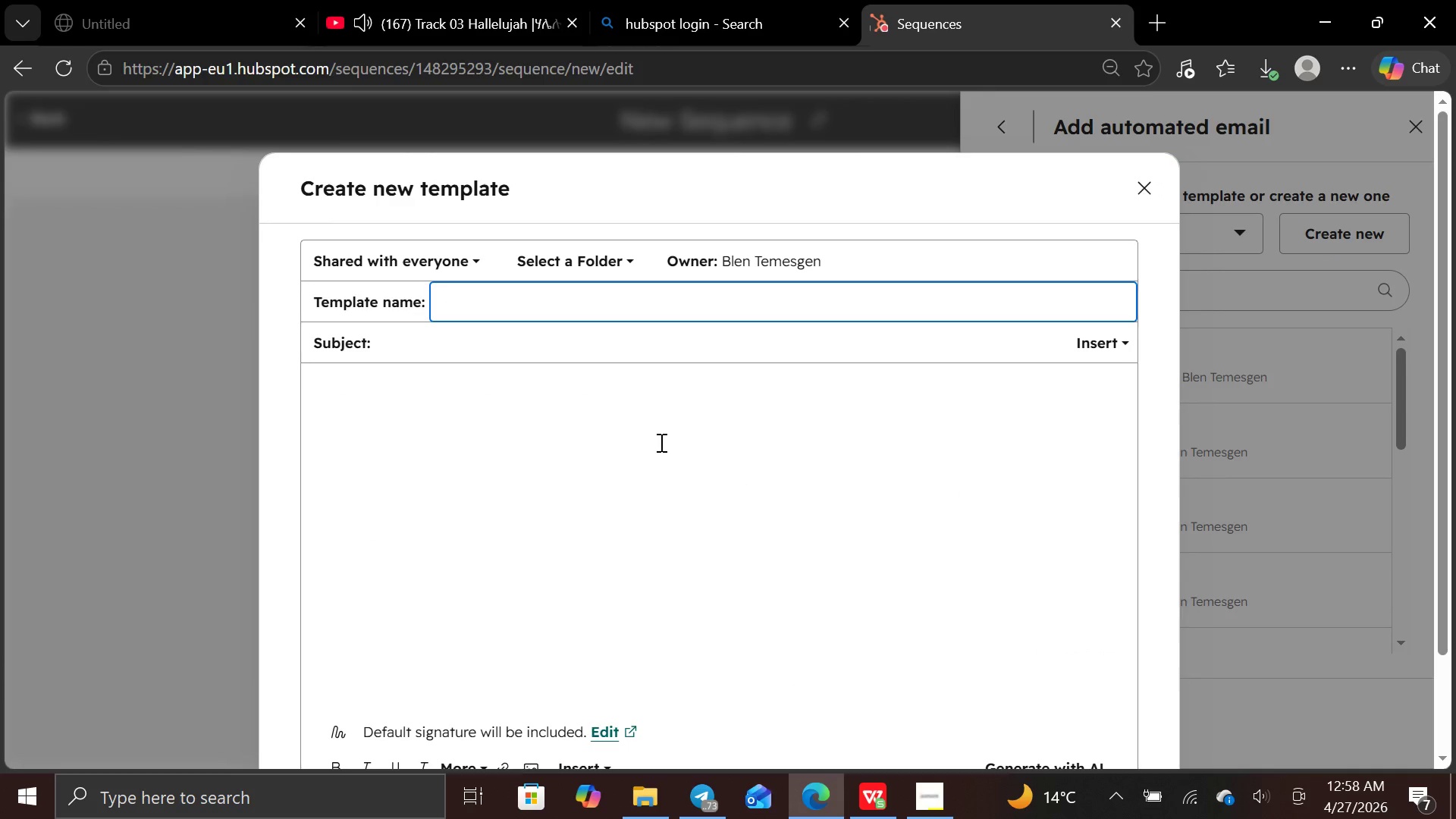 
wait(6.0)
 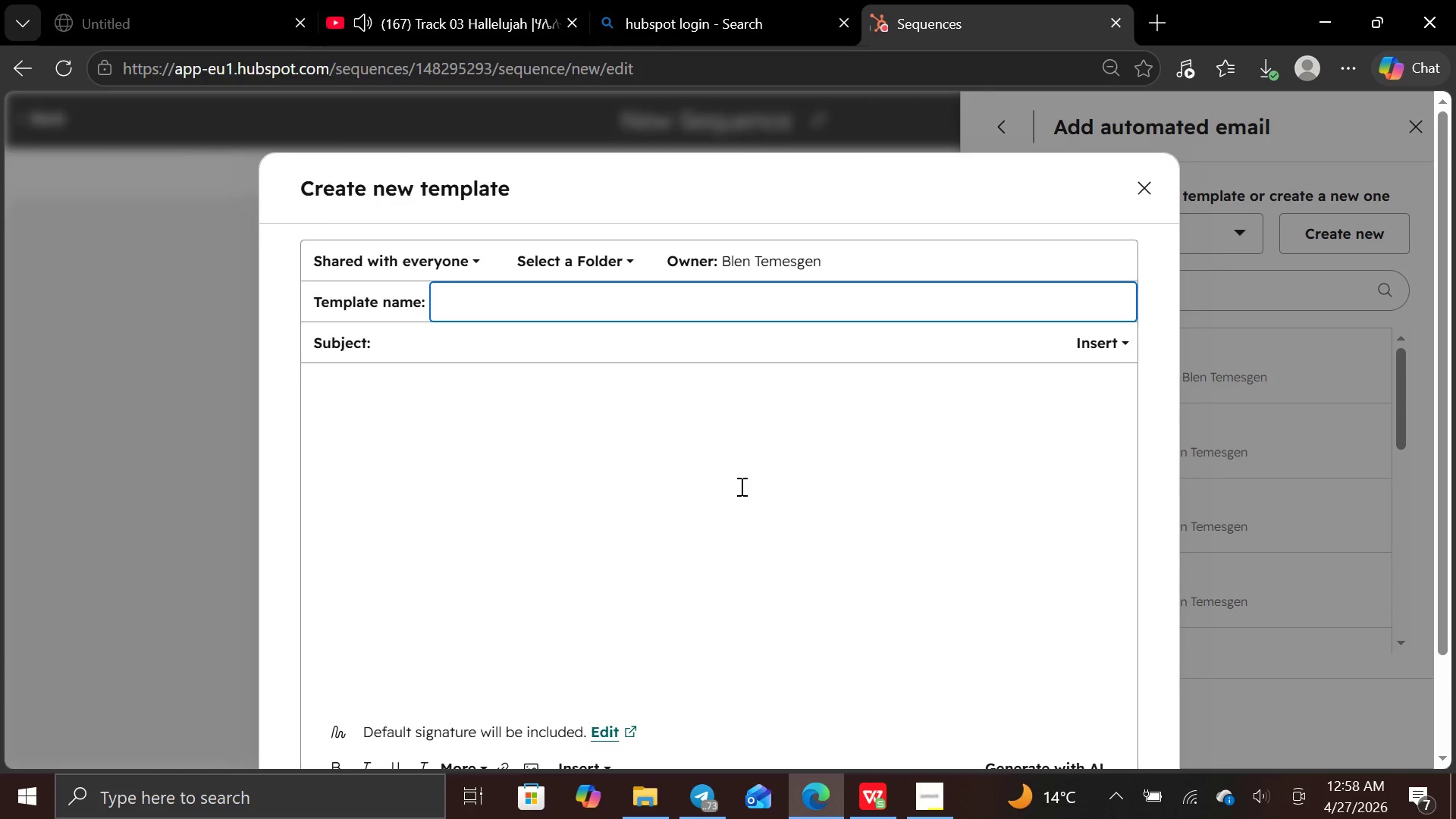 
type(Email 2 - The follow up)
 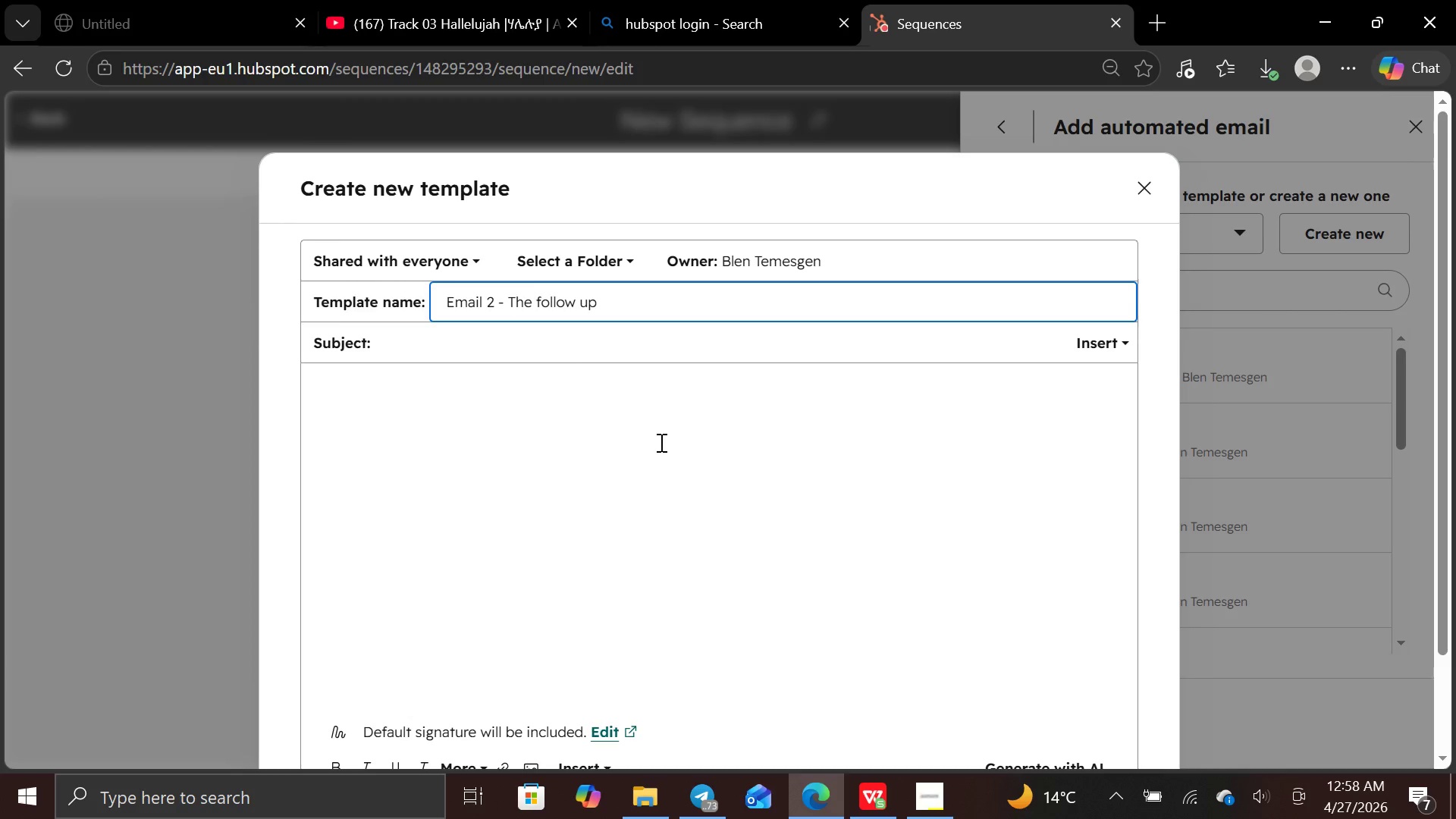 
key(Enter)
 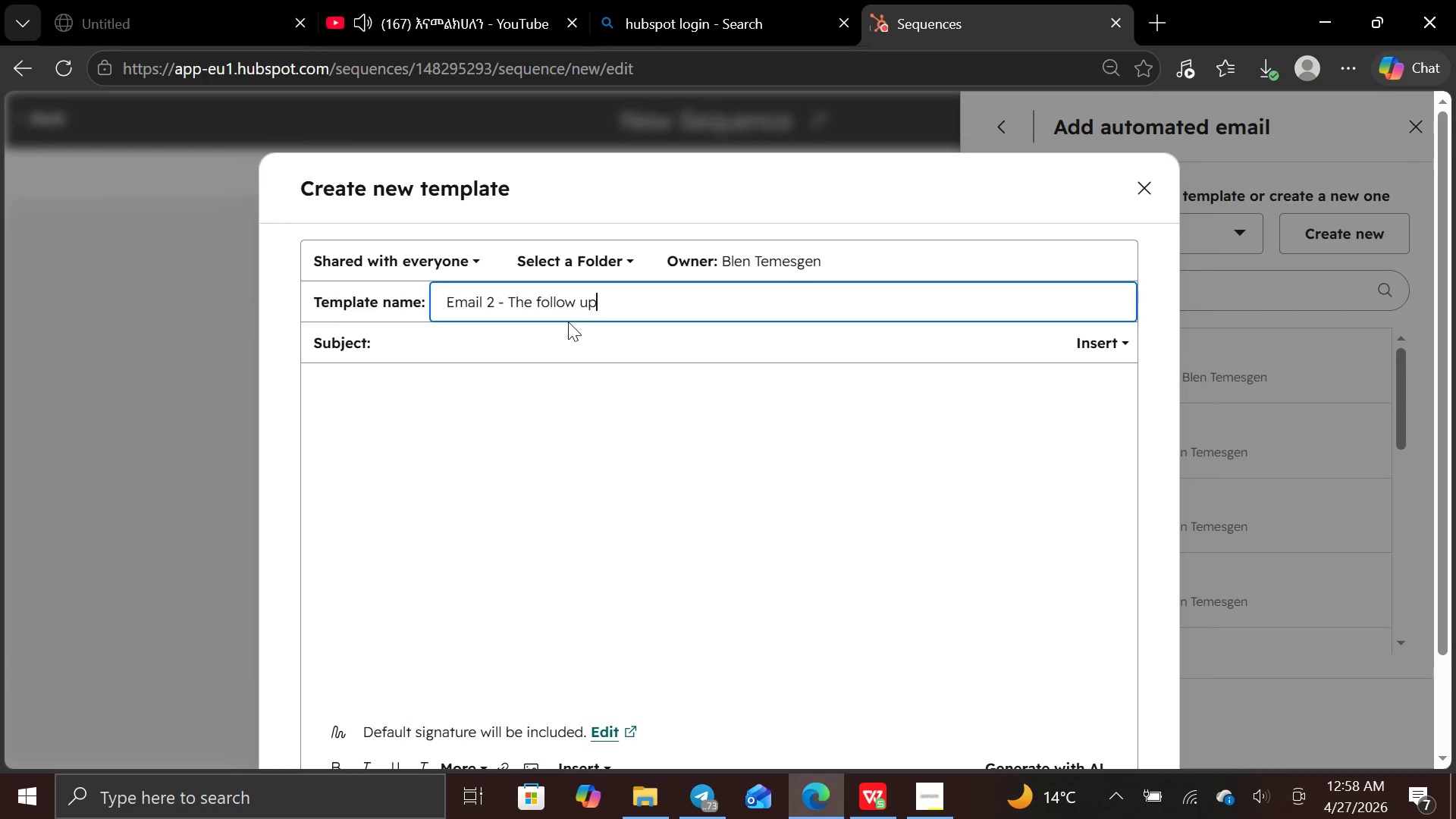 
left_click([568, 331])
 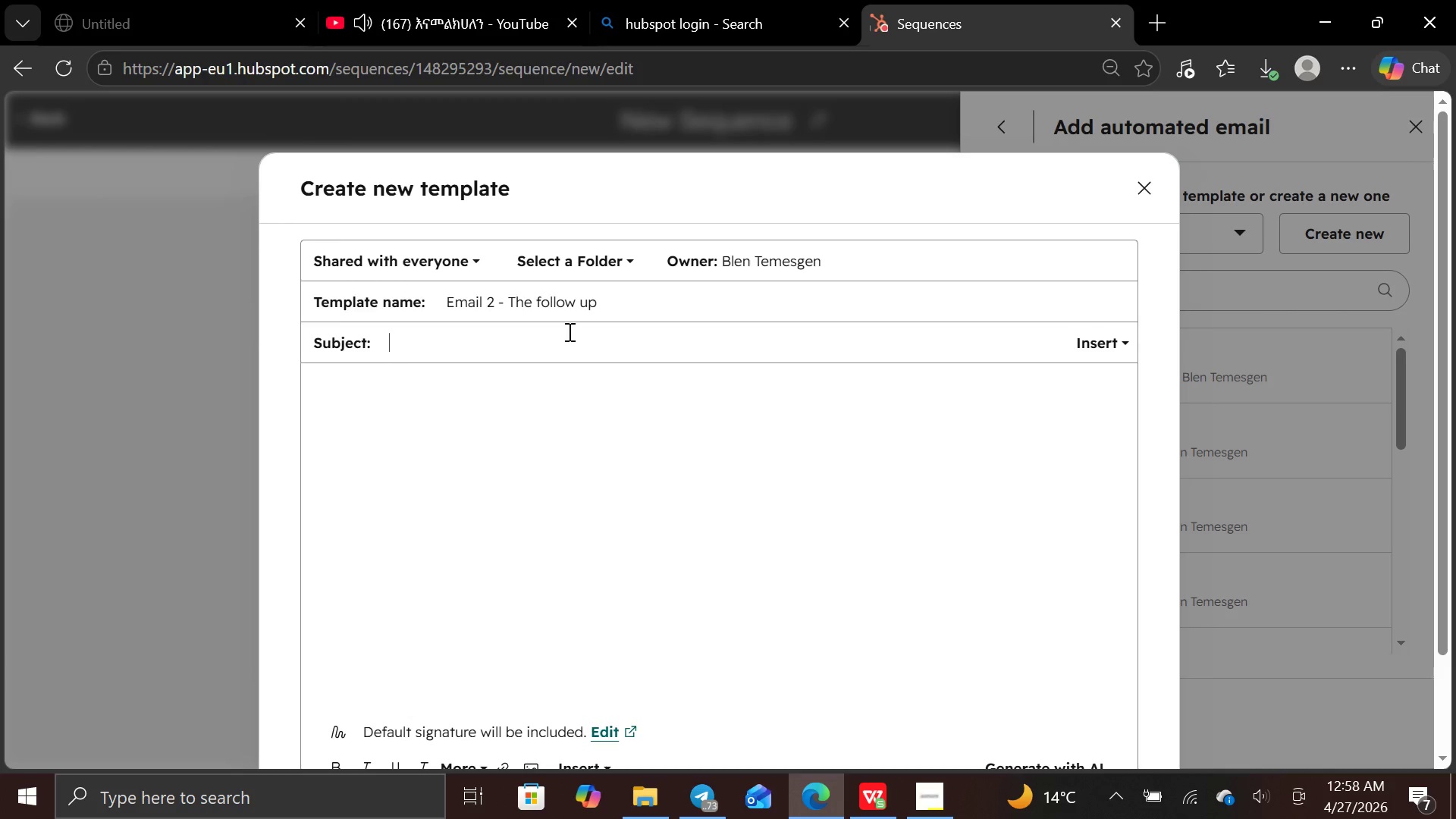 
type(Supporting )
 